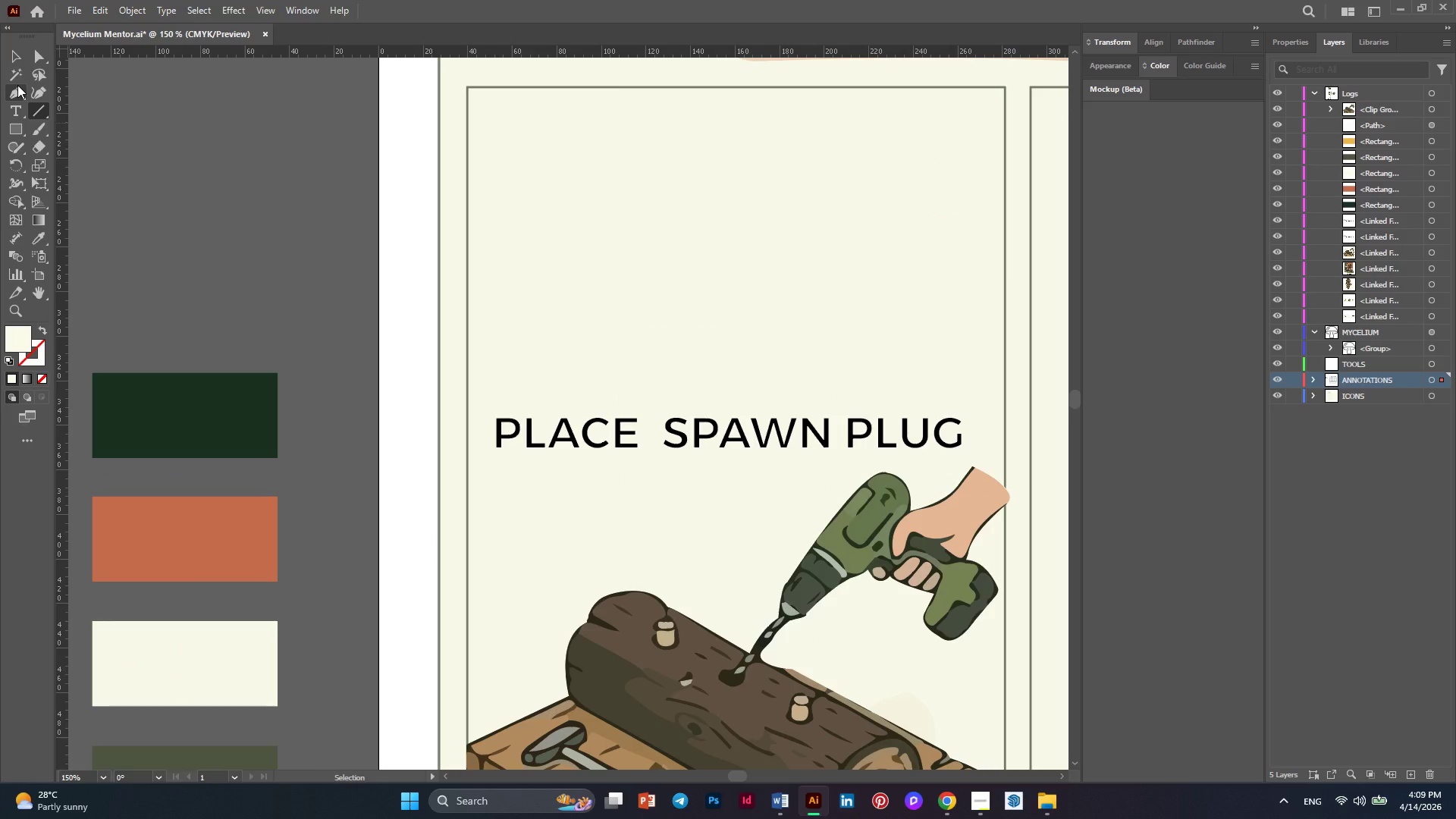 
left_click([17, 85])
 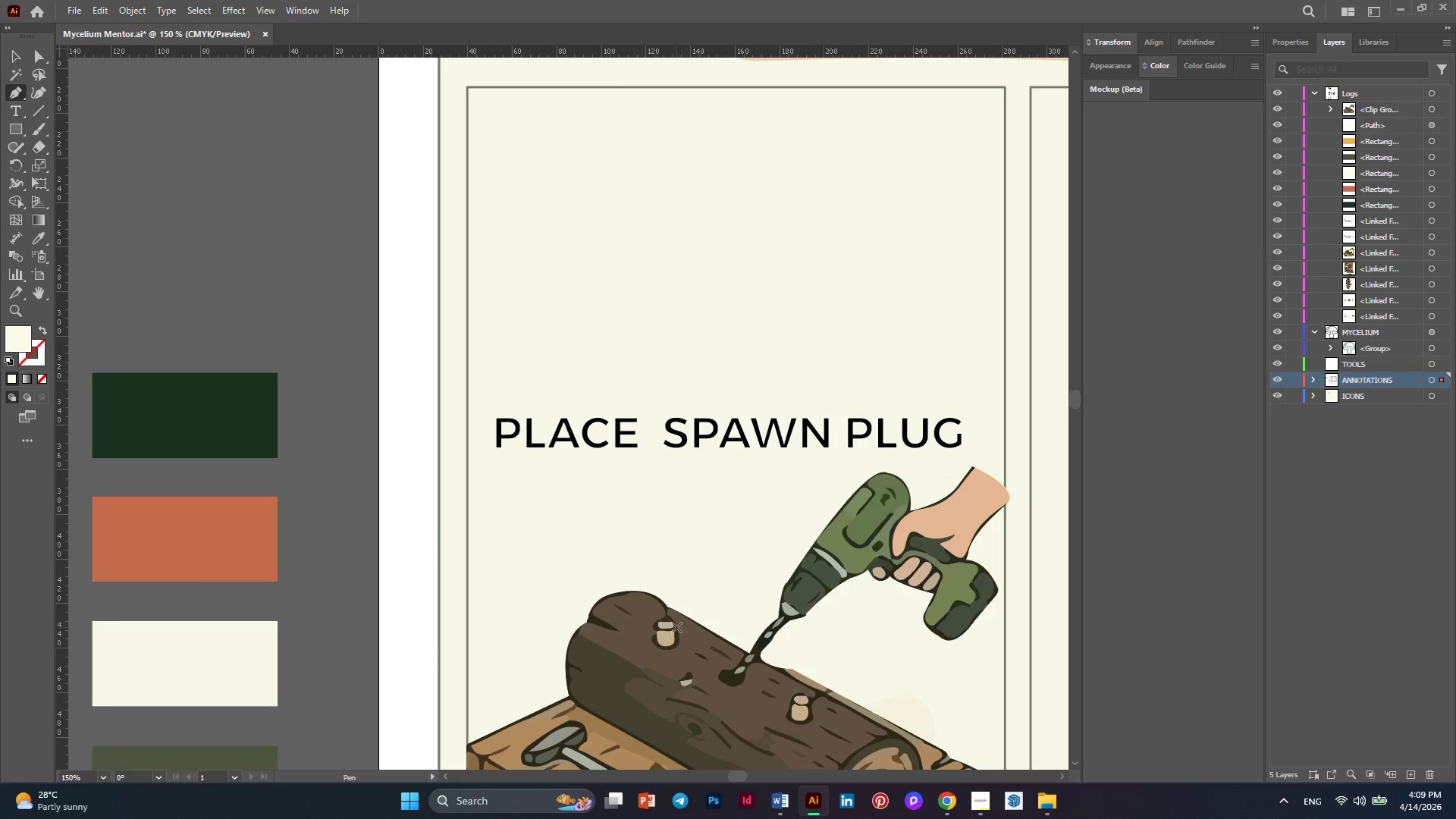 
left_click([668, 627])
 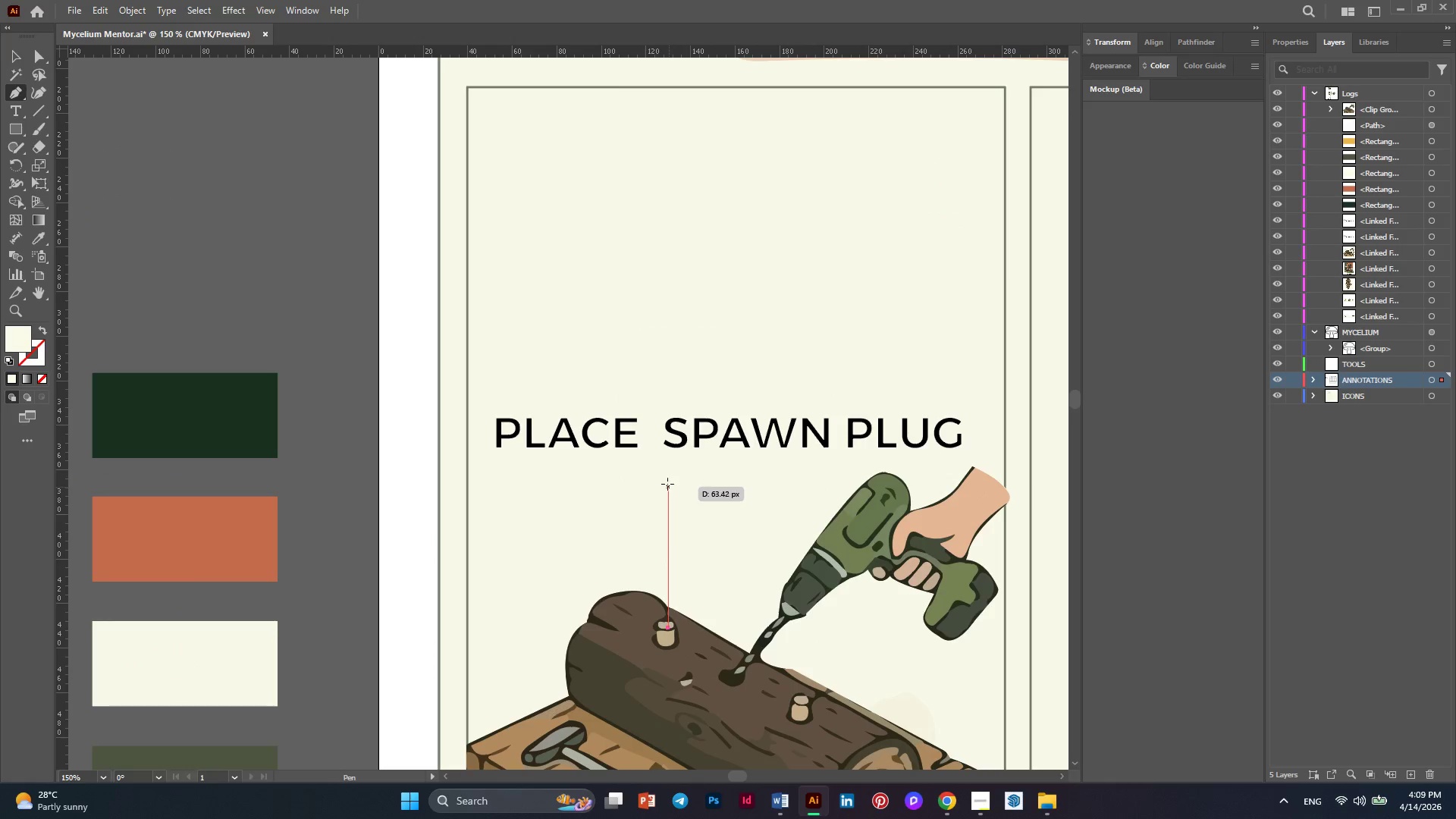 
left_click([665, 472])
 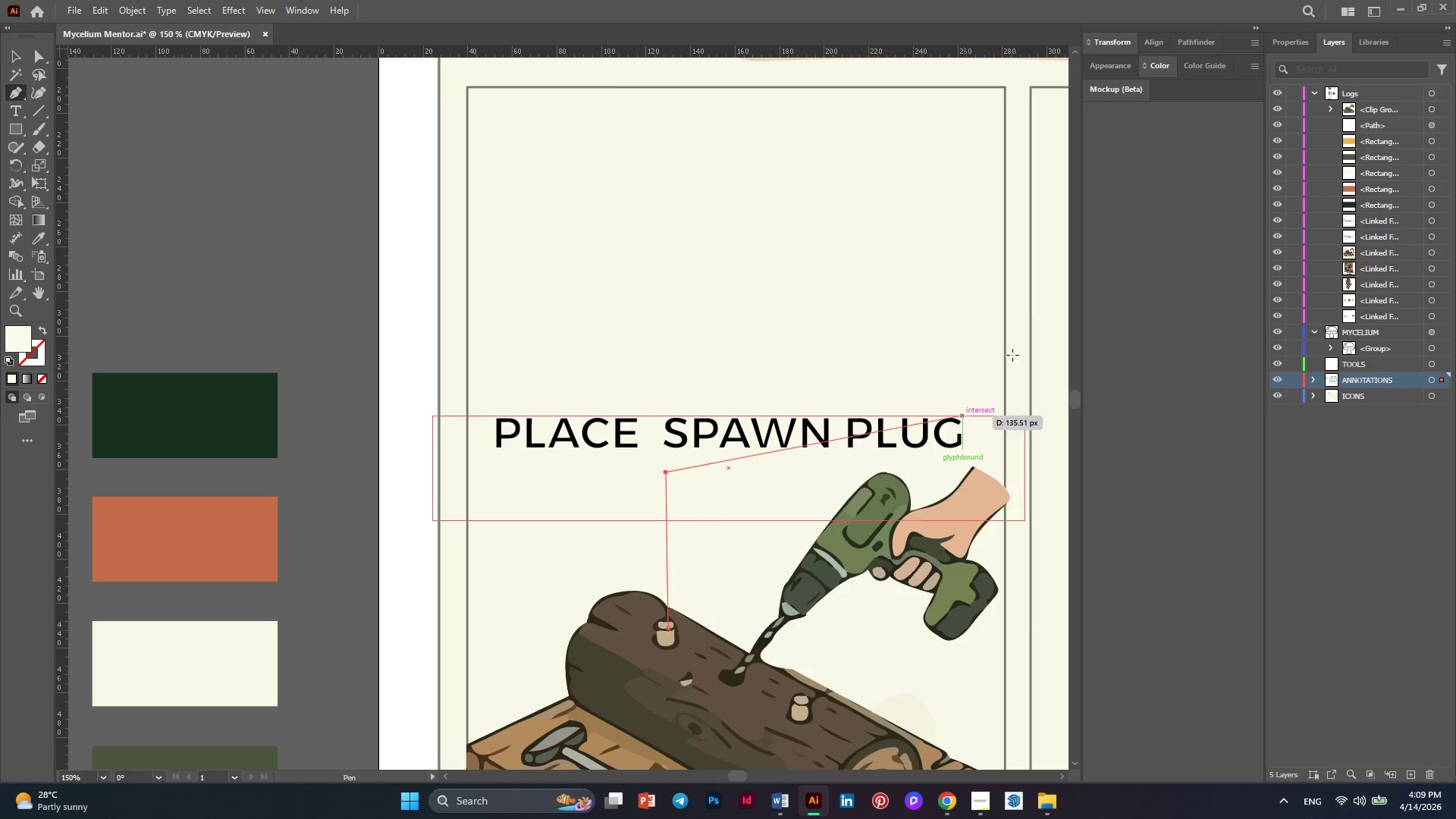 
left_click([1298, 46])
 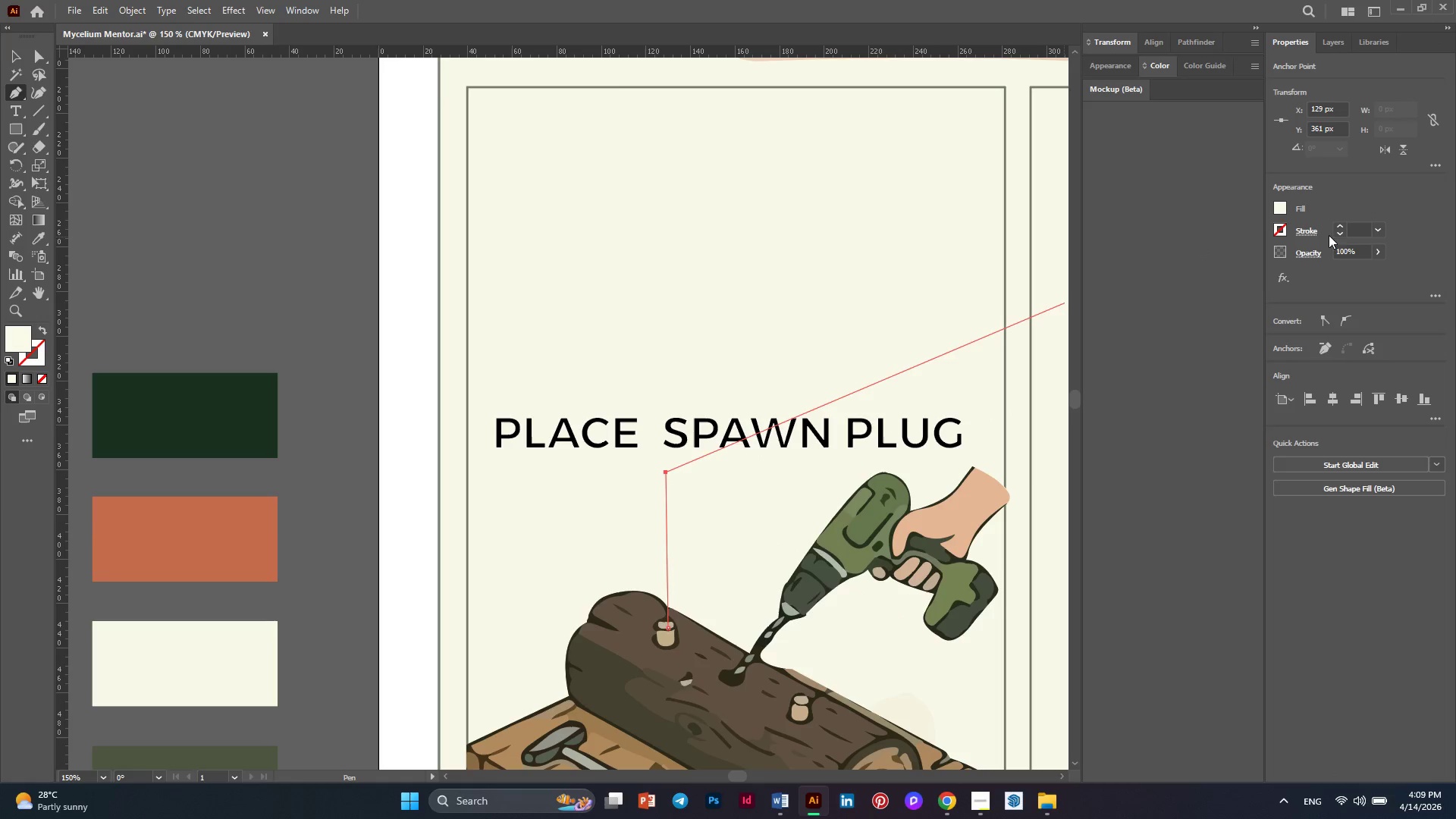 
wait(6.55)
 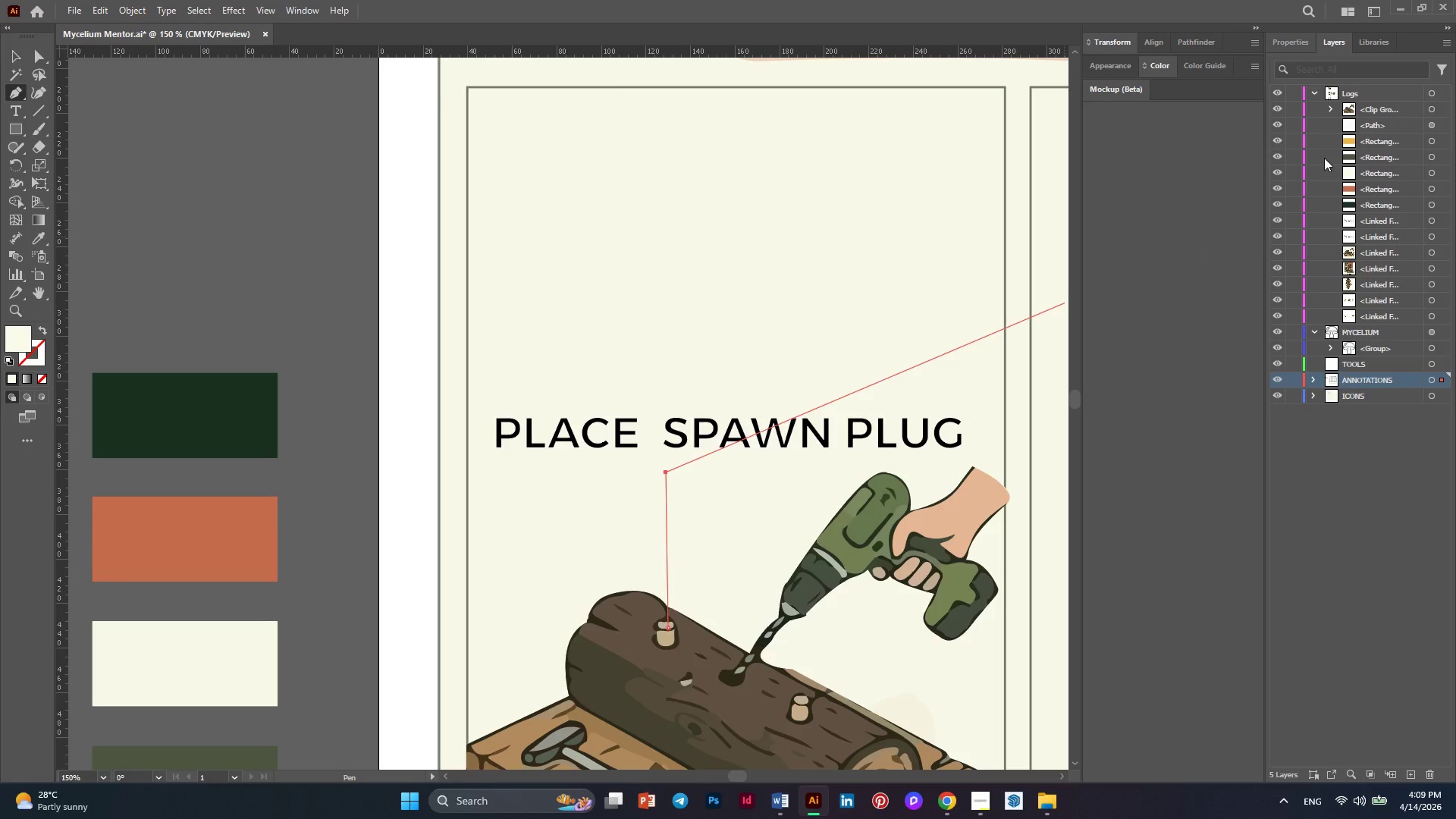 
left_click([1338, 229])
 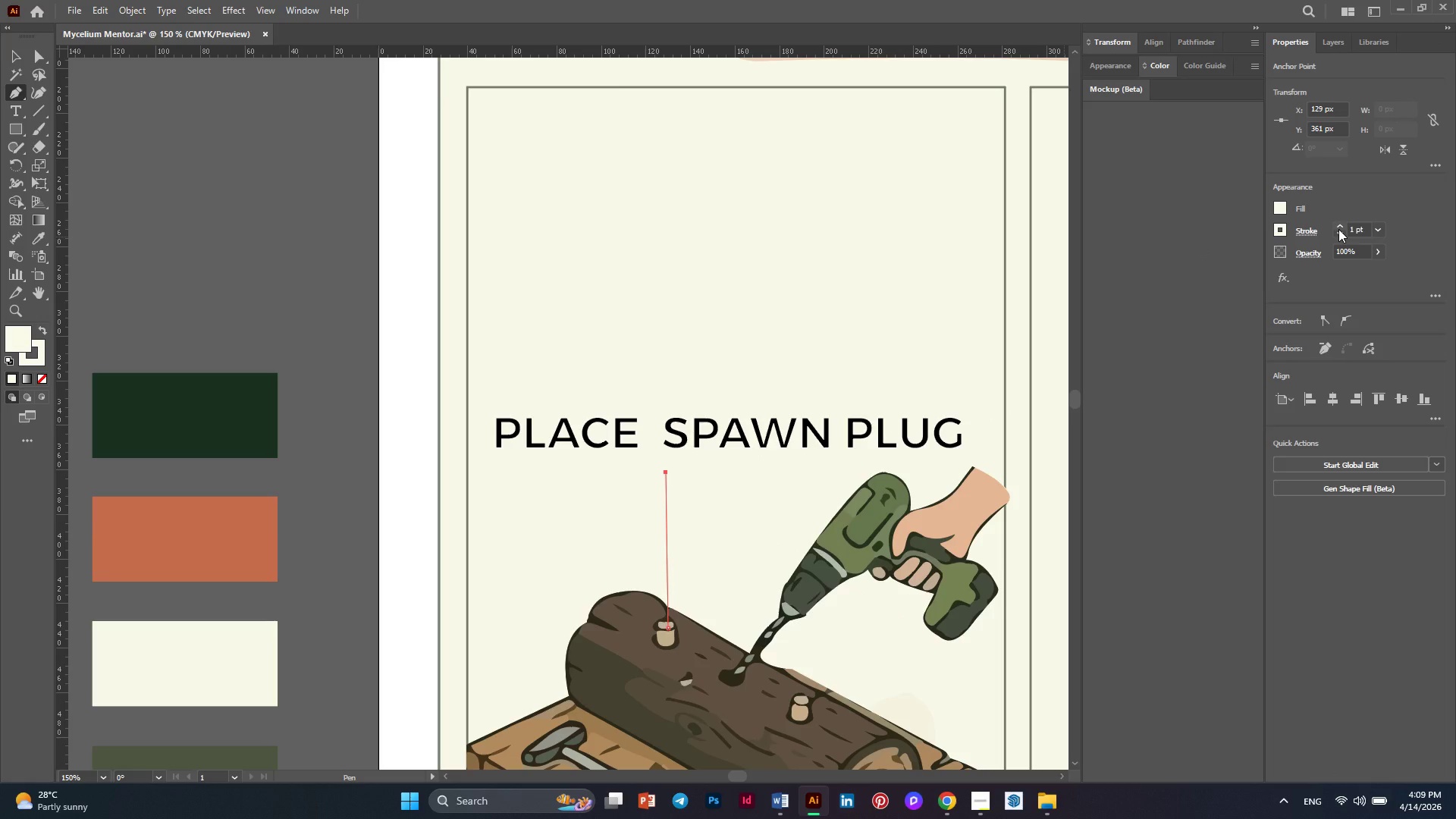 
left_click([1338, 229])
 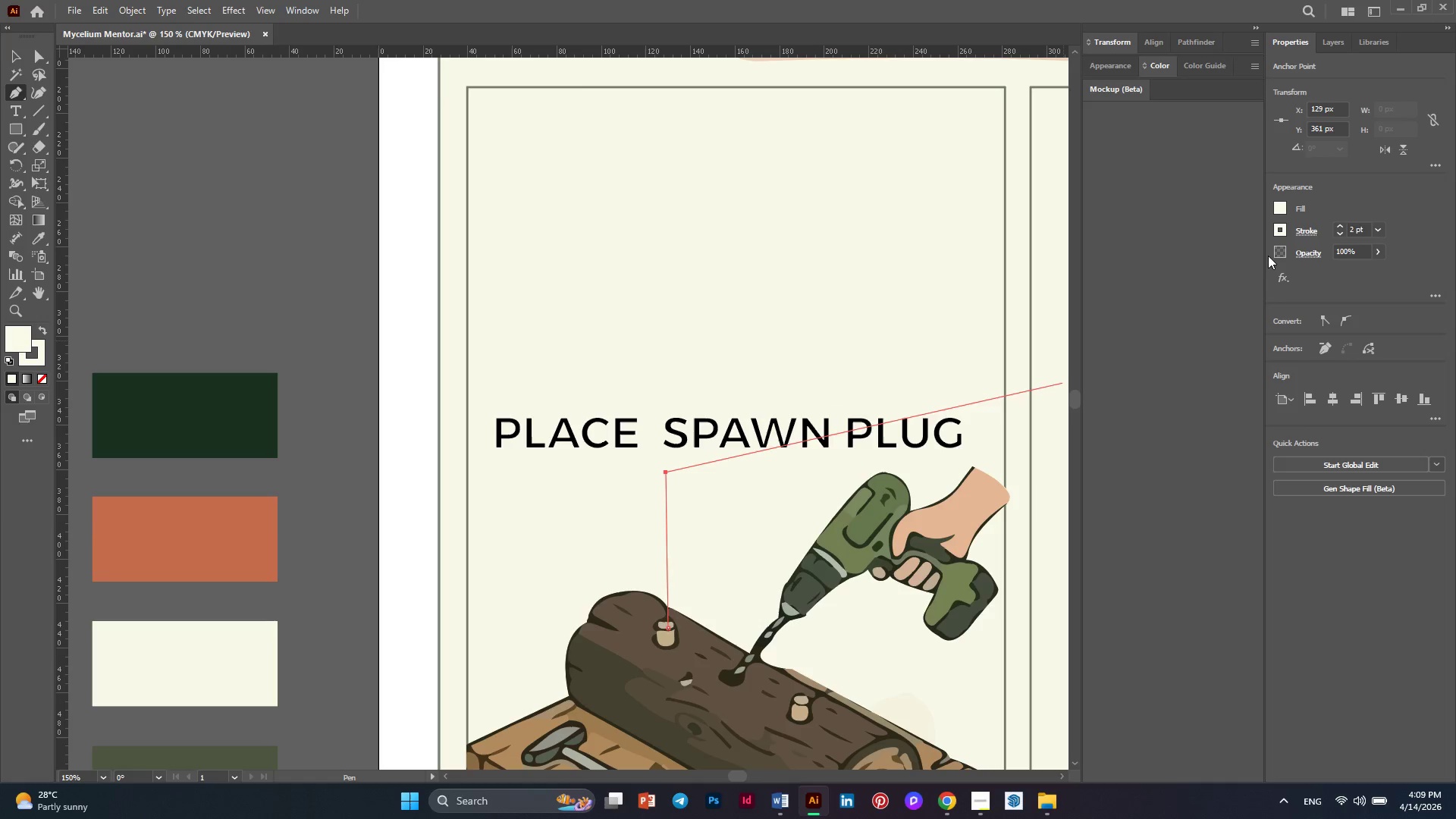 
left_click([1277, 235])
 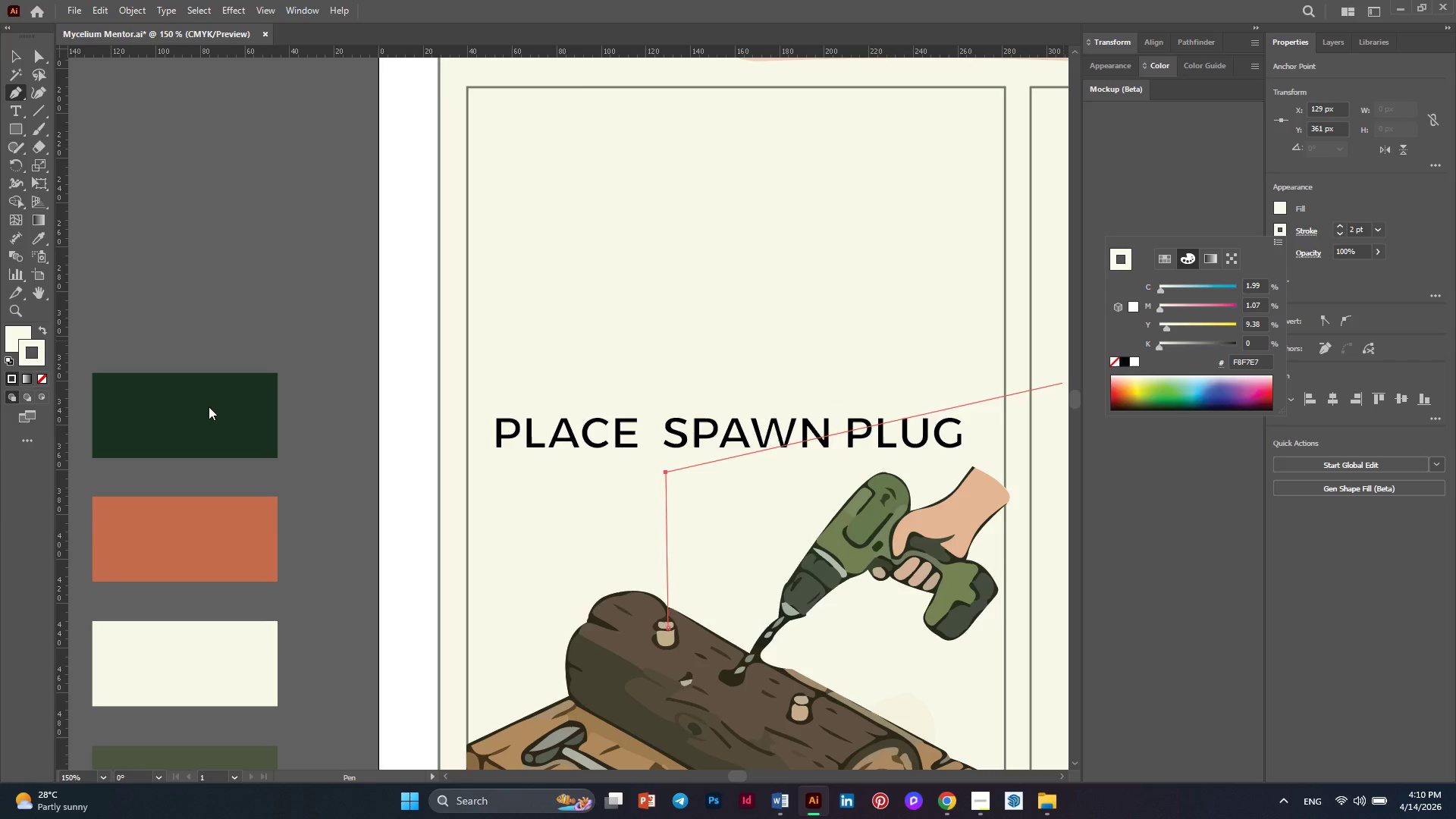 
wait(7.02)
 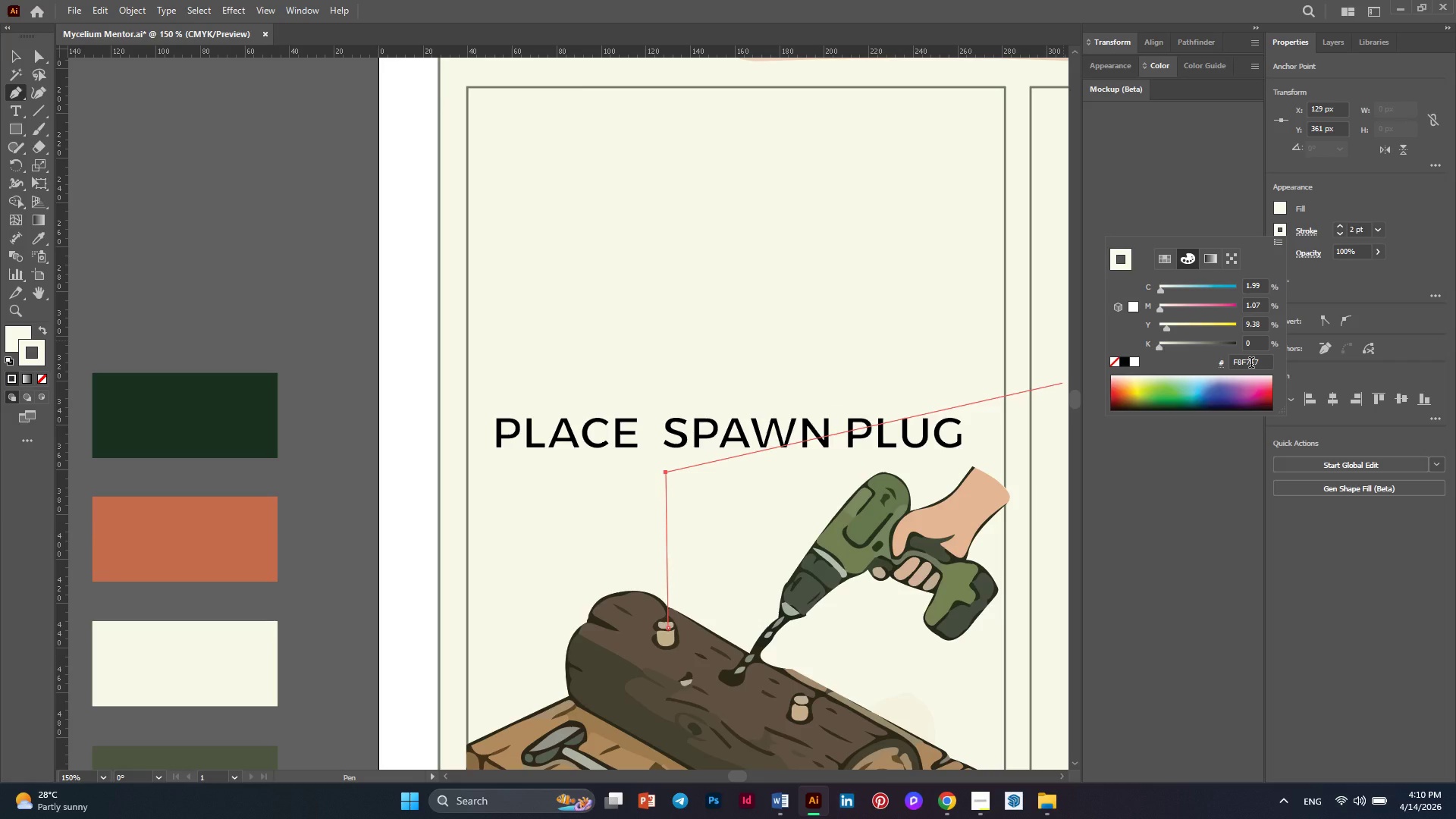 
left_click([20, 63])
 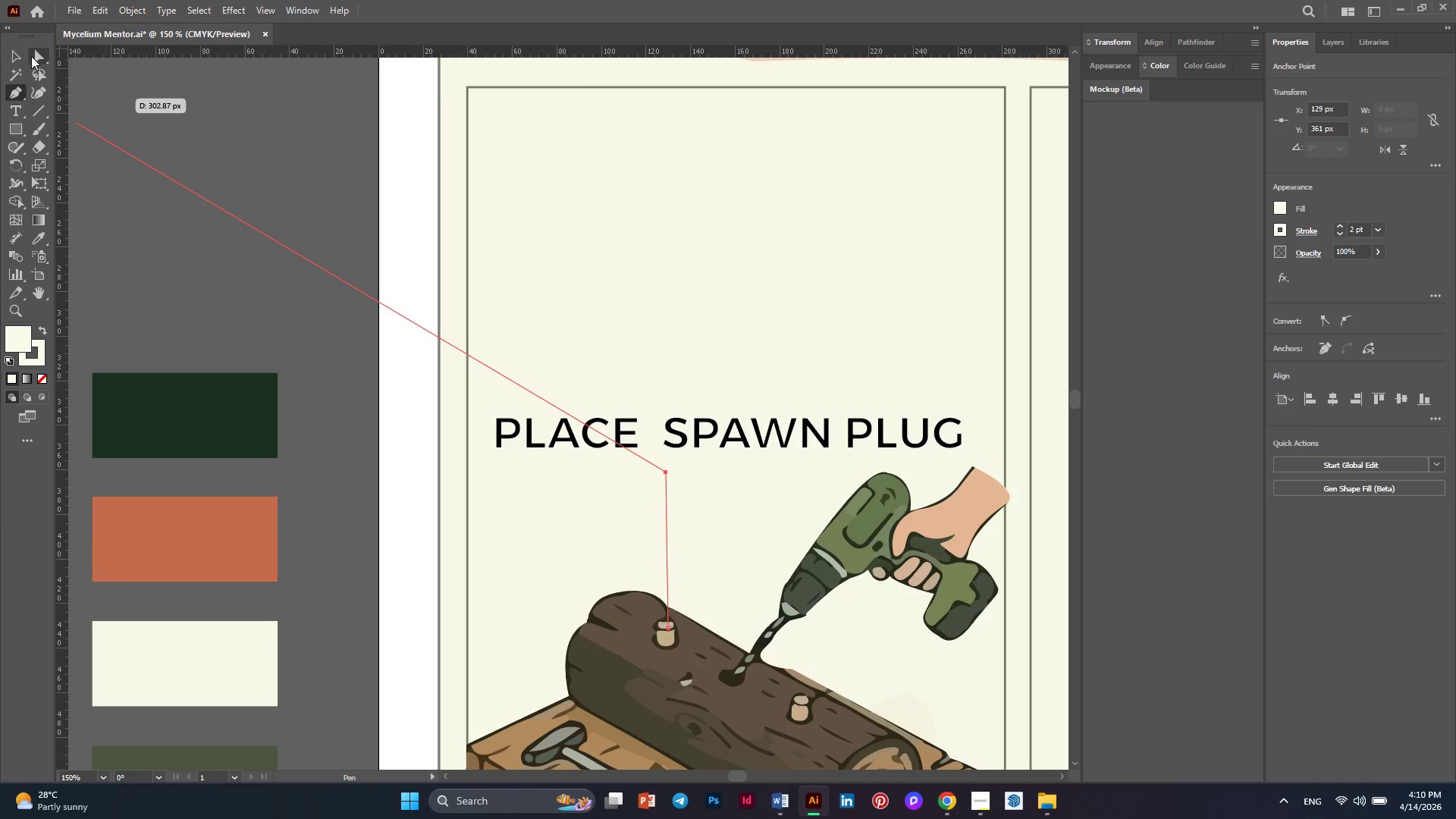 
left_click([16, 50])
 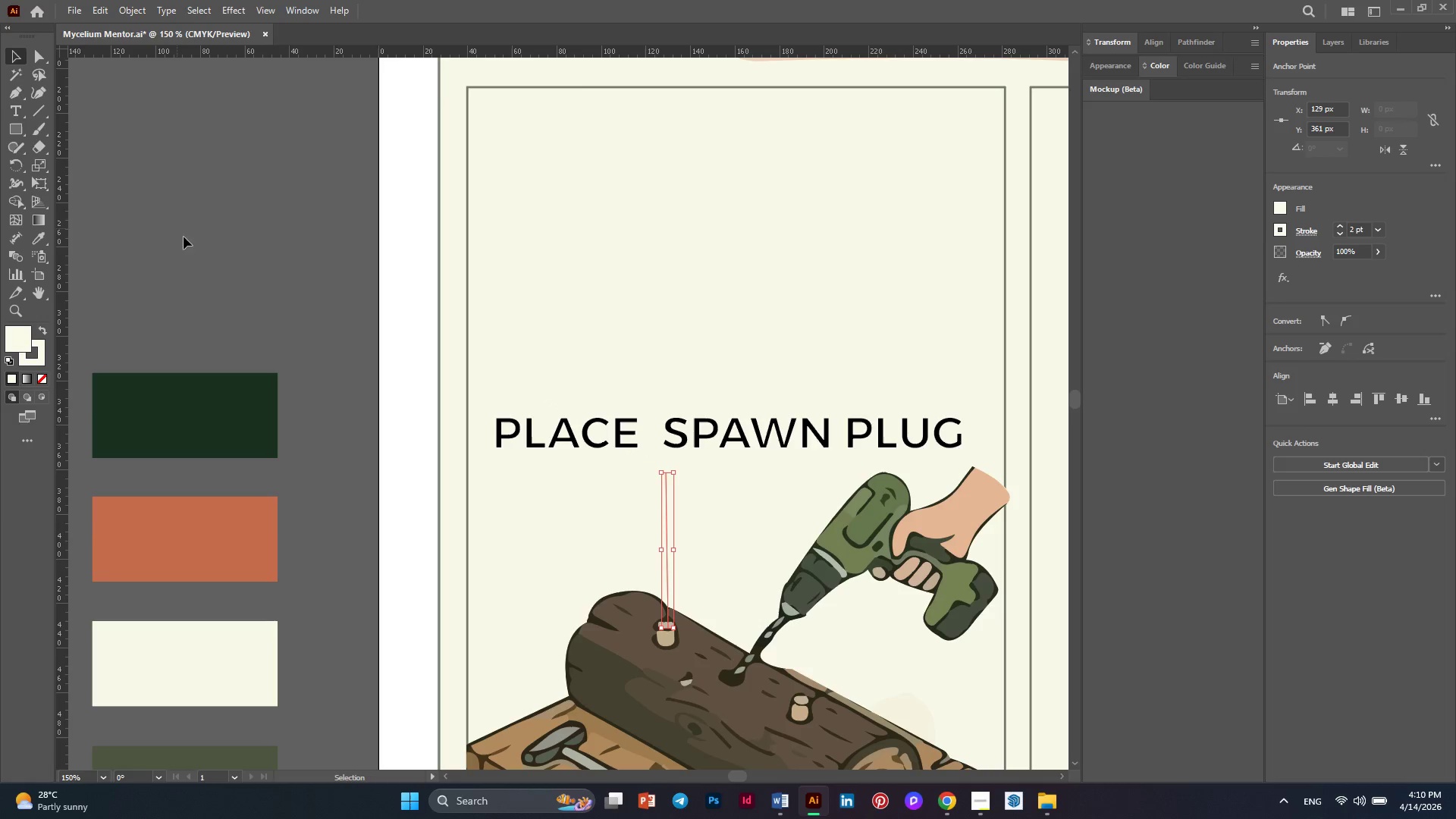 
hold_key(key=AltLeft, duration=0.31)
scroll: coordinate [200, 249], scroll_direction: down, amount: 2.0
 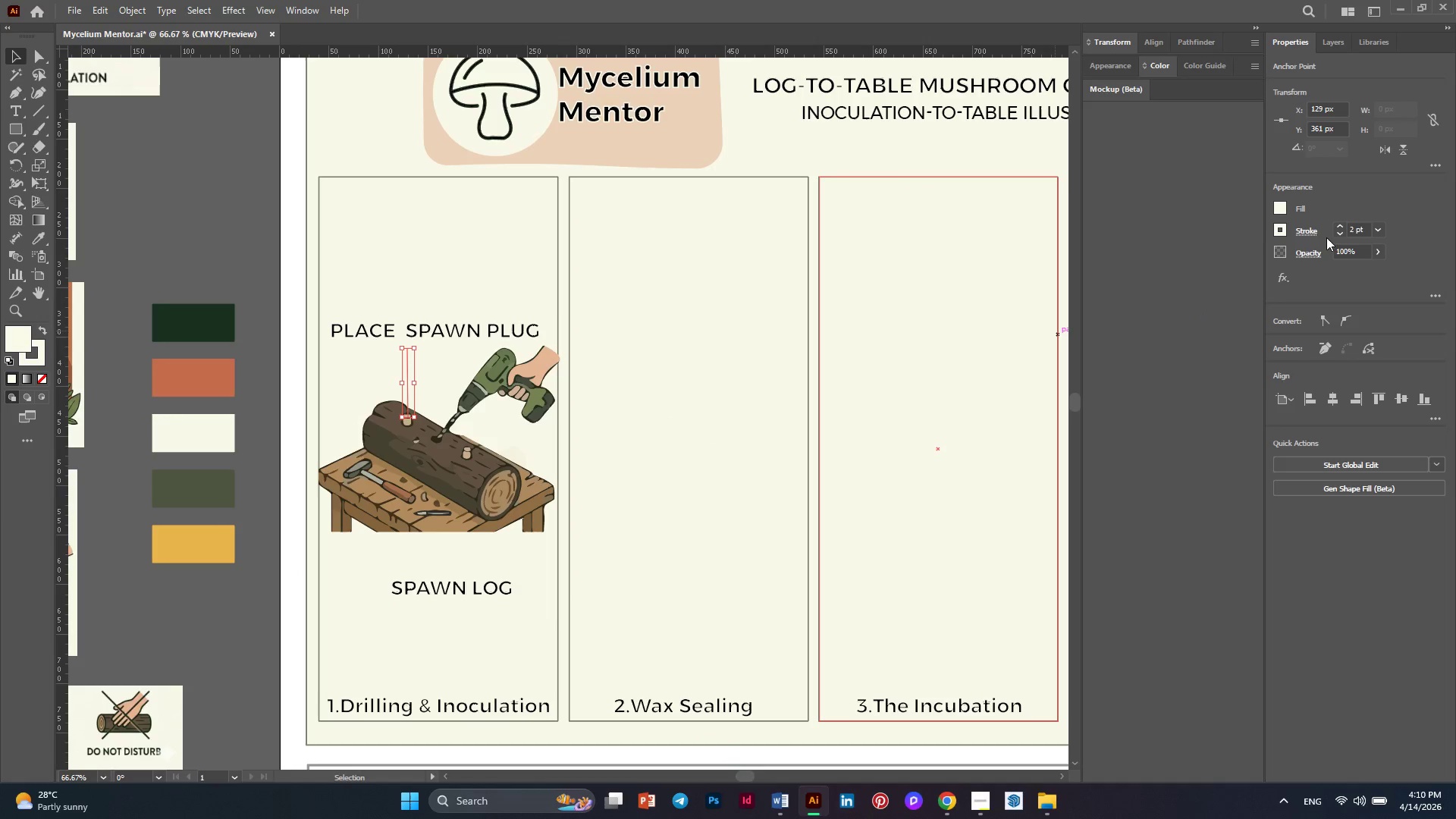 
left_click([1337, 228])
 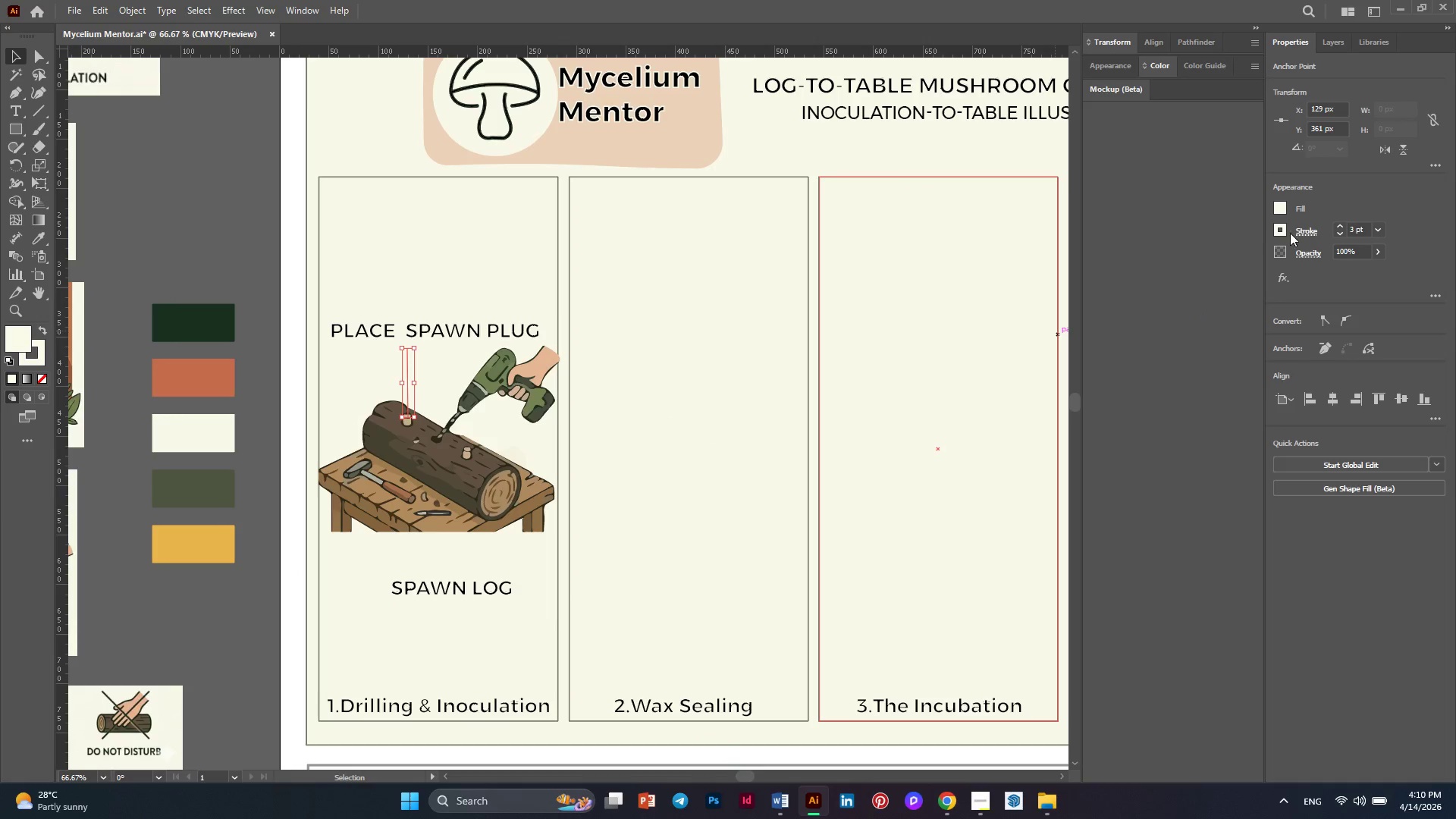 
left_click([1281, 233])
 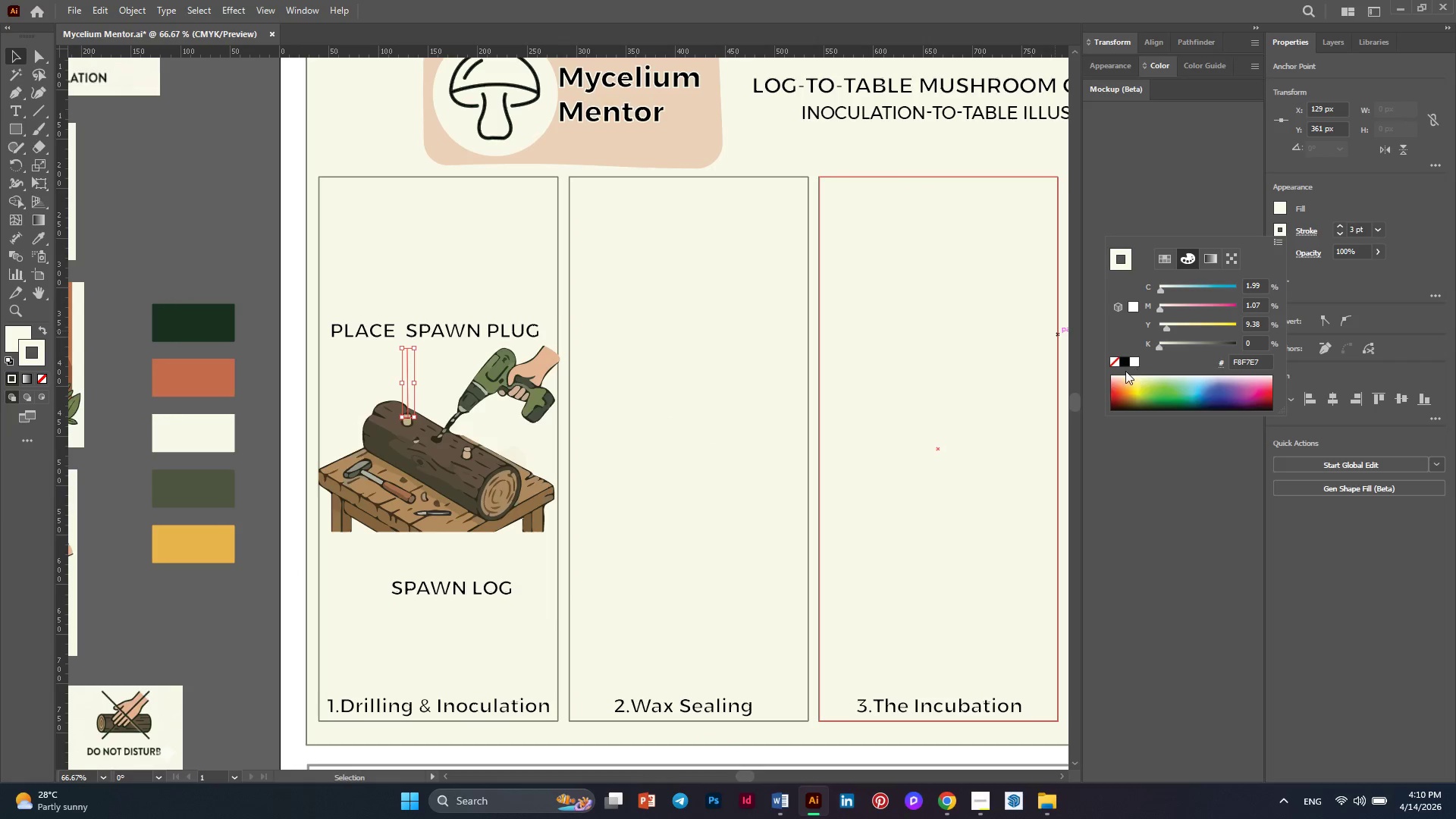 
left_click([1124, 364])
 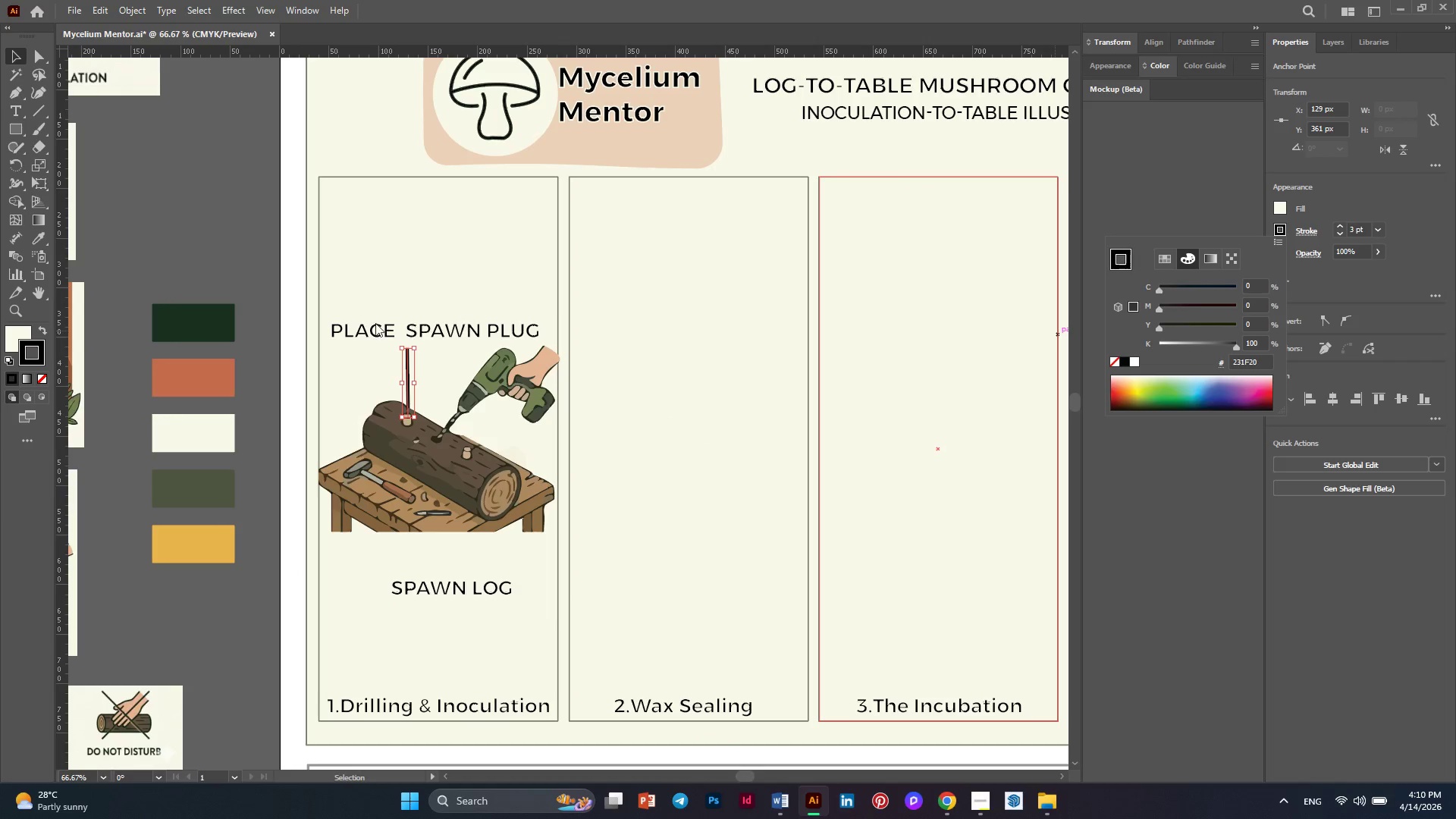 
left_click([221, 317])
 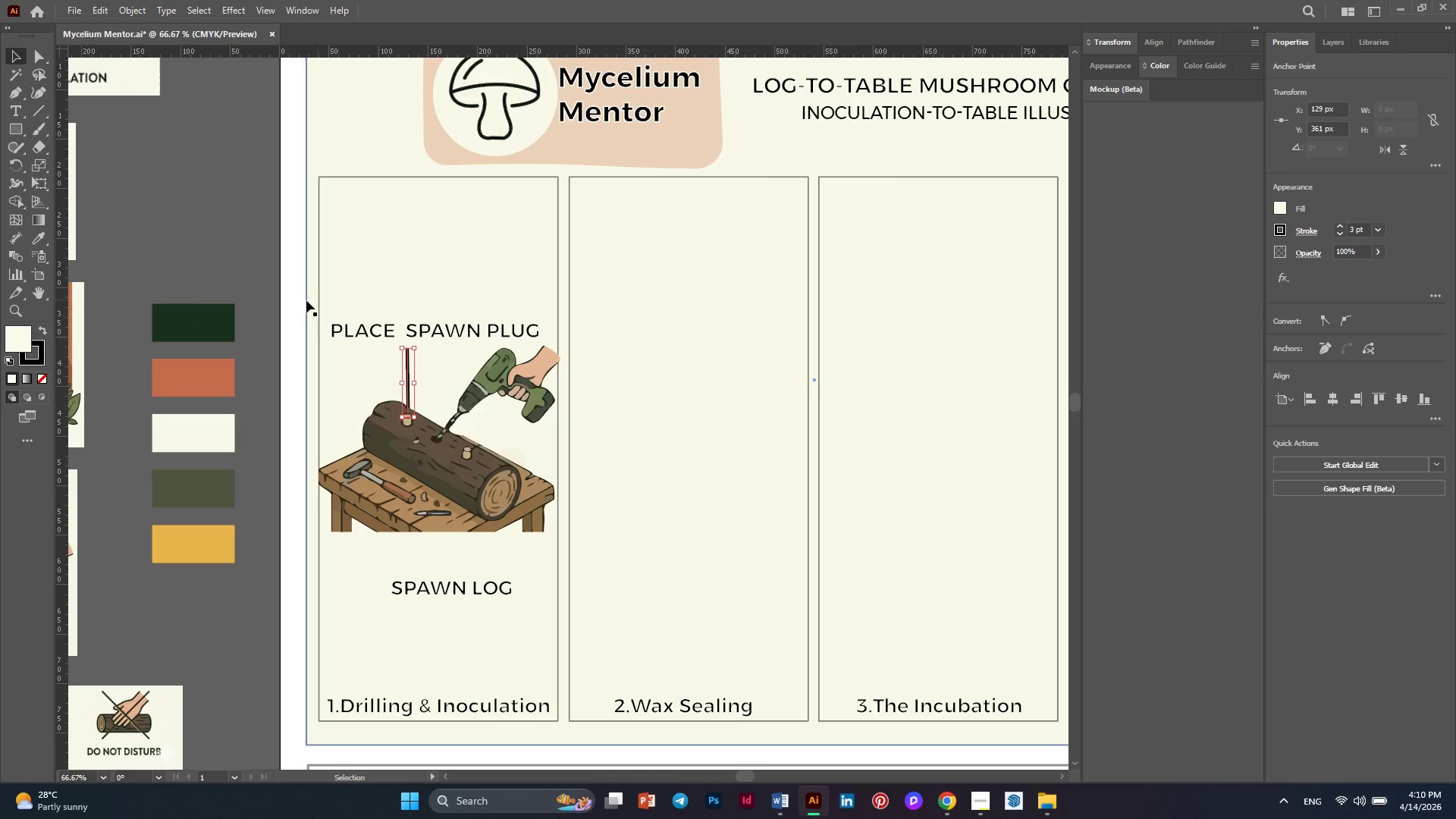 
left_click([203, 324])
 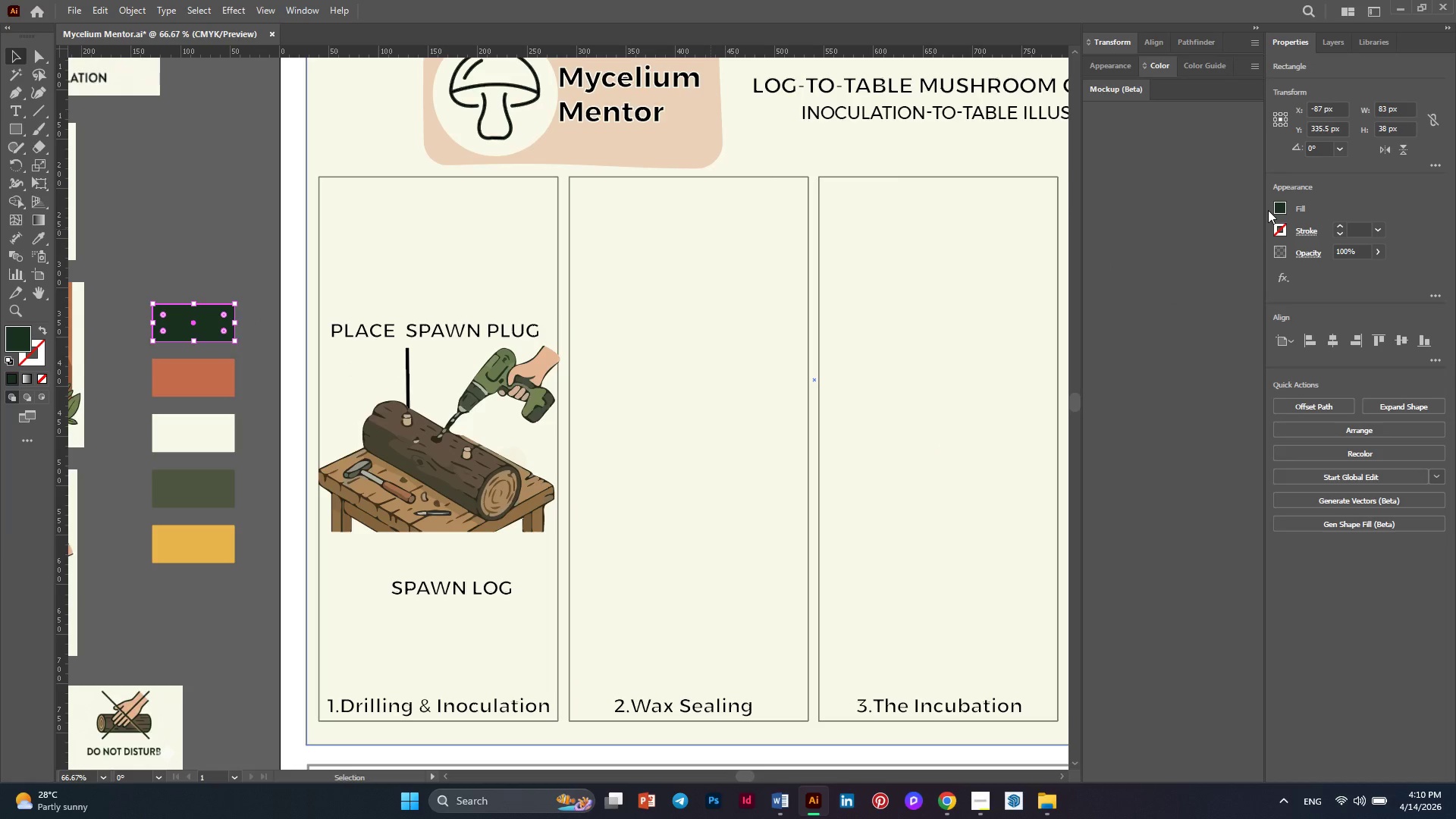 
left_click([1282, 209])
 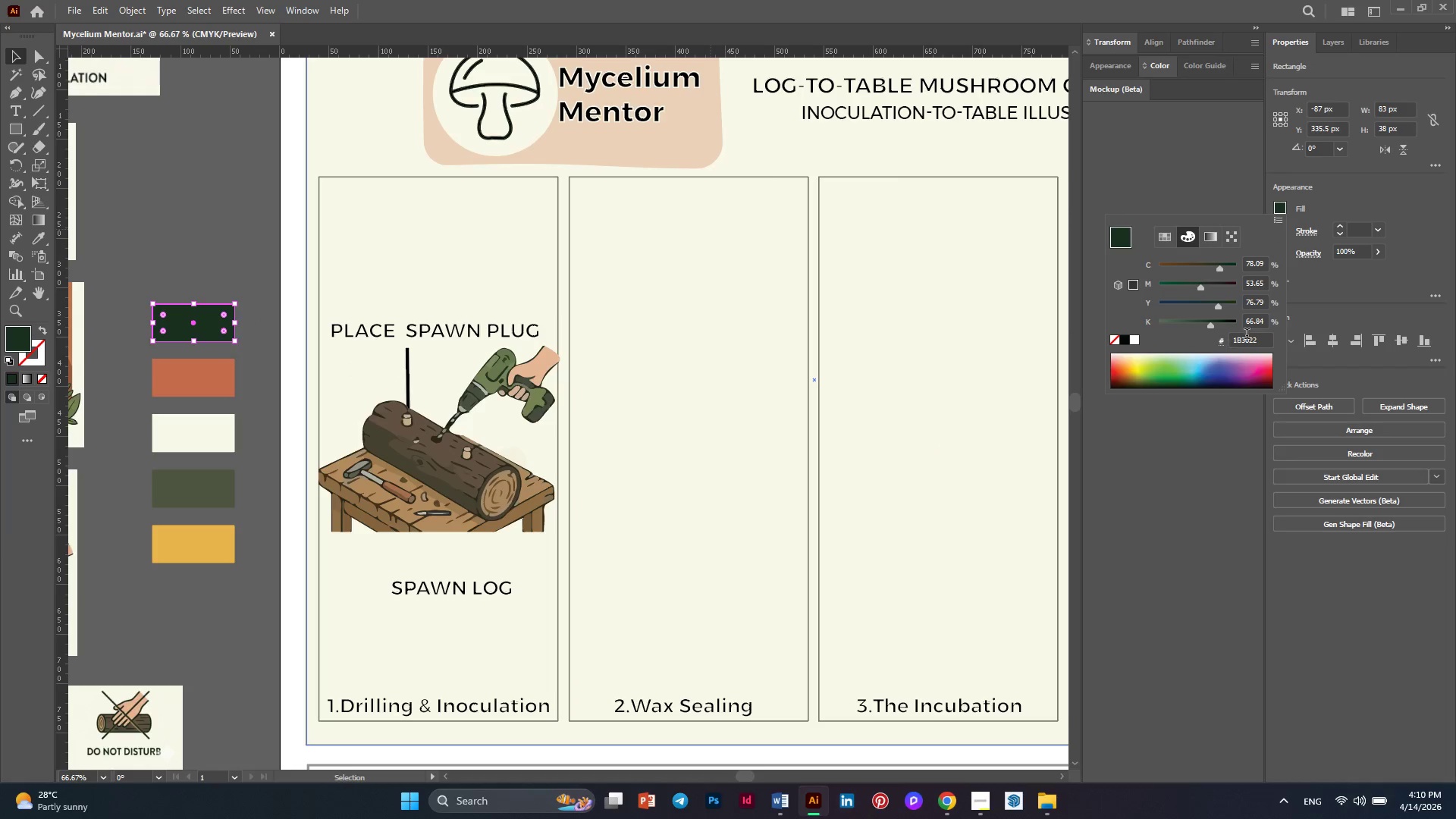 
left_click_drag(start_coordinate=[1259, 340], to_coordinate=[1229, 340])
 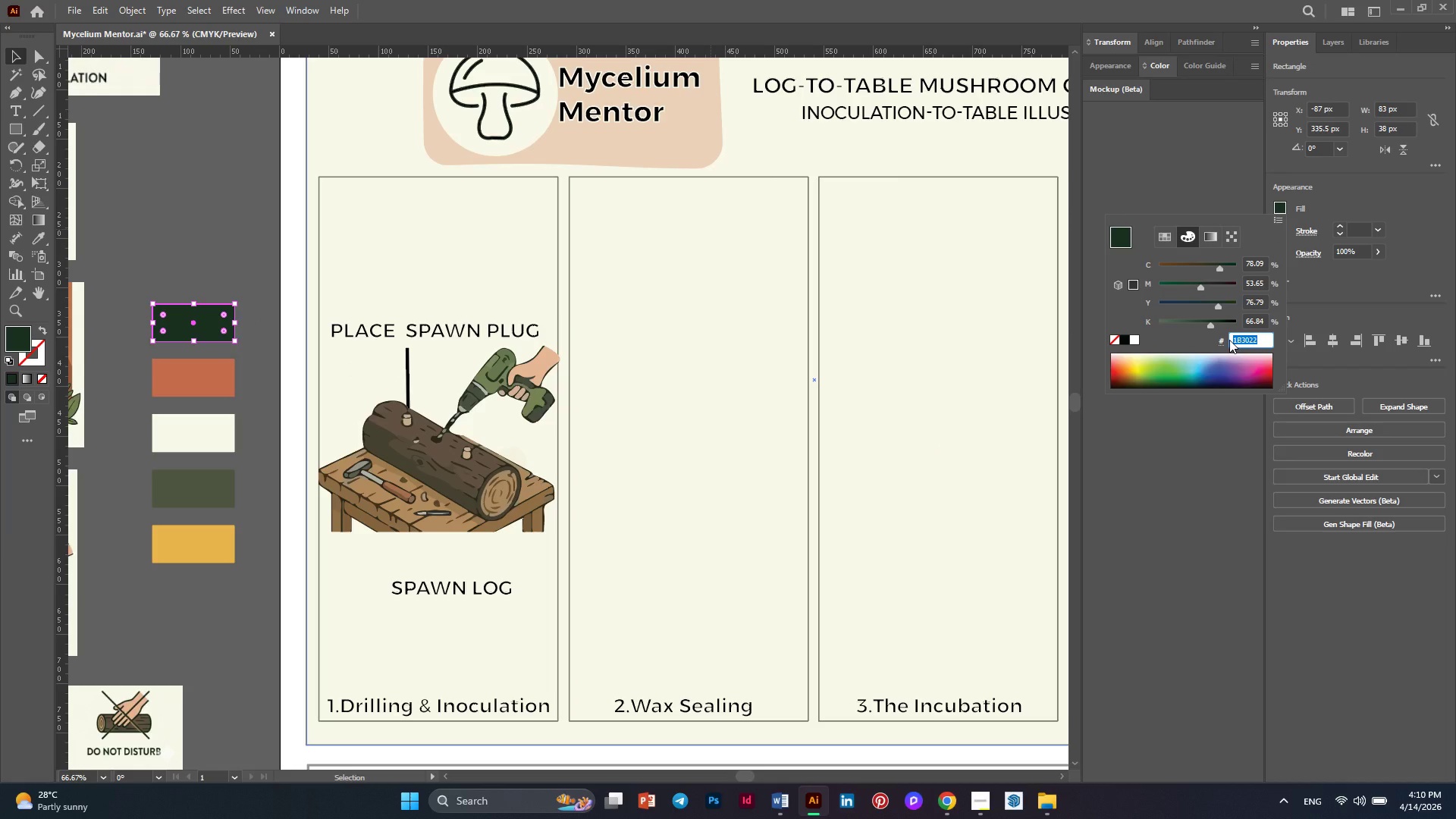 
key(Control+X)
 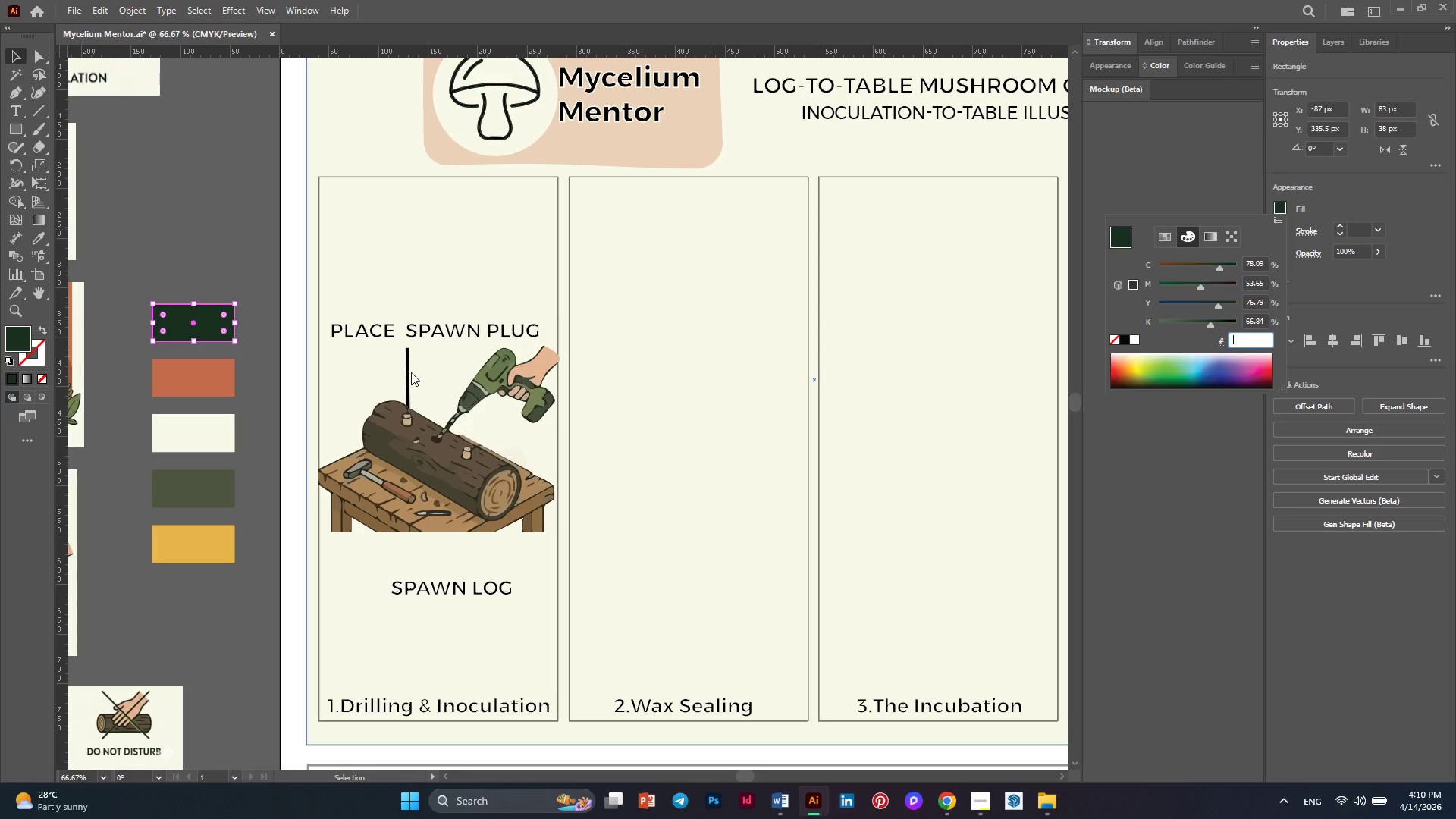 
left_click([410, 366])
 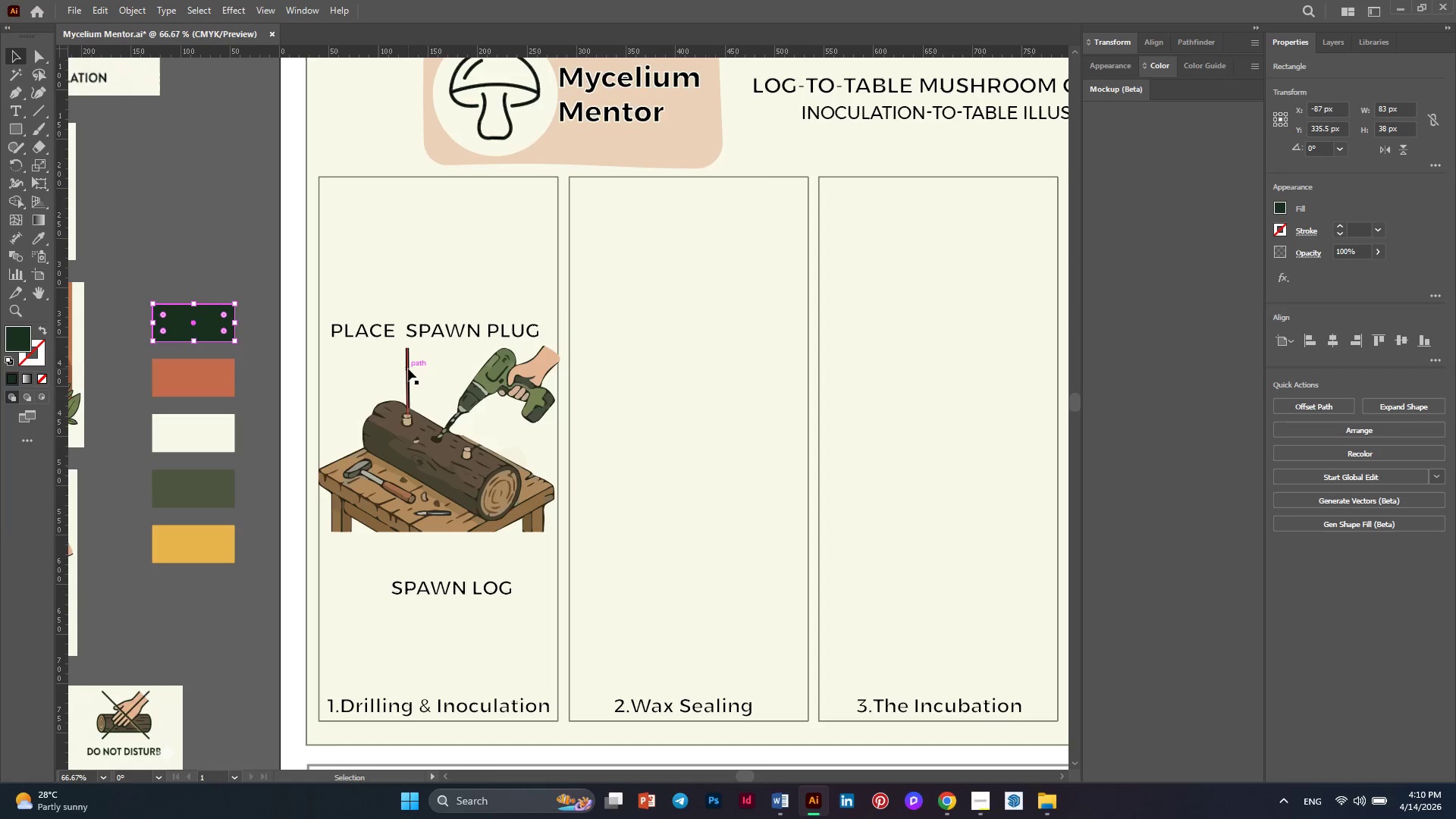 
left_click([408, 369])
 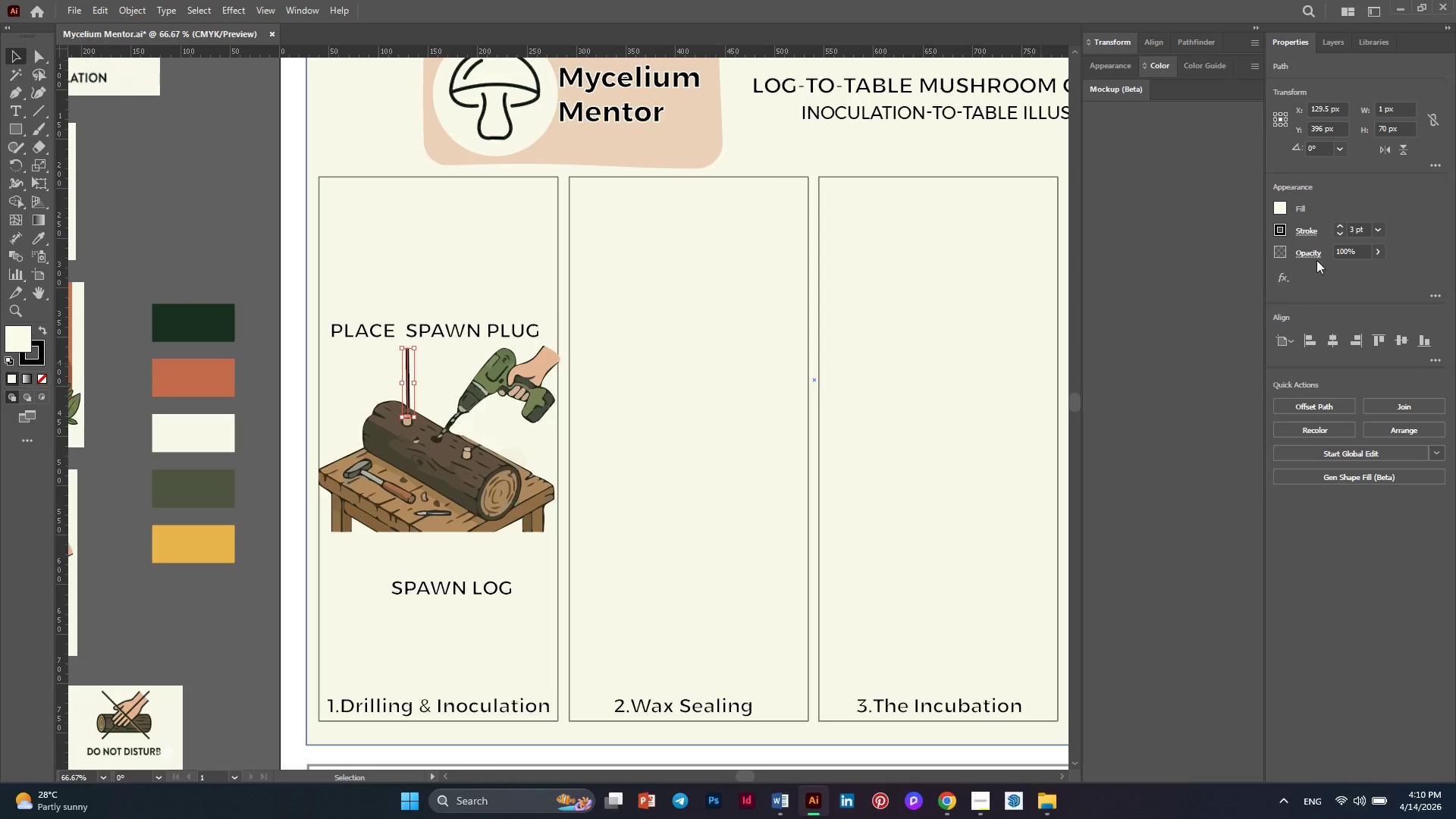 
left_click([1284, 228])
 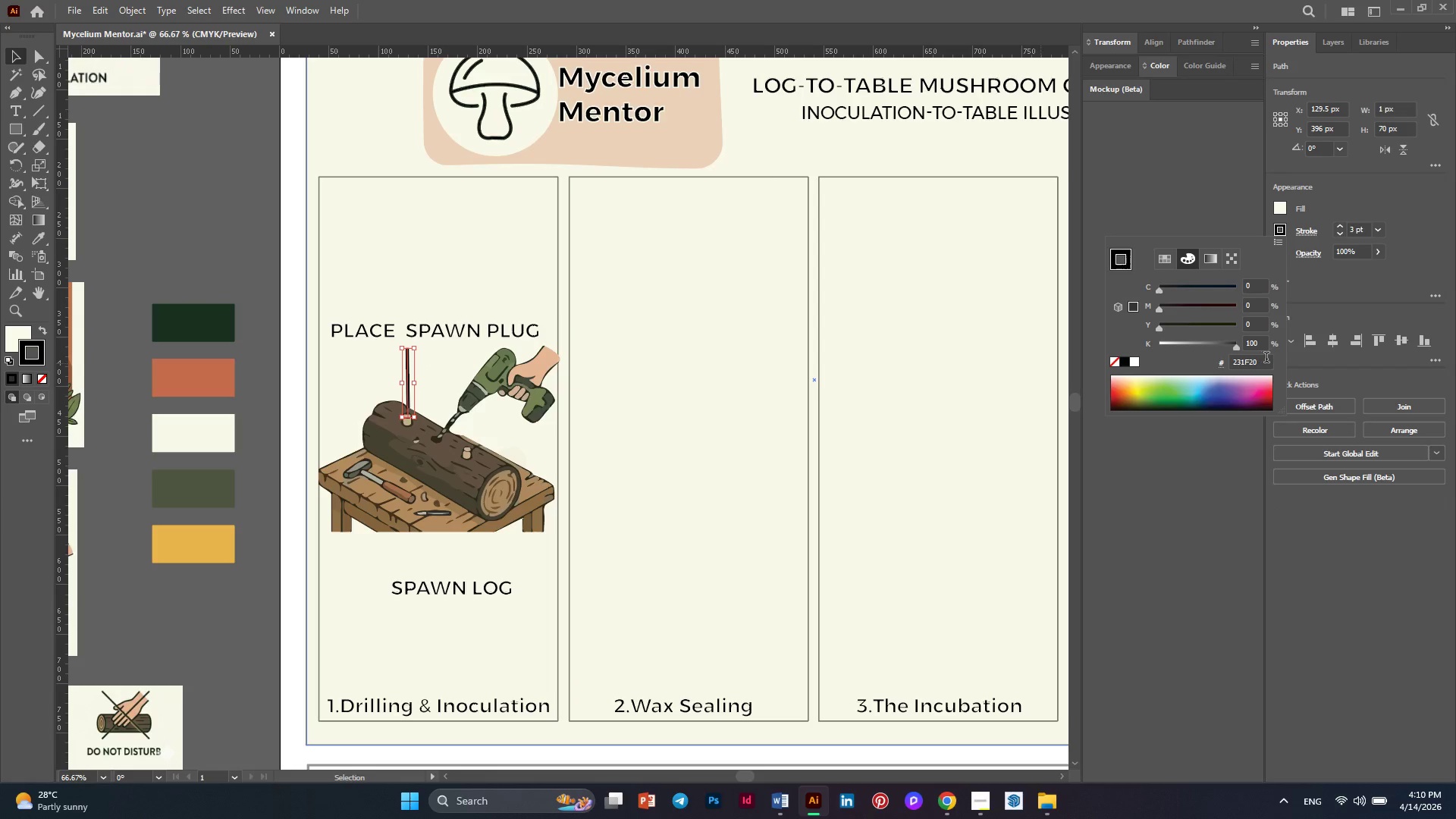 
left_click_drag(start_coordinate=[1266, 359], to_coordinate=[1231, 367])
 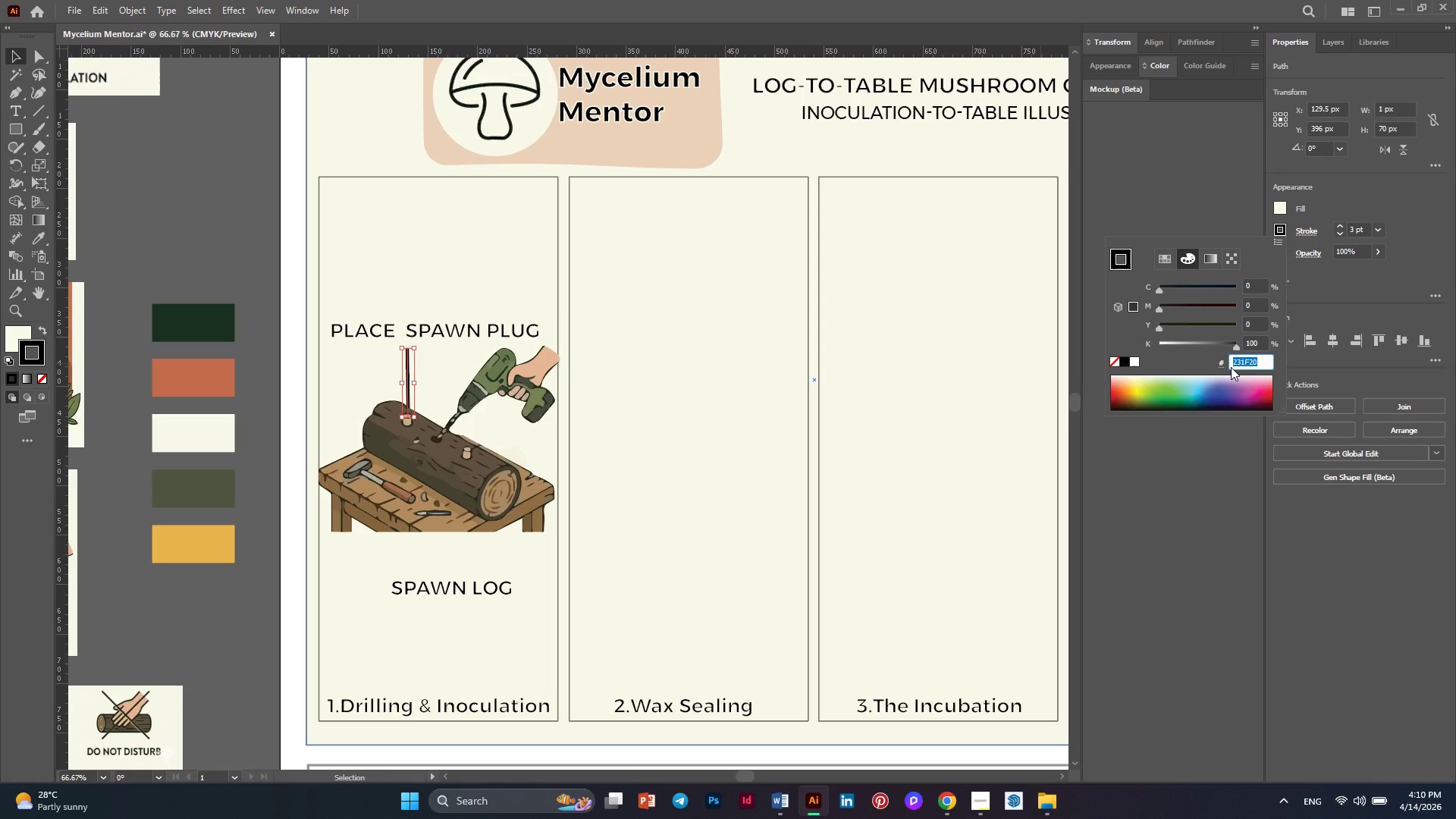 
key(Control+V)
 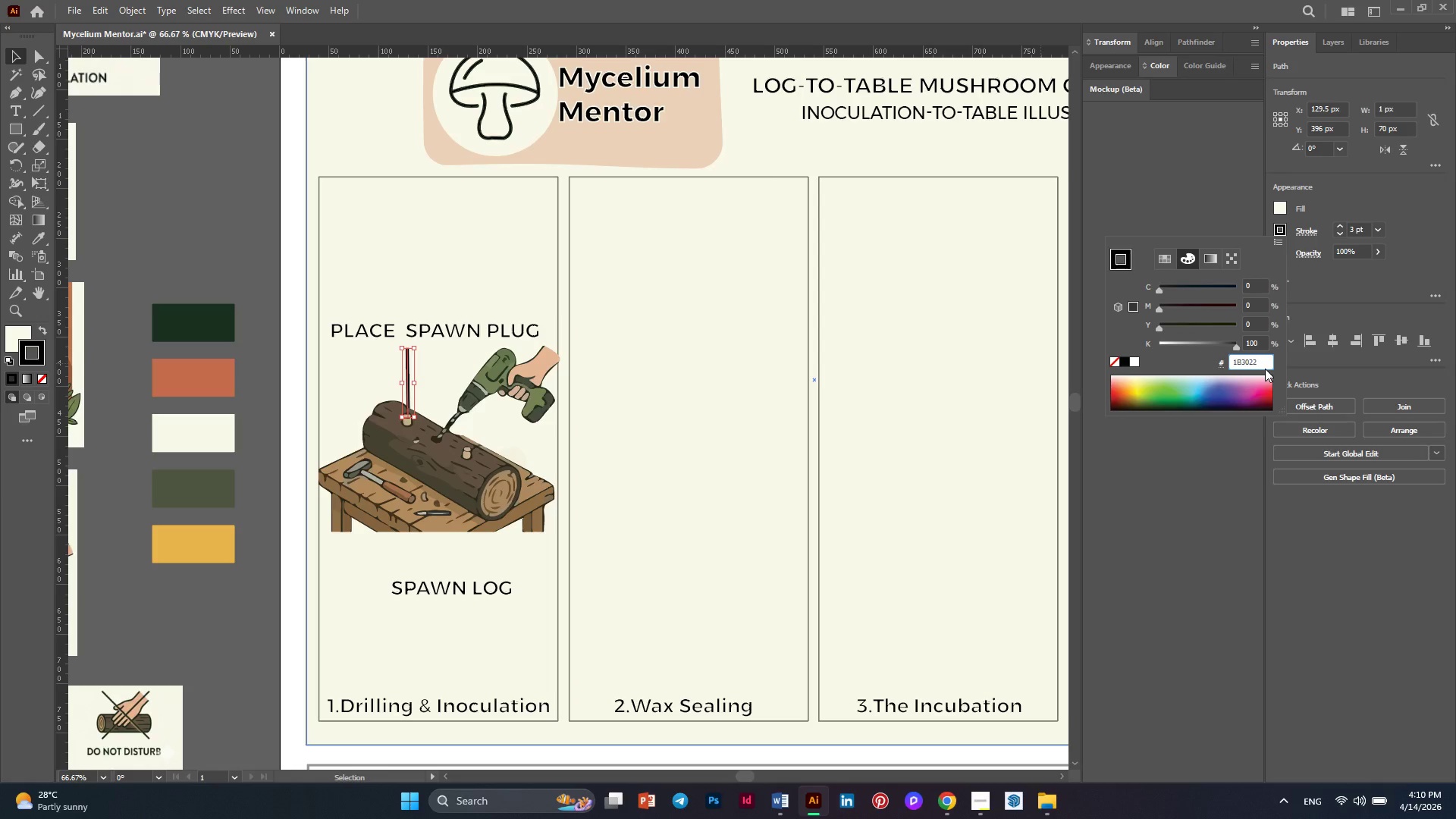 
key(Enter)
 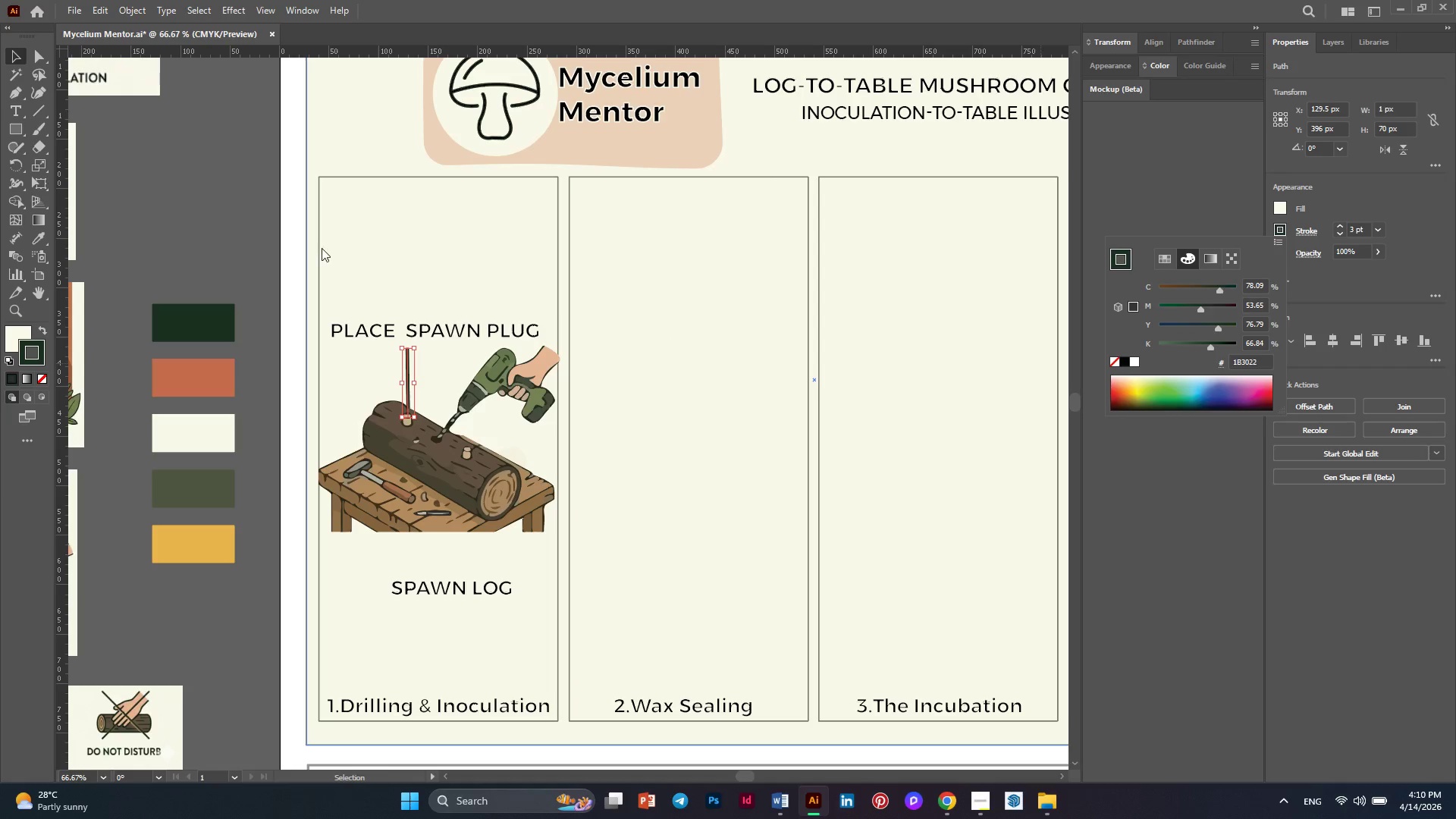 
left_click([417, 248])
 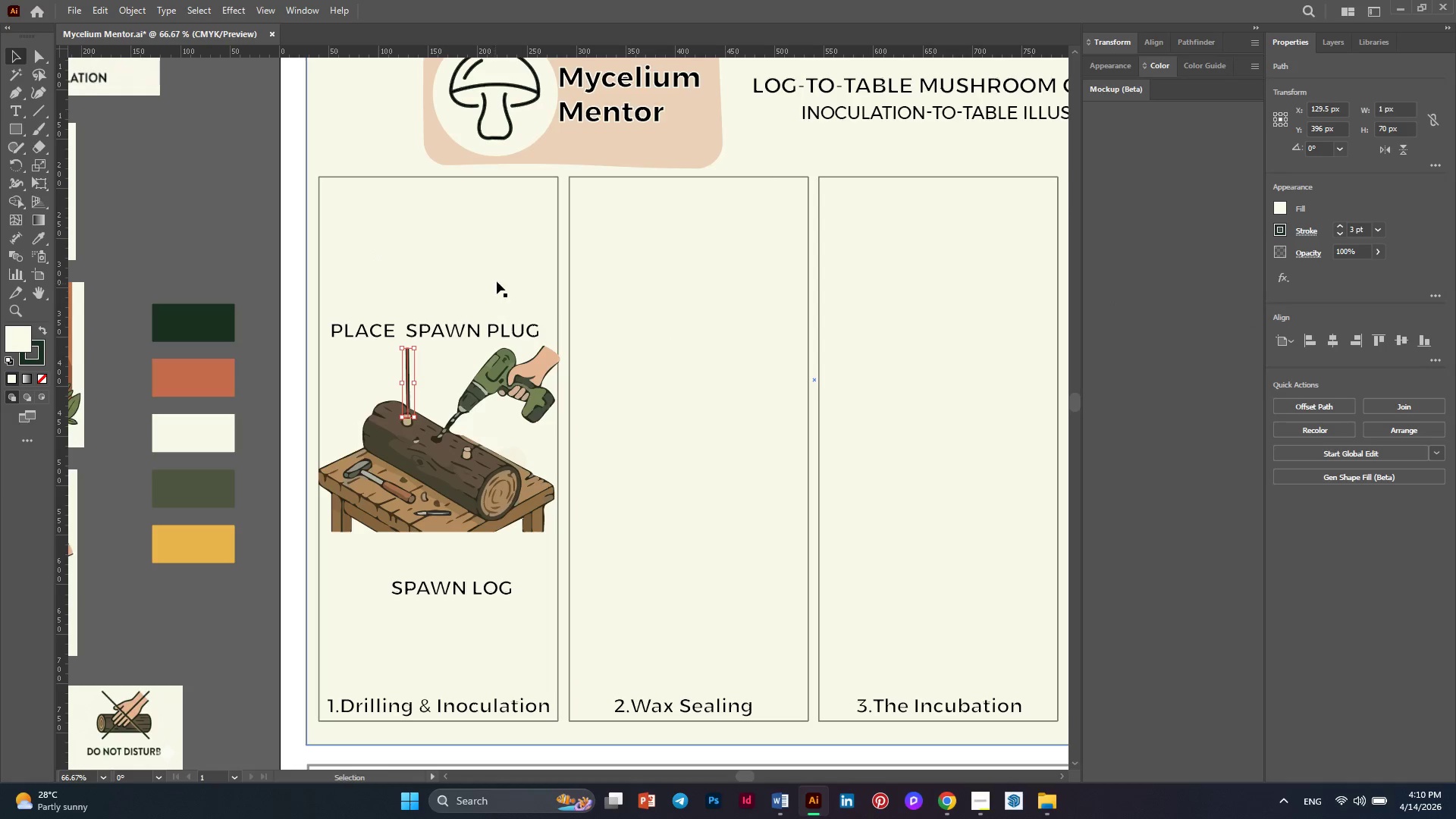 
left_click([497, 272])
 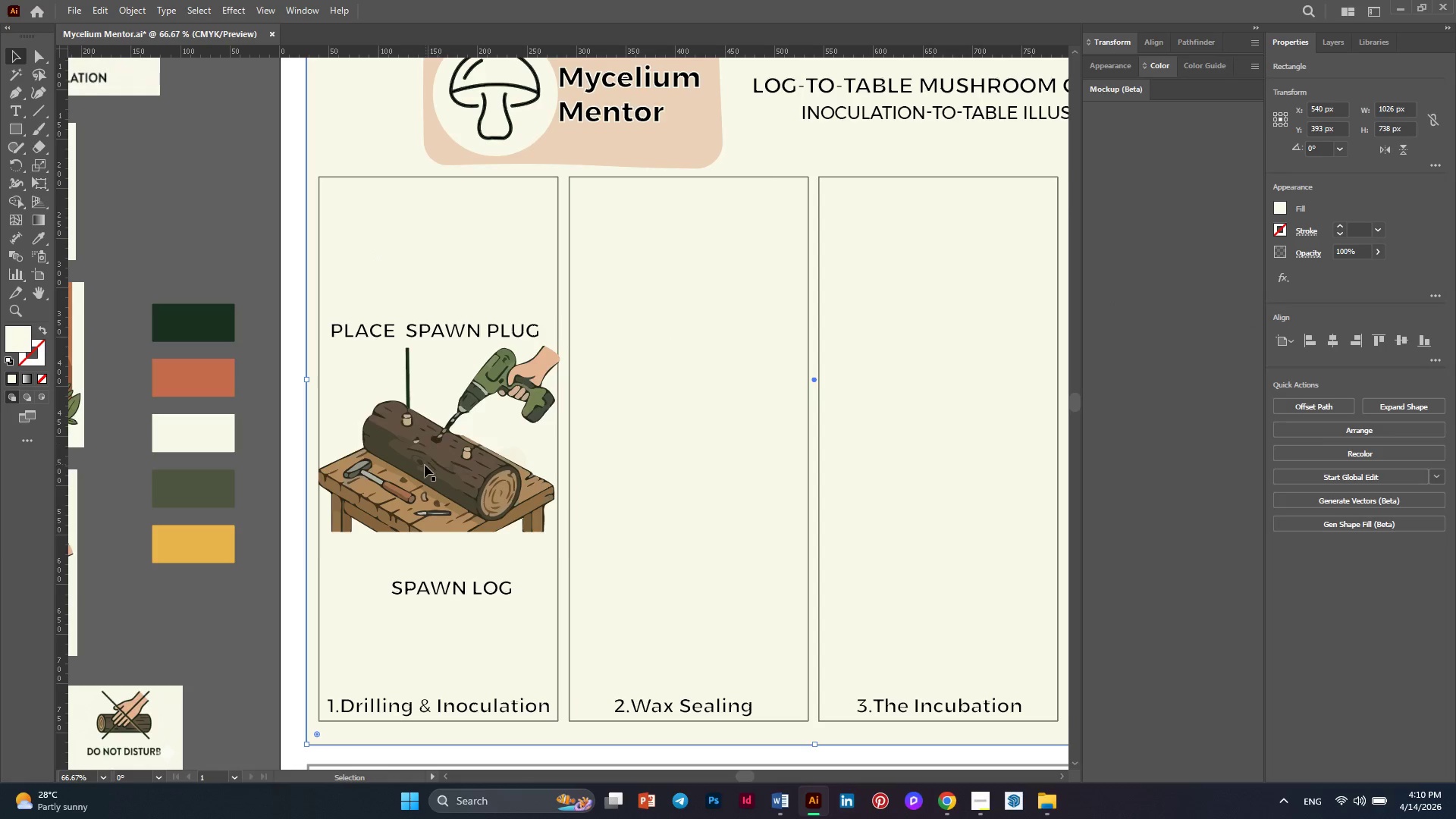 
scroll: coordinate [423, 441], scroll_direction: down, amount: 4.0
 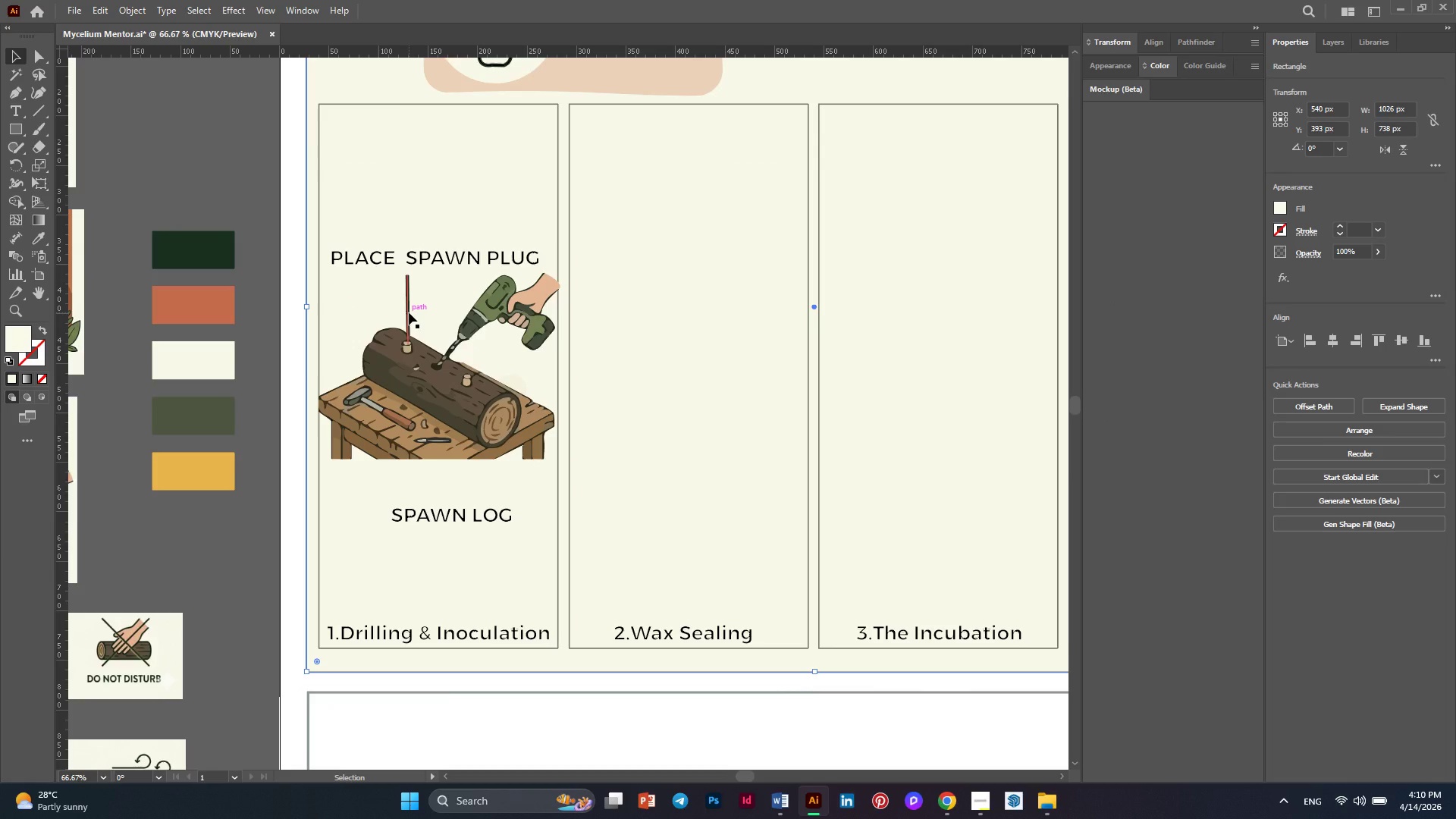 
left_click([409, 312])
 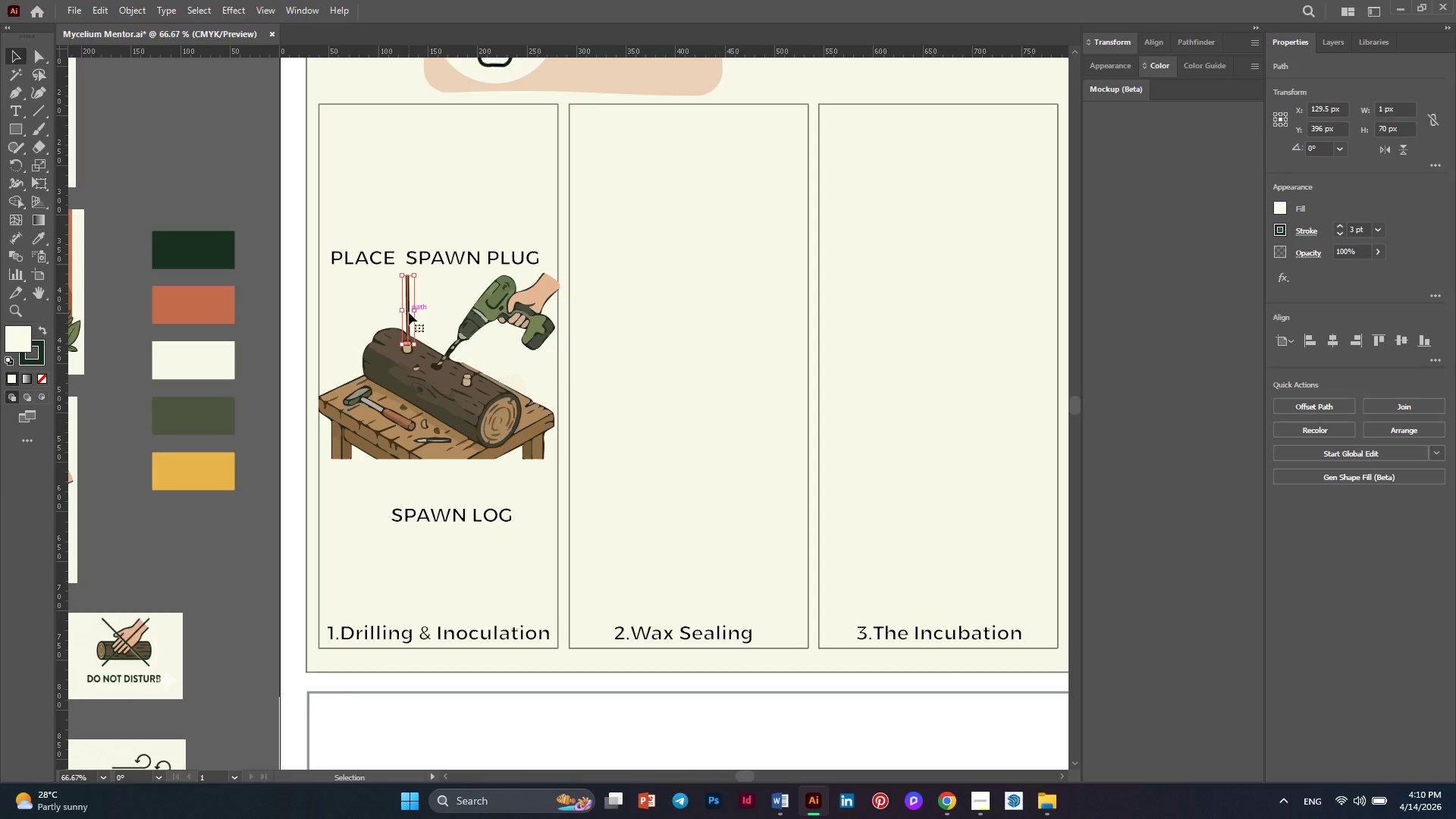 
hold_key(key=AltLeft, duration=0.38)
scroll: coordinate [482, 324], scroll_direction: down, amount: 1.0
 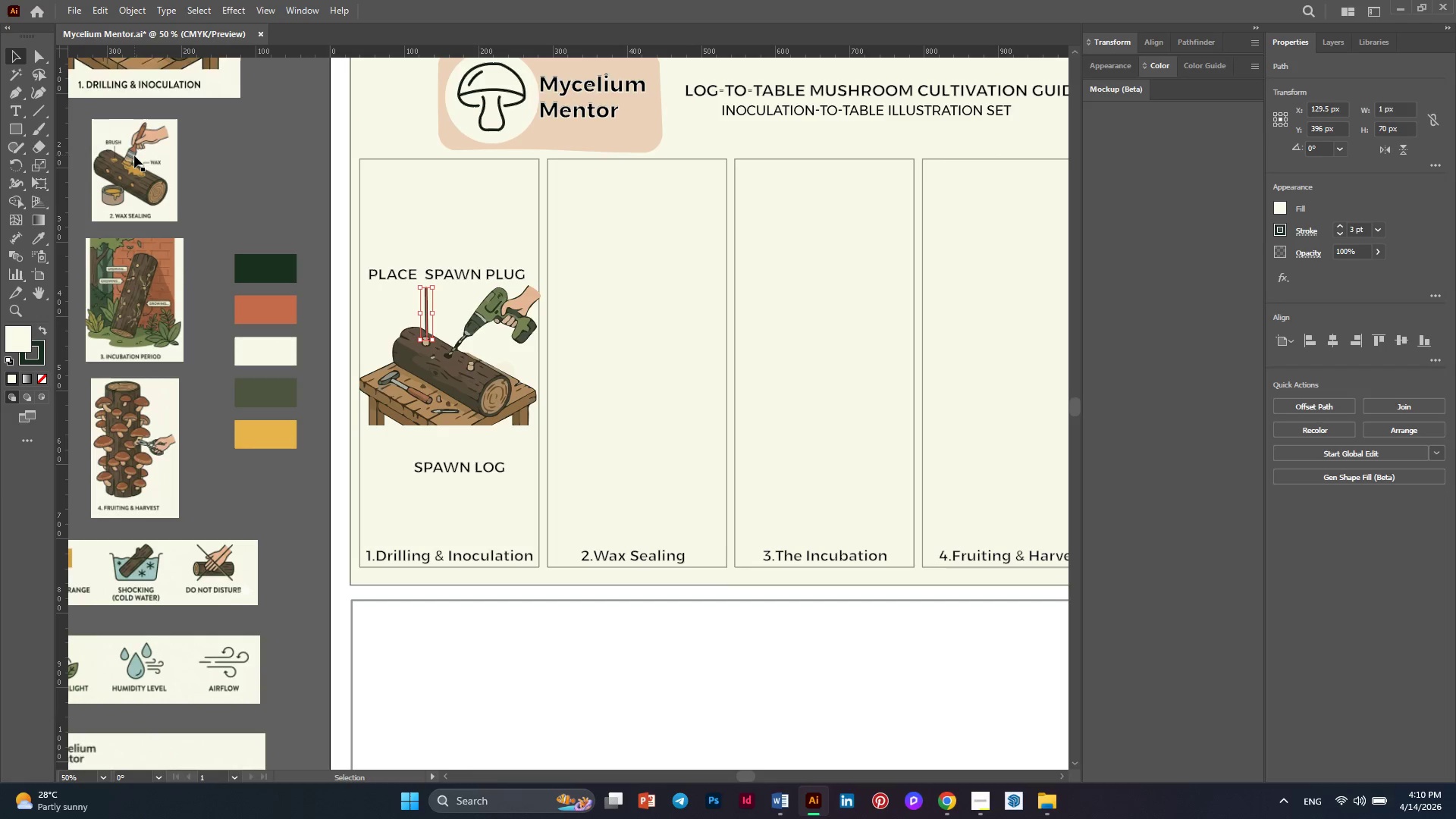 
scroll: coordinate [187, 204], scroll_direction: up, amount: 7.0
 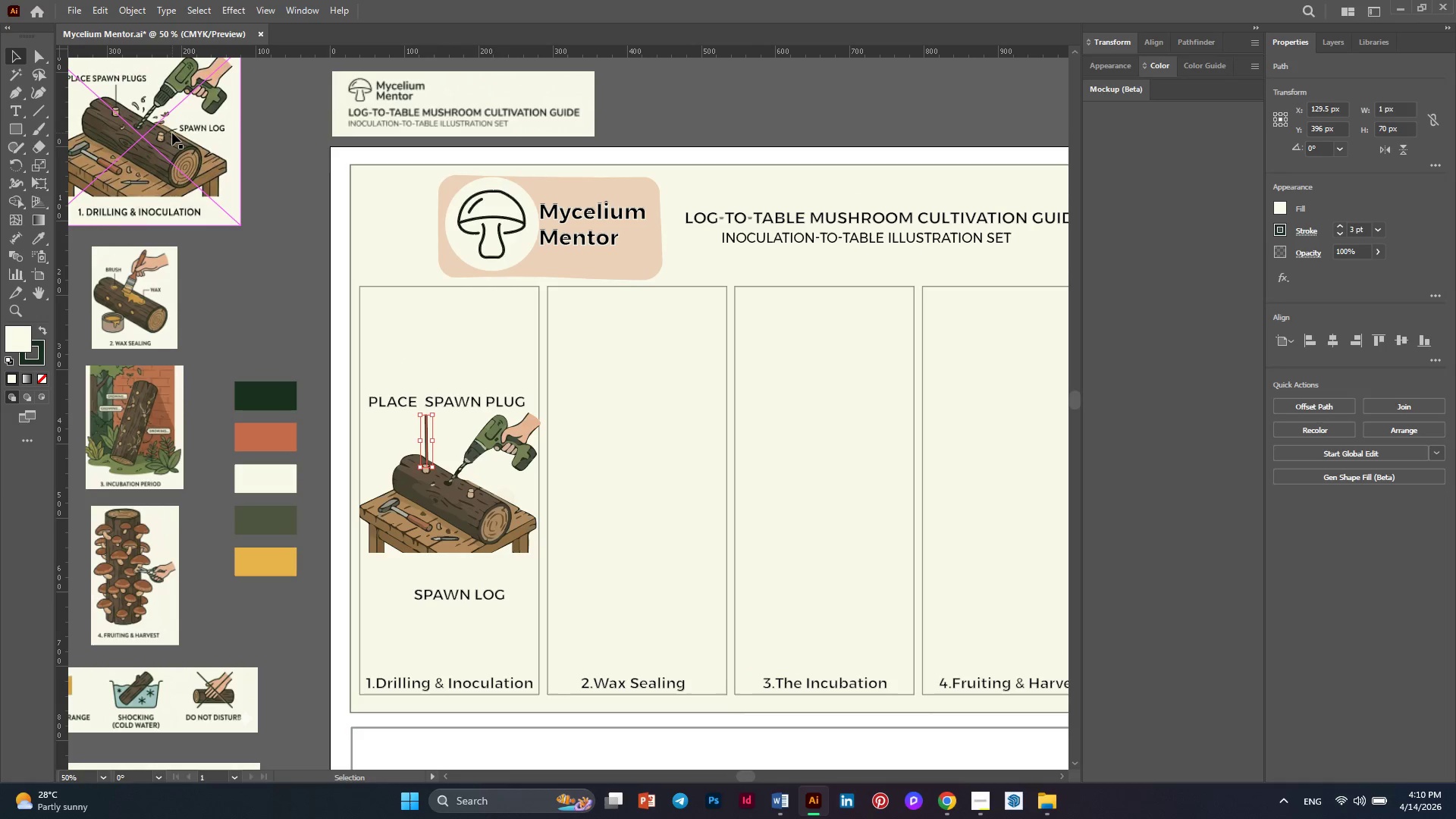 
hold_key(key=AltLeft, duration=0.44)
scroll: coordinate [172, 133], scroll_direction: up, amount: 3.0
 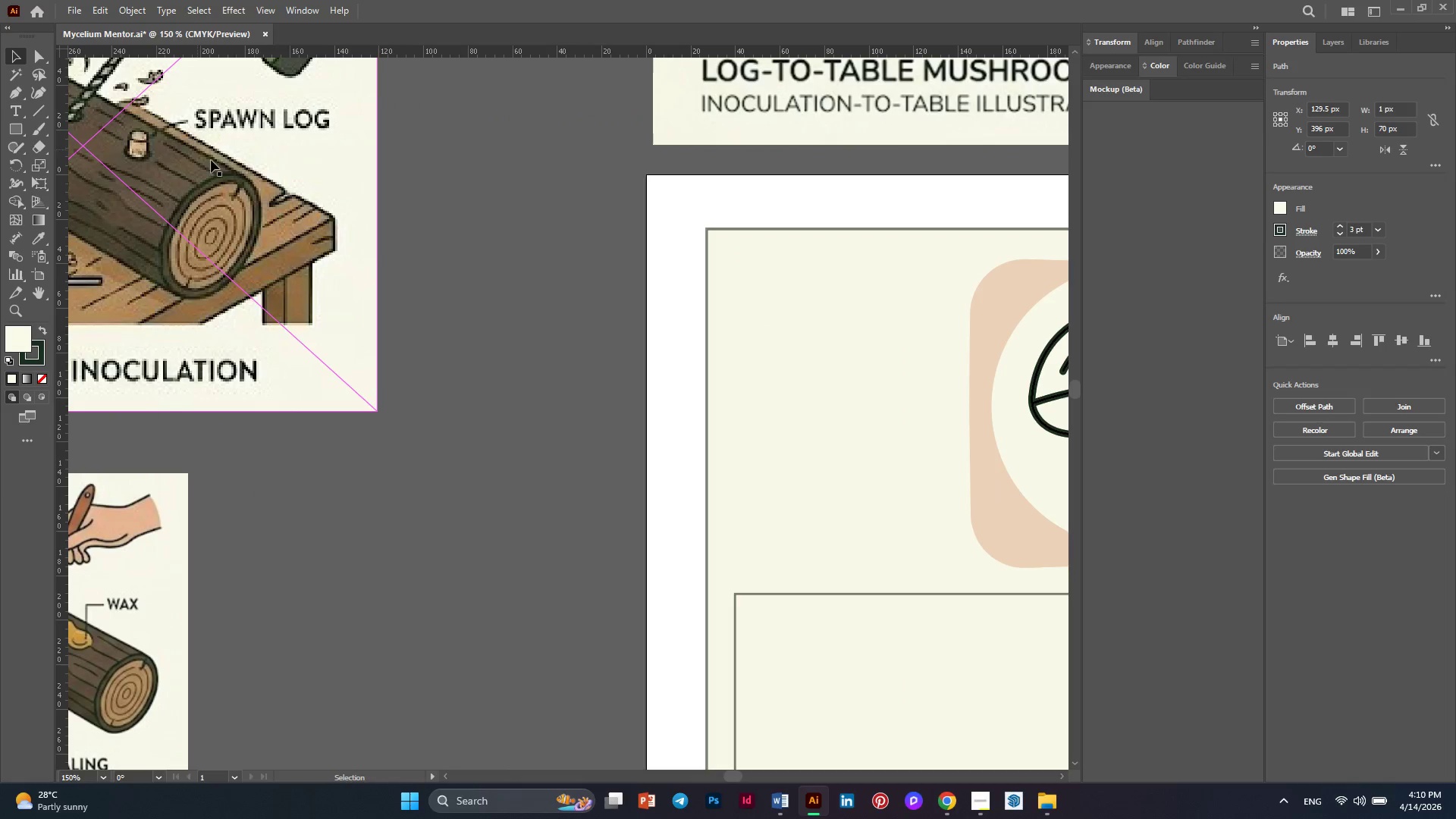 
key(Alt+AltLeft)
 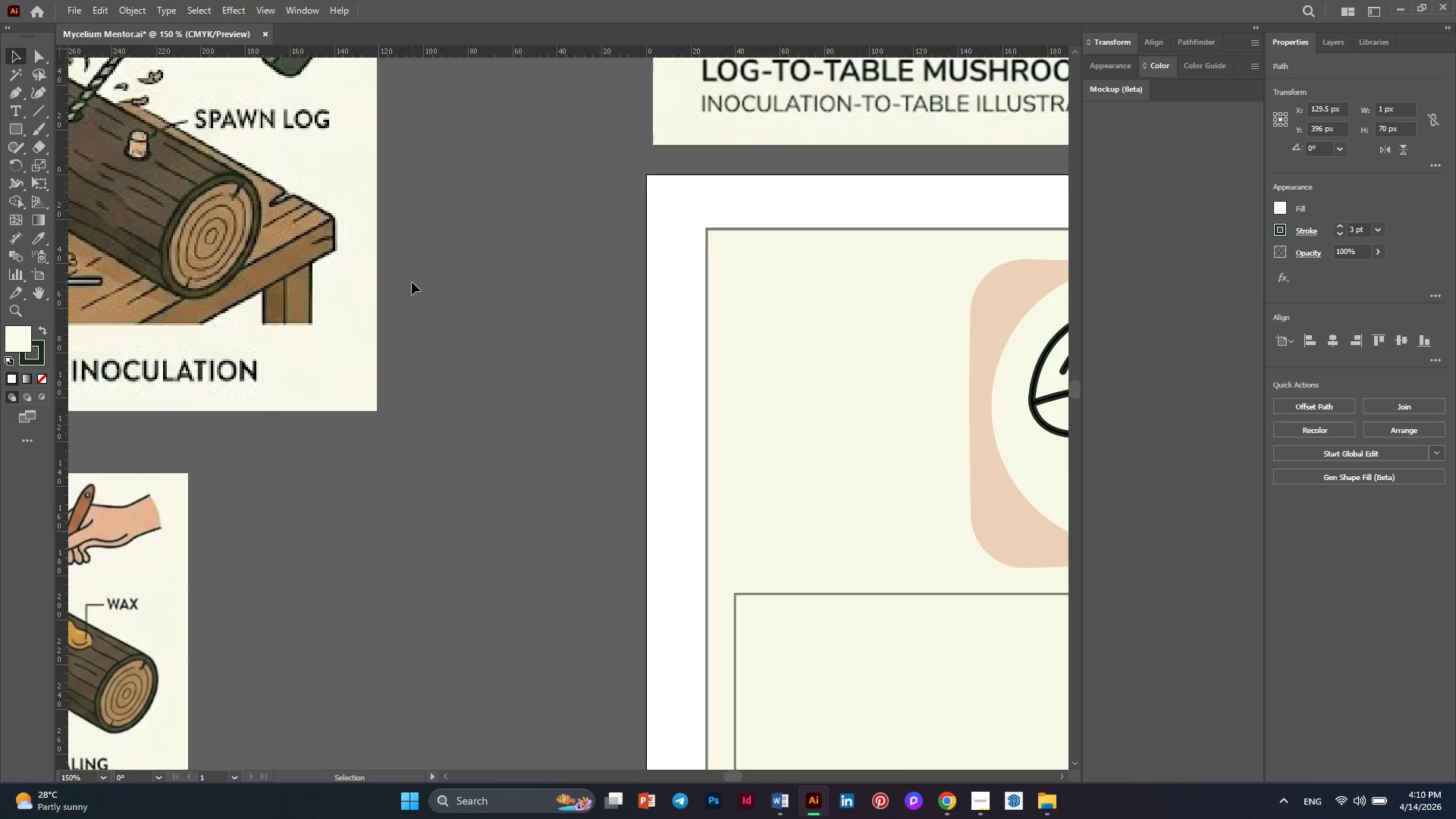 
scroll: coordinate [412, 282], scroll_direction: down, amount: 2.0
 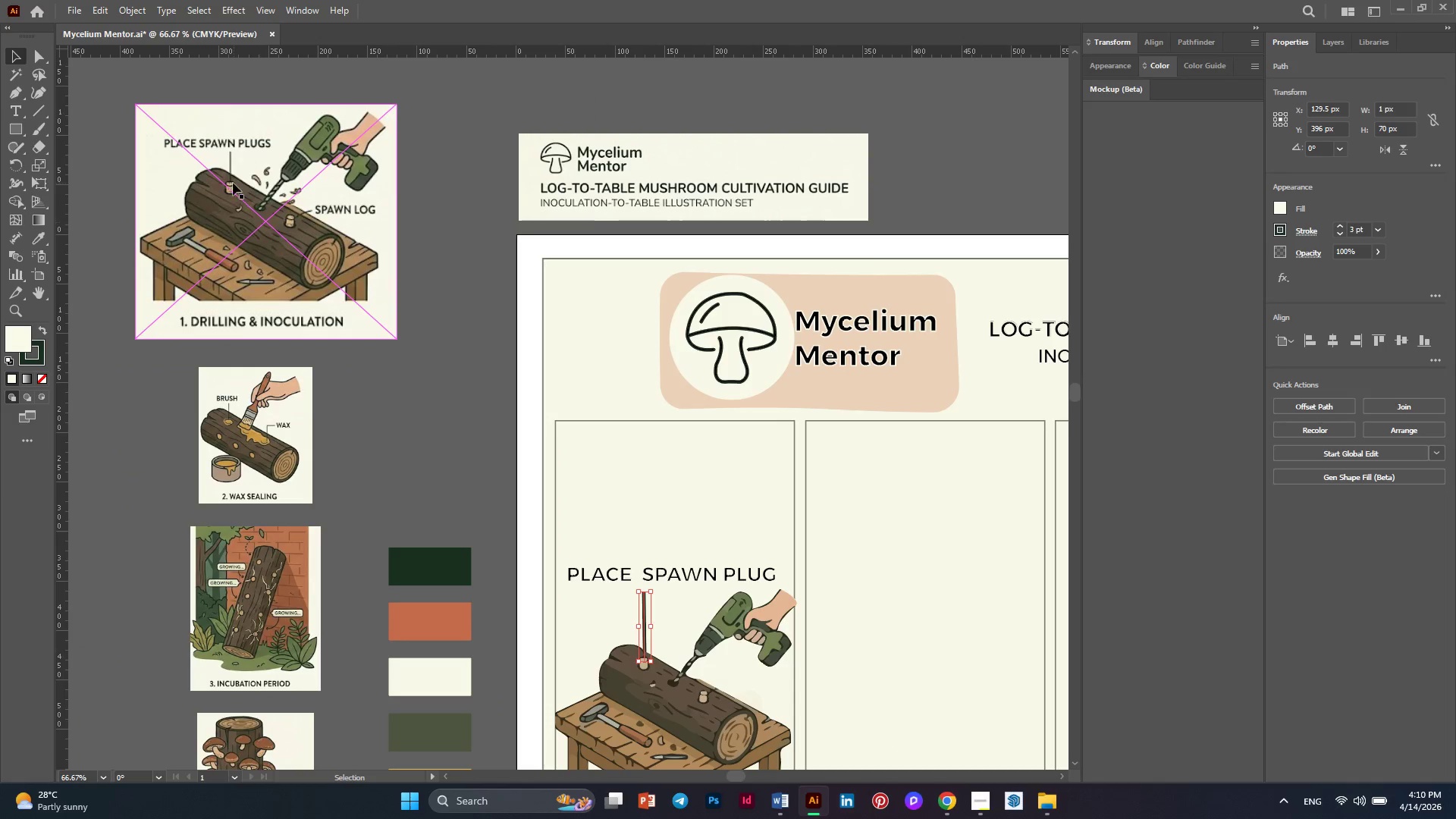 
hold_key(key=AltLeft, duration=0.66)
scroll: coordinate [231, 178], scroll_direction: up, amount: 3.0
 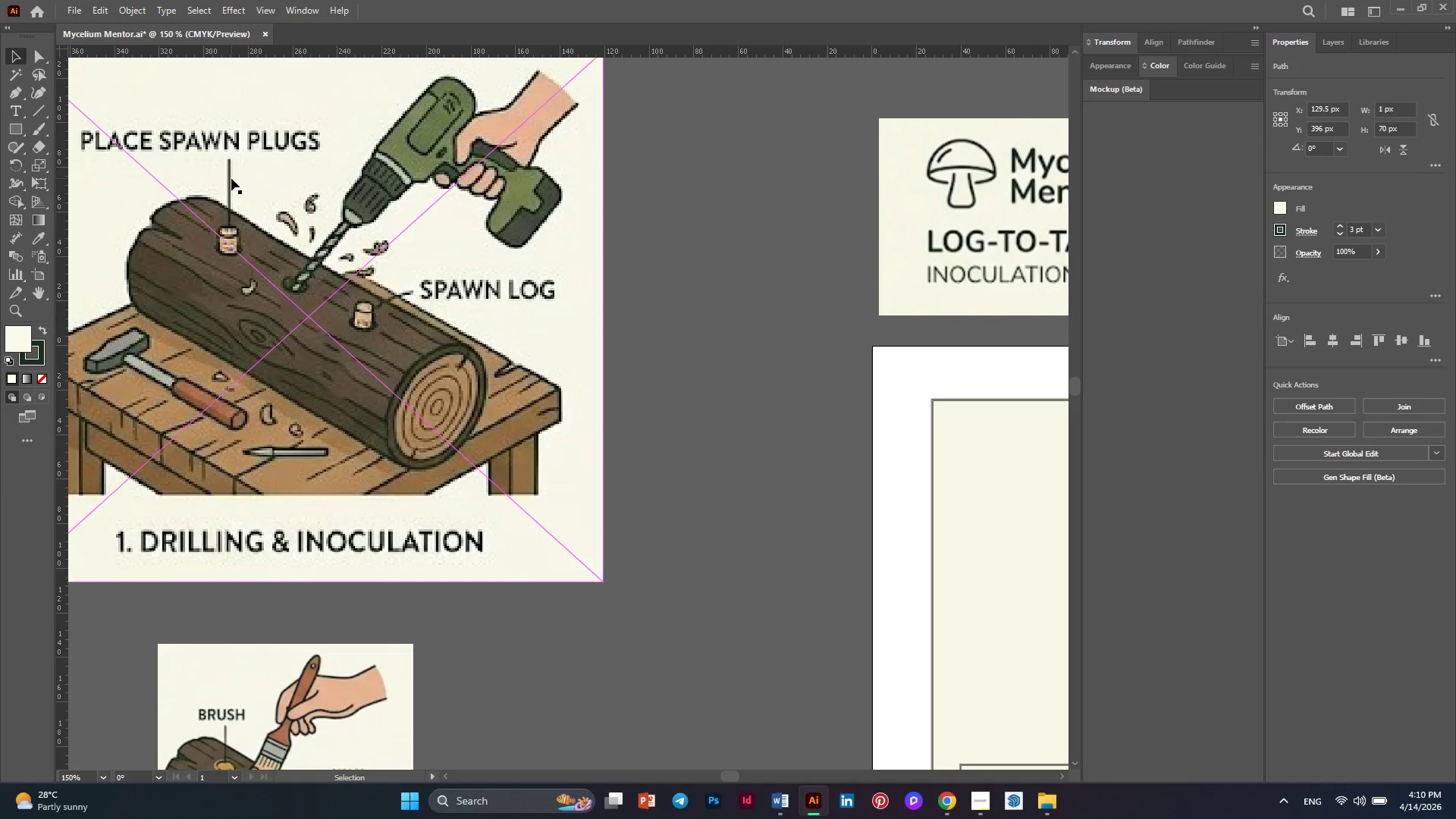 
hold_key(key=AltLeft, duration=1.34)
 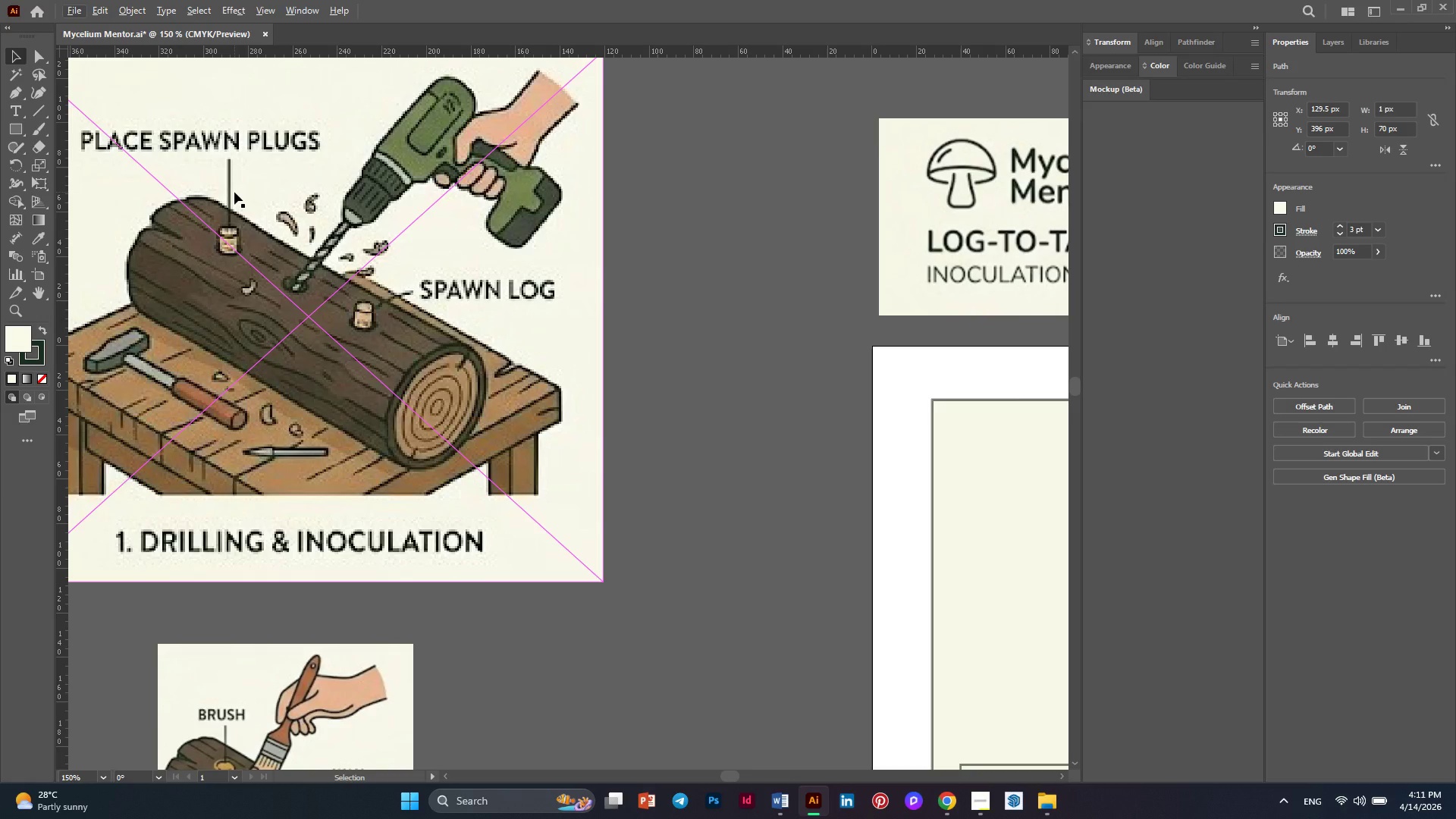 
hold_key(key=AltLeft, duration=0.47)
scroll: coordinate [234, 192], scroll_direction: down, amount: 4.0
 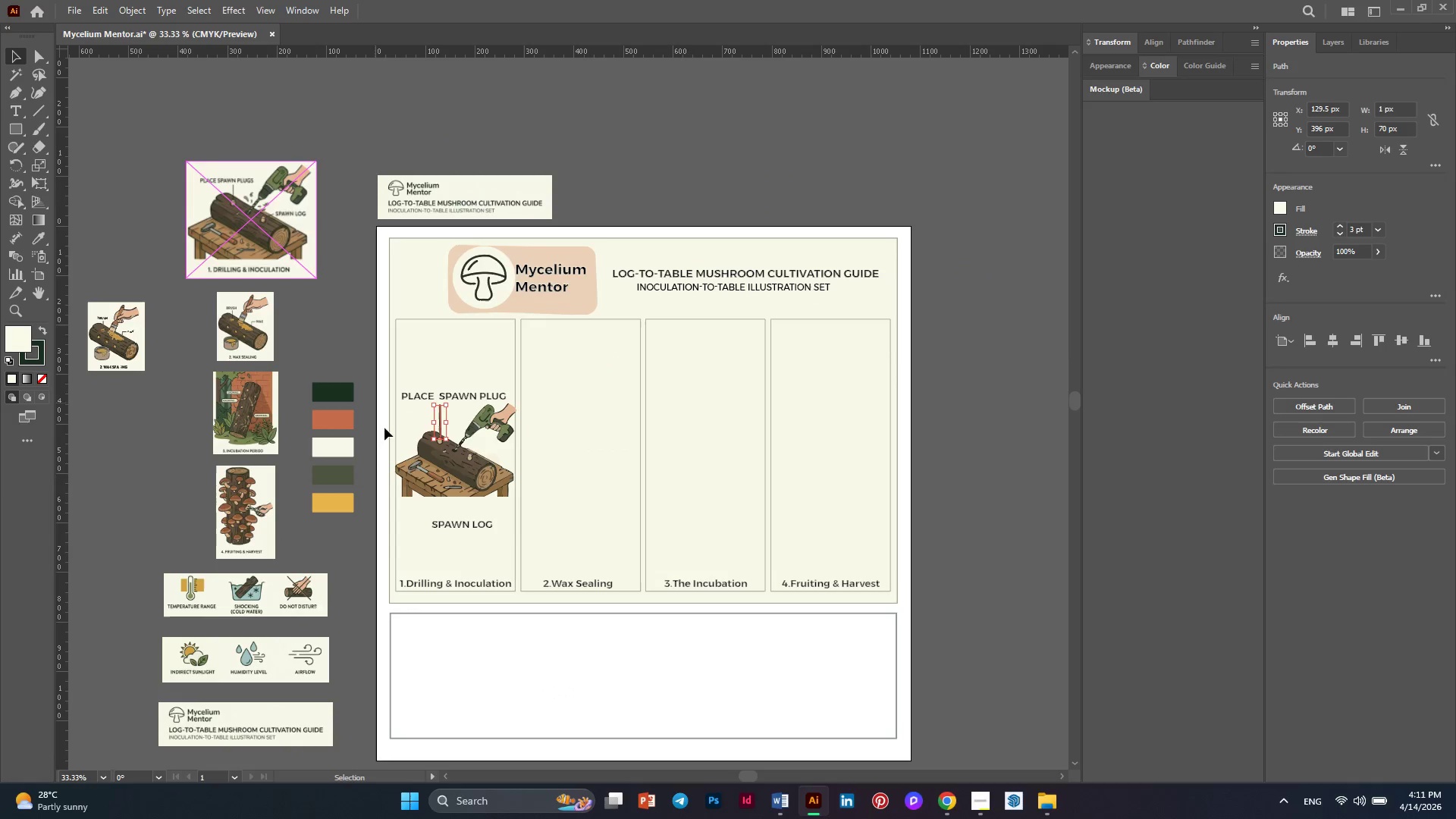 
hold_key(key=AltLeft, duration=0.36)
scroll: coordinate [395, 461], scroll_direction: up, amount: 3.0
 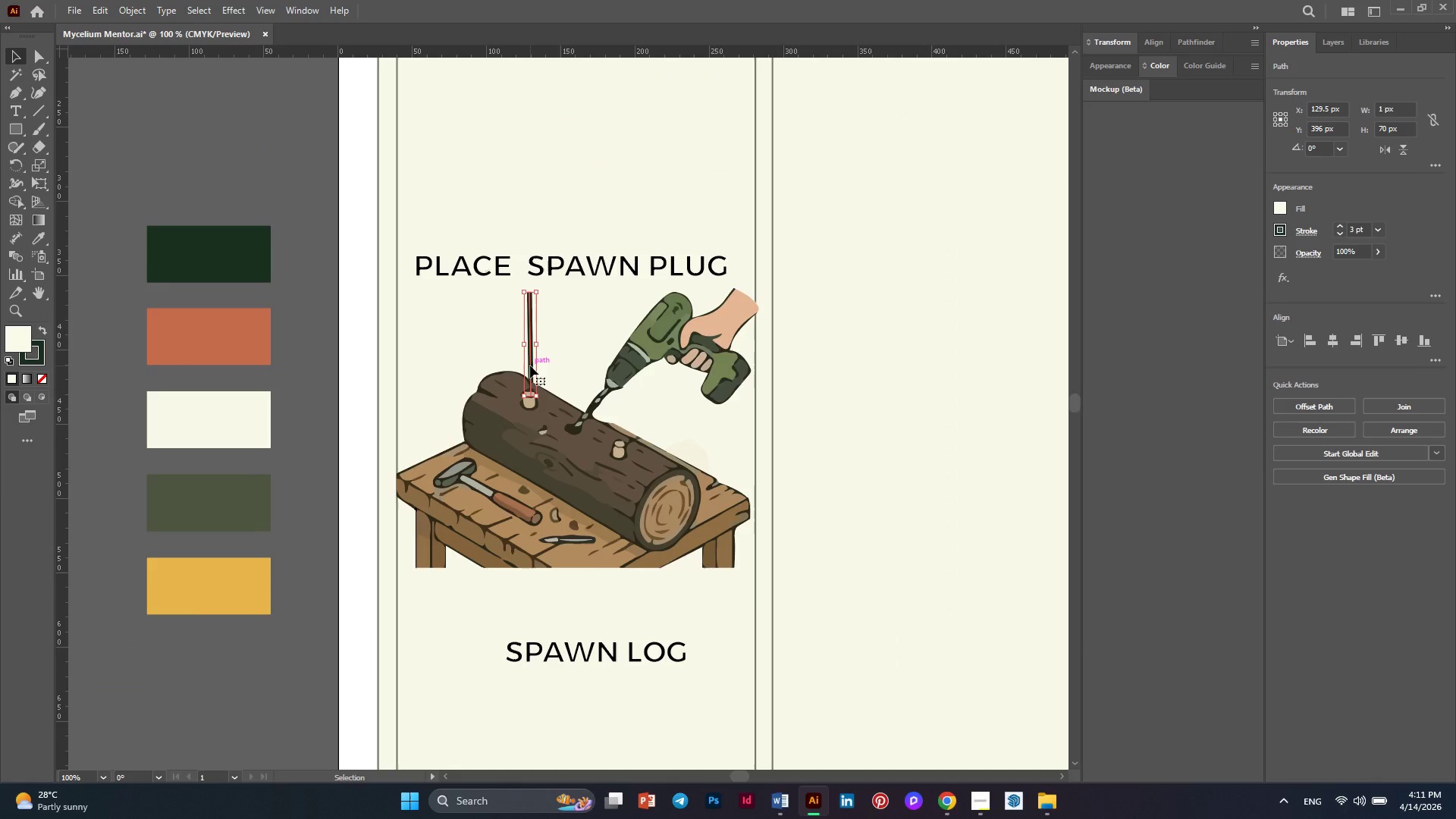 
hold_key(key=AltLeft, duration=5.19)
left_click_drag(start_coordinate=[530, 366], to_coordinate=[639, 609])
 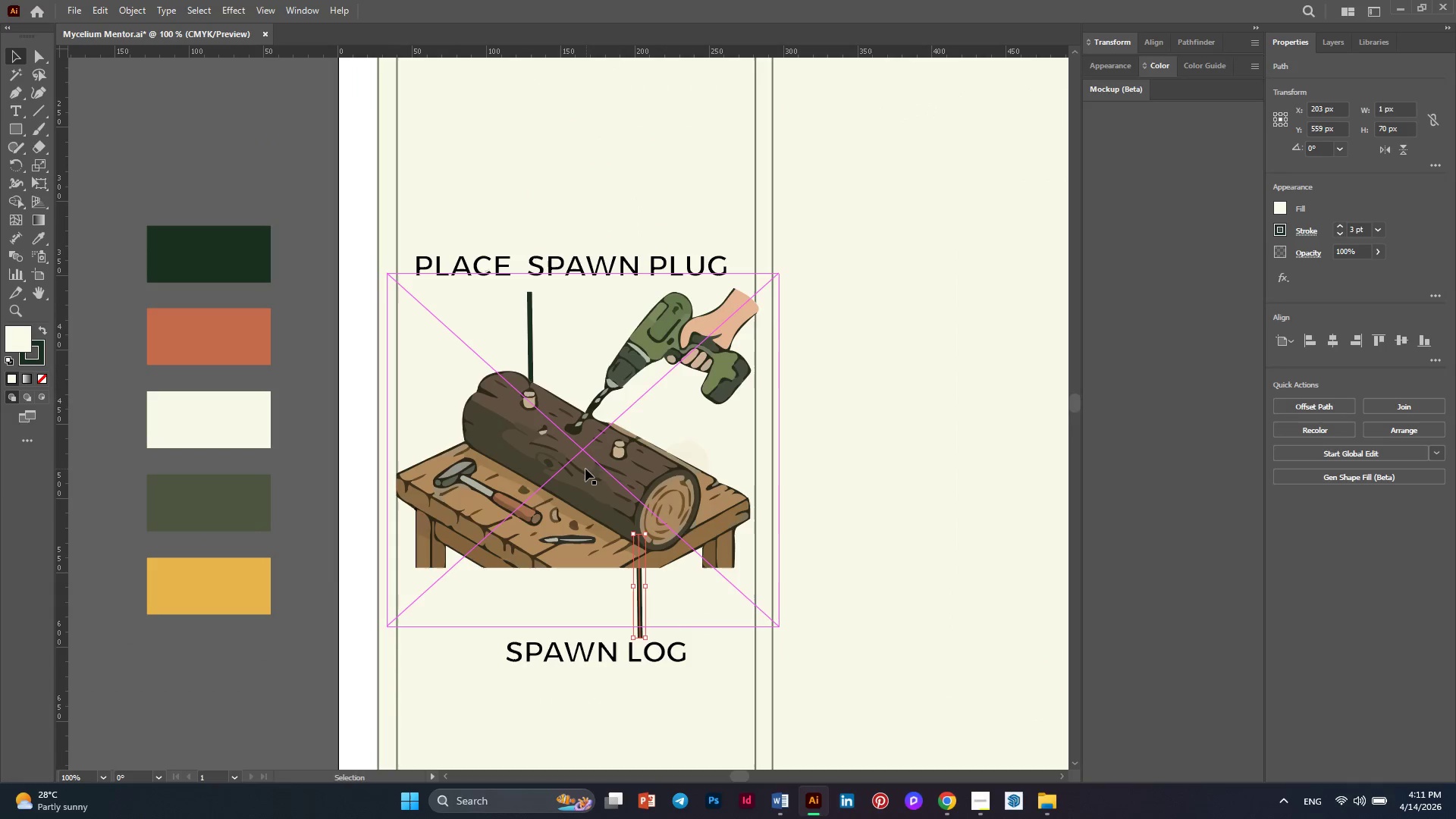 
key(Alt+AltLeft)
 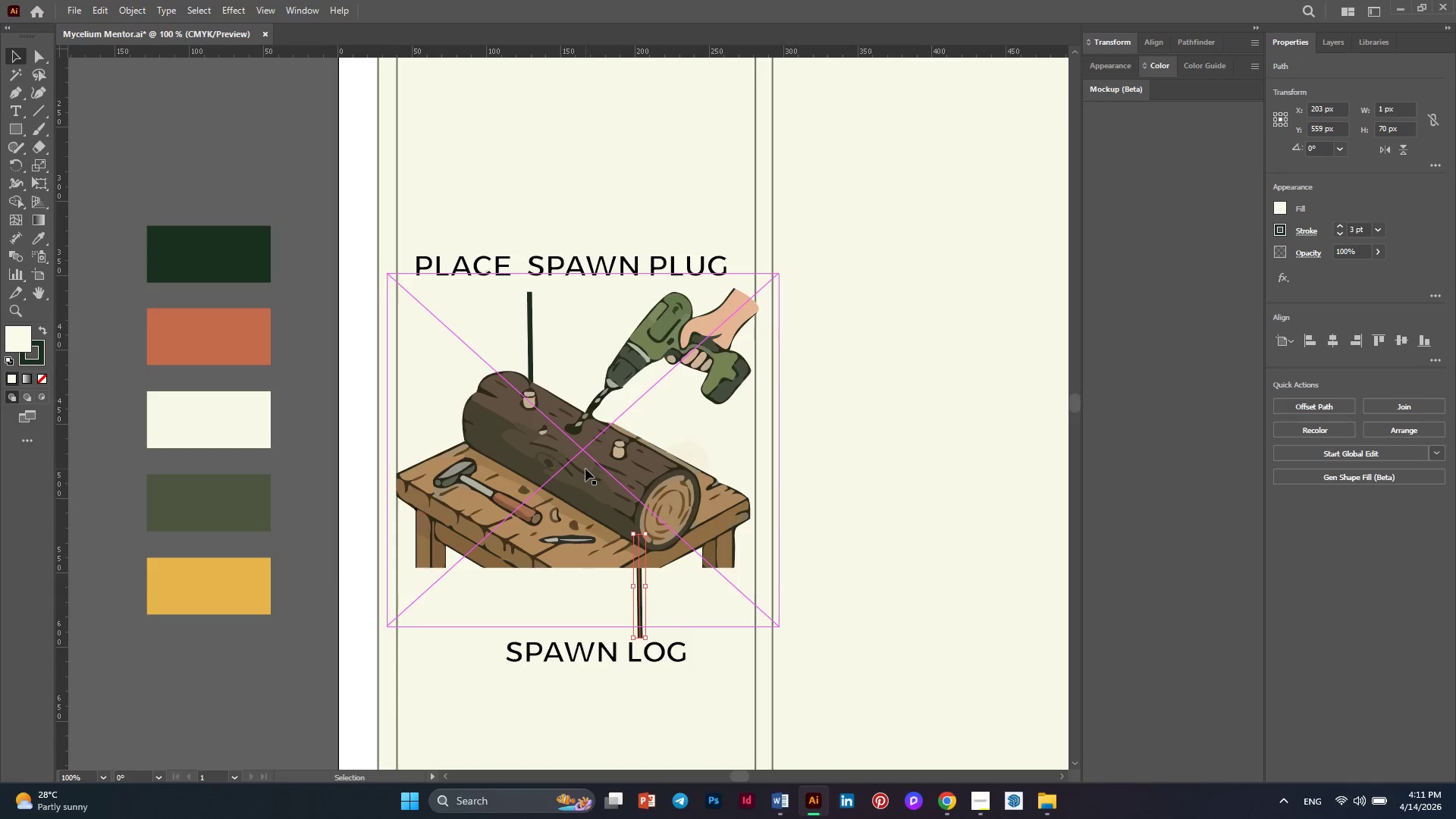 
key(Alt+AltLeft)
 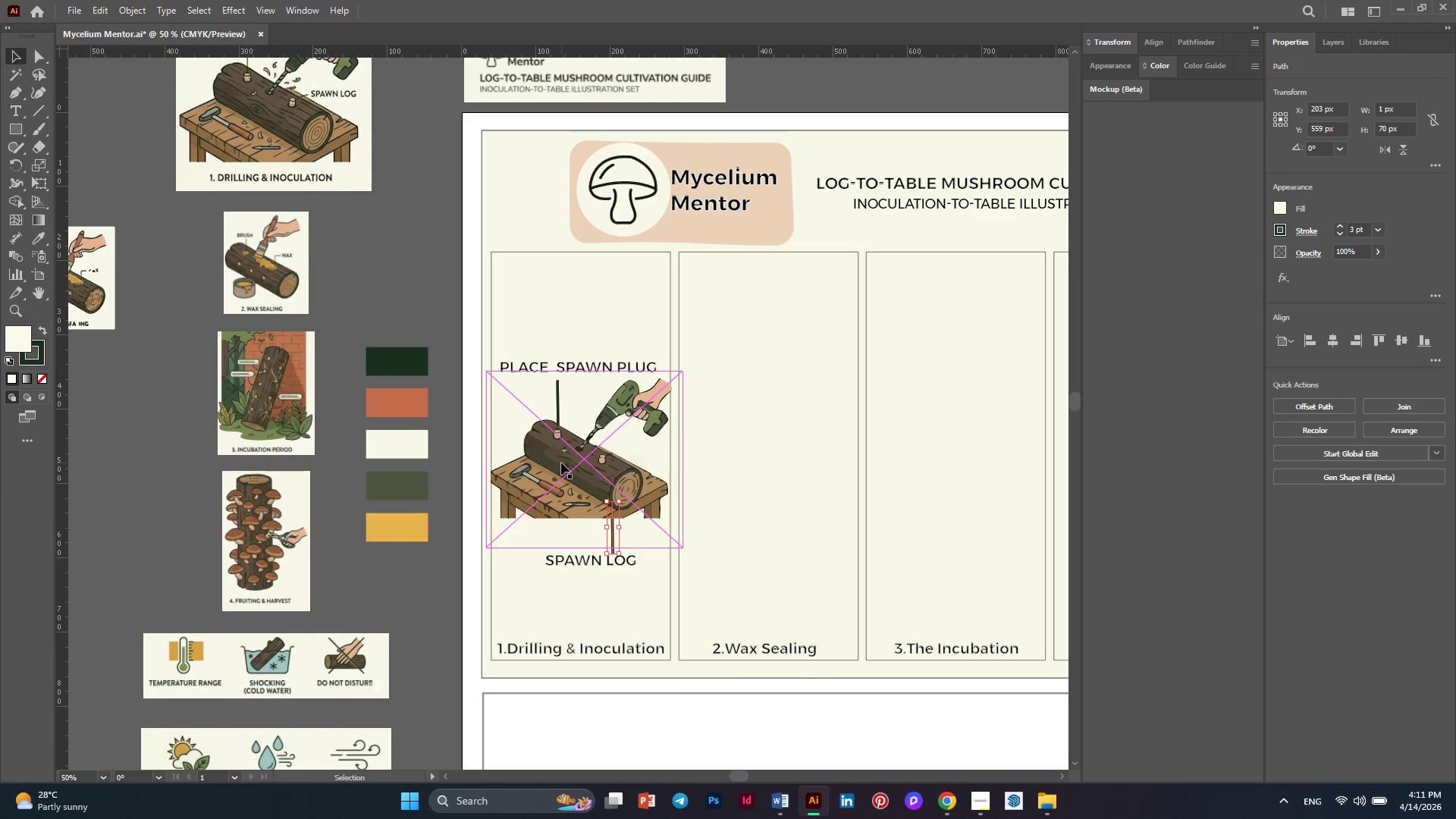 
scroll: coordinate [561, 463], scroll_direction: down, amount: 3.0
 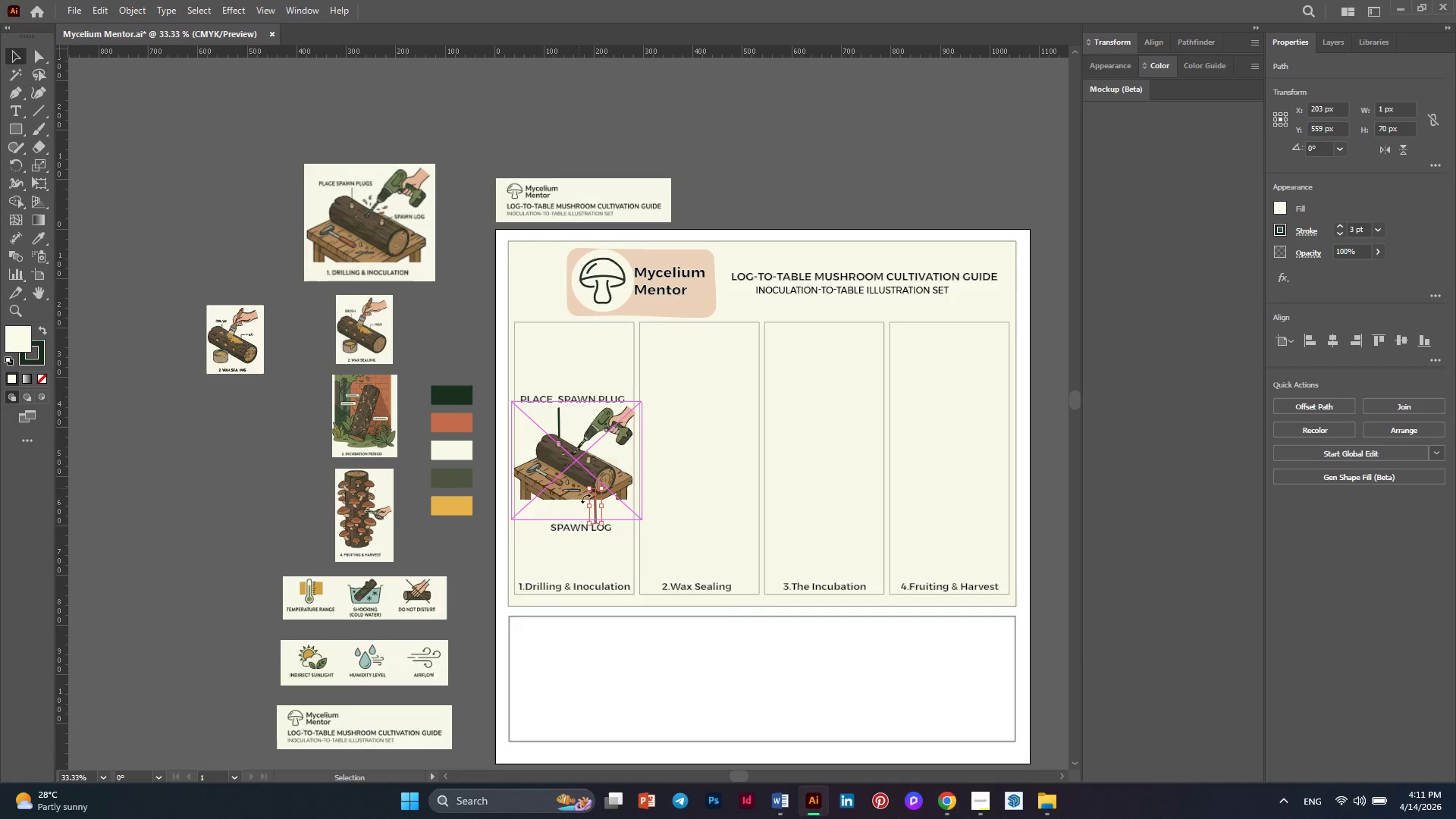 
key(Alt+AltLeft)
 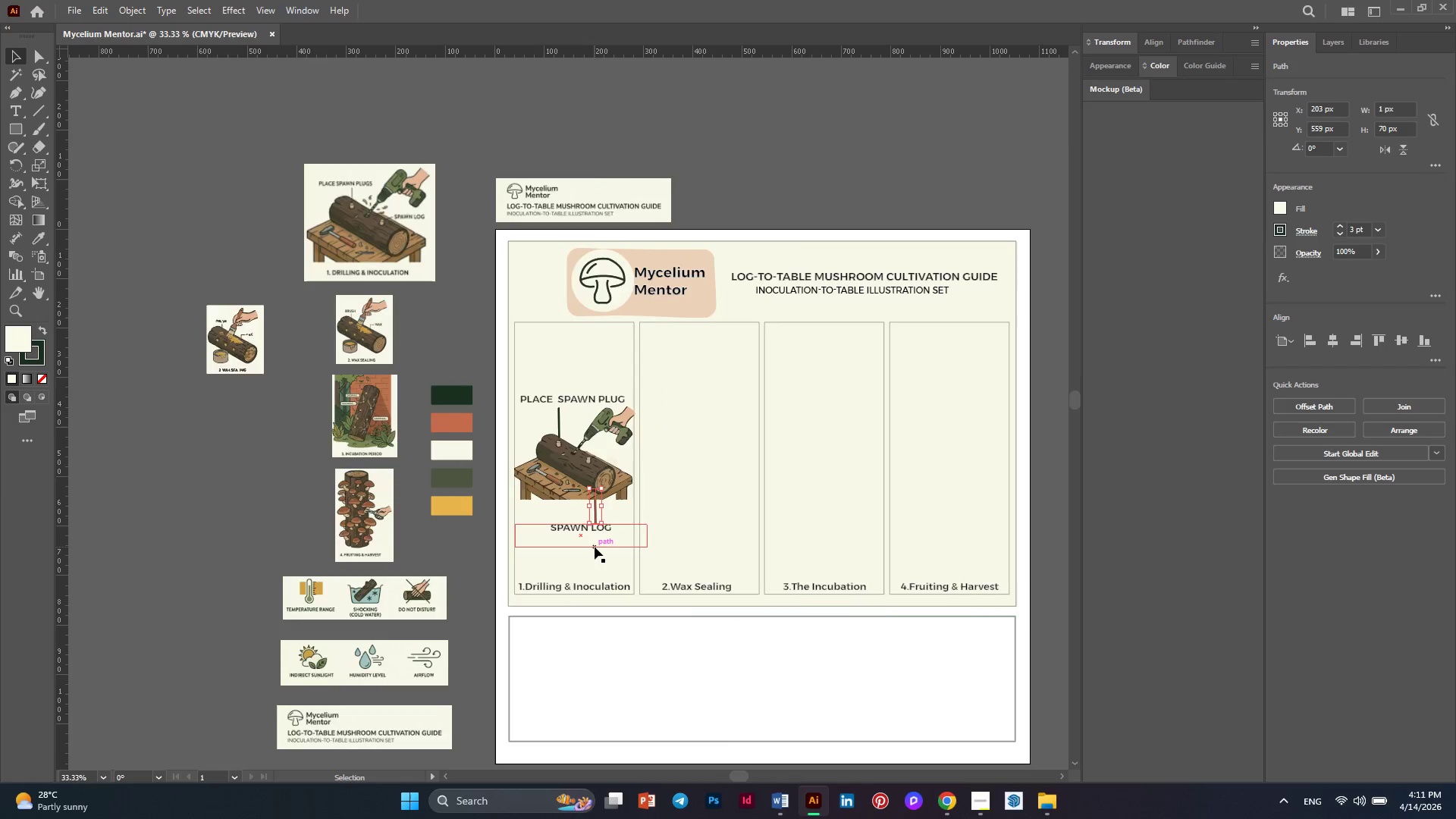 
scroll: coordinate [595, 547], scroll_direction: up, amount: 2.0
 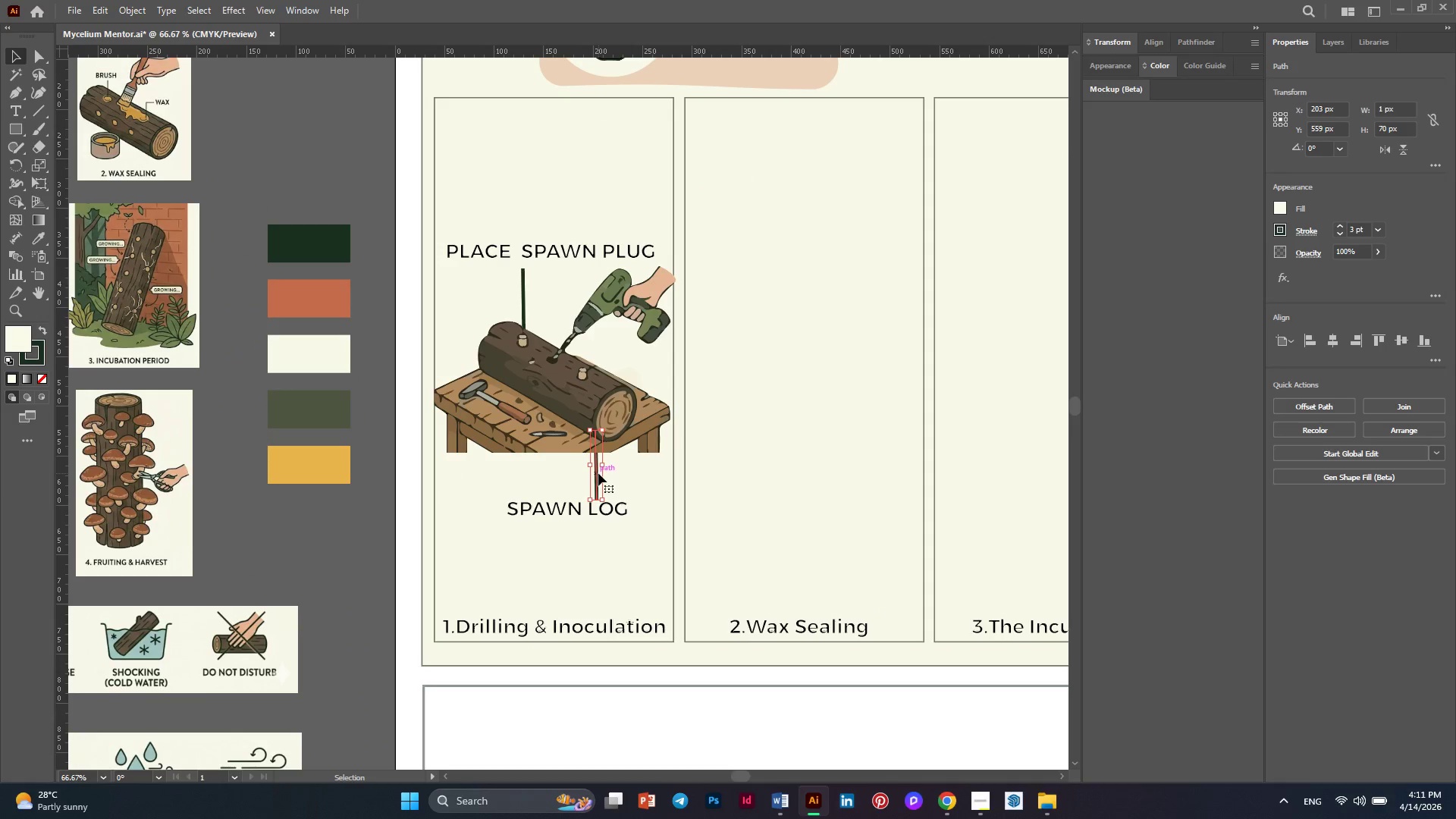 
right_click([598, 473])
 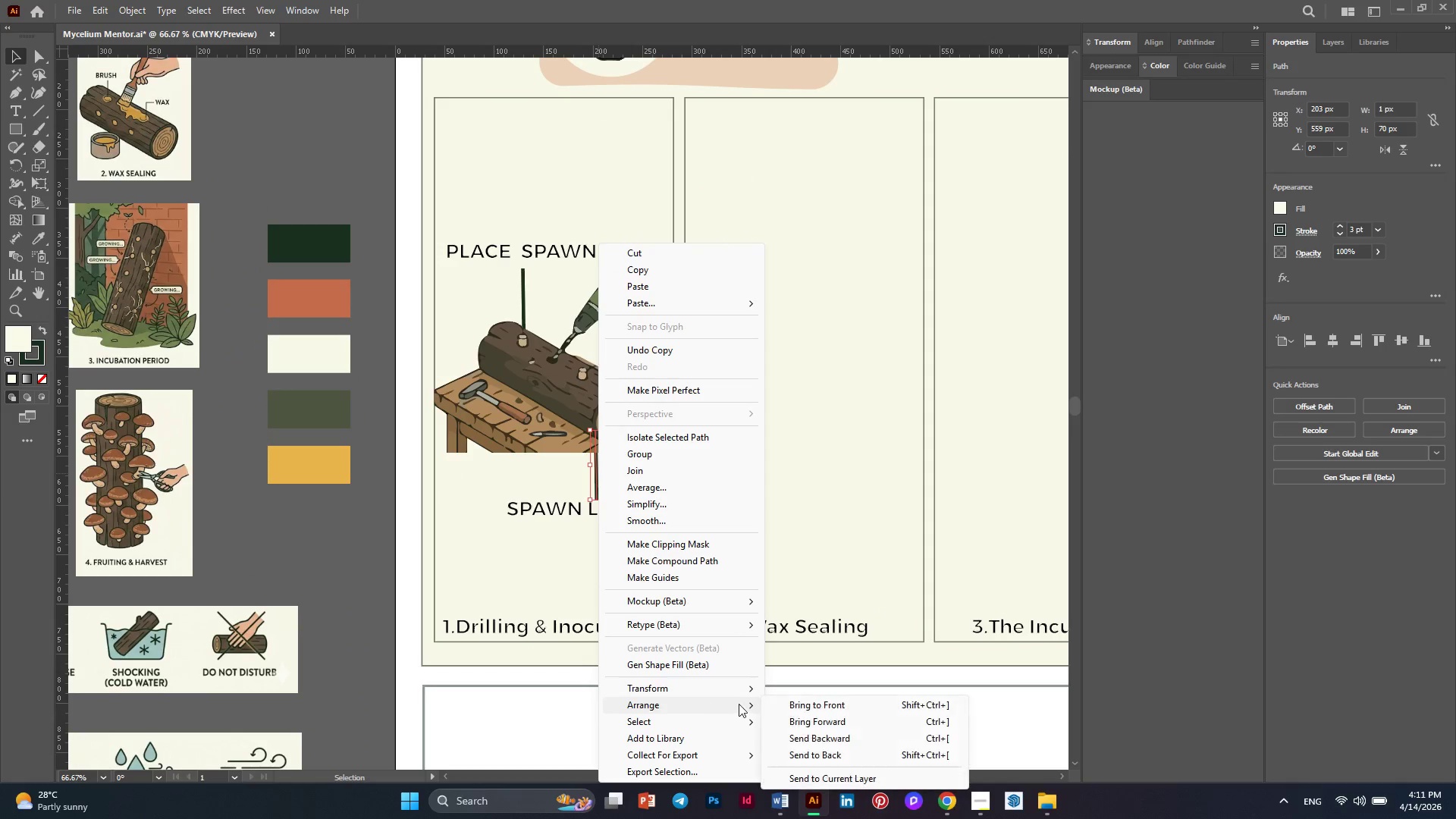 
left_click([809, 701])
 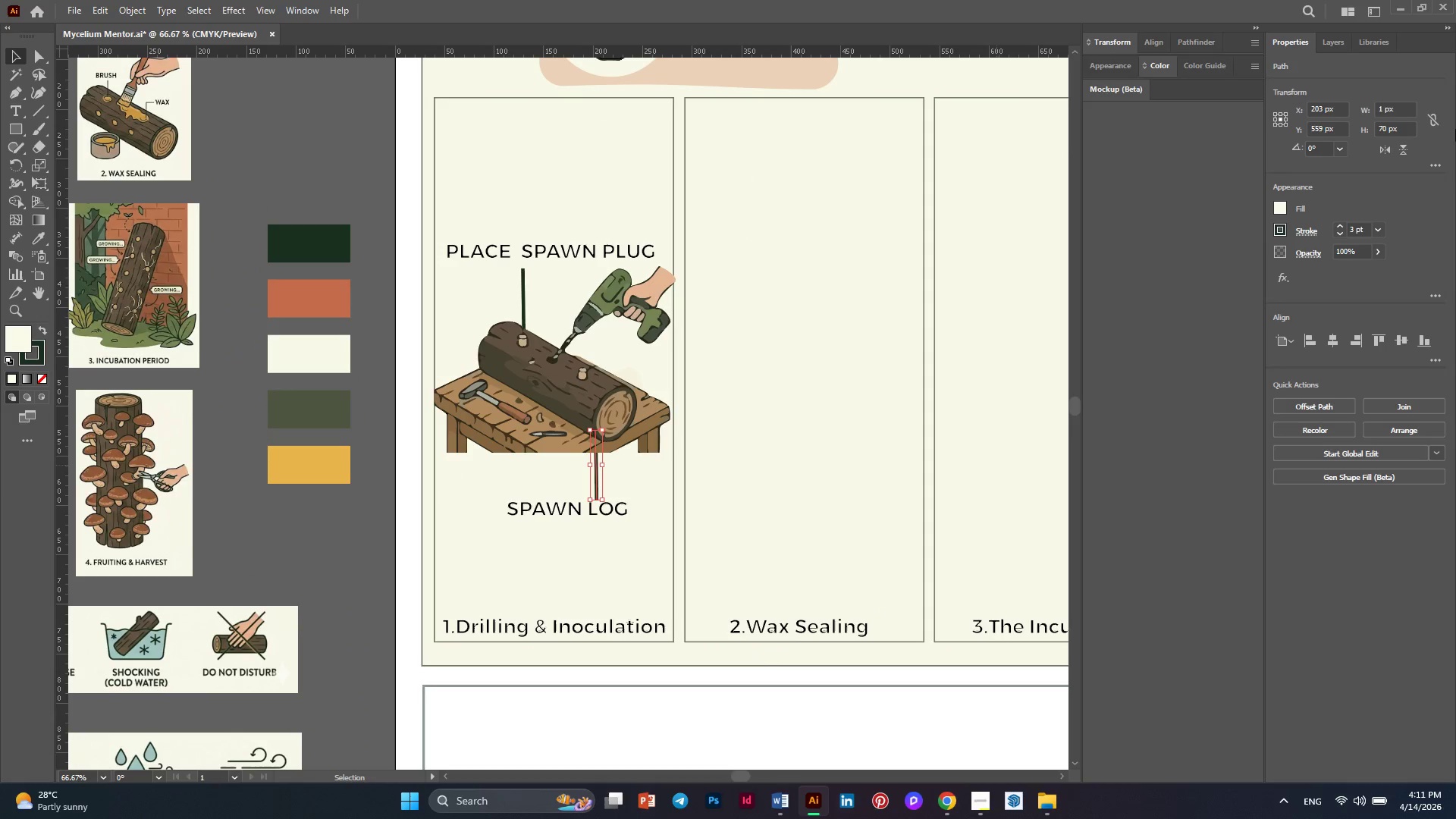 
left_click([1323, 42])
 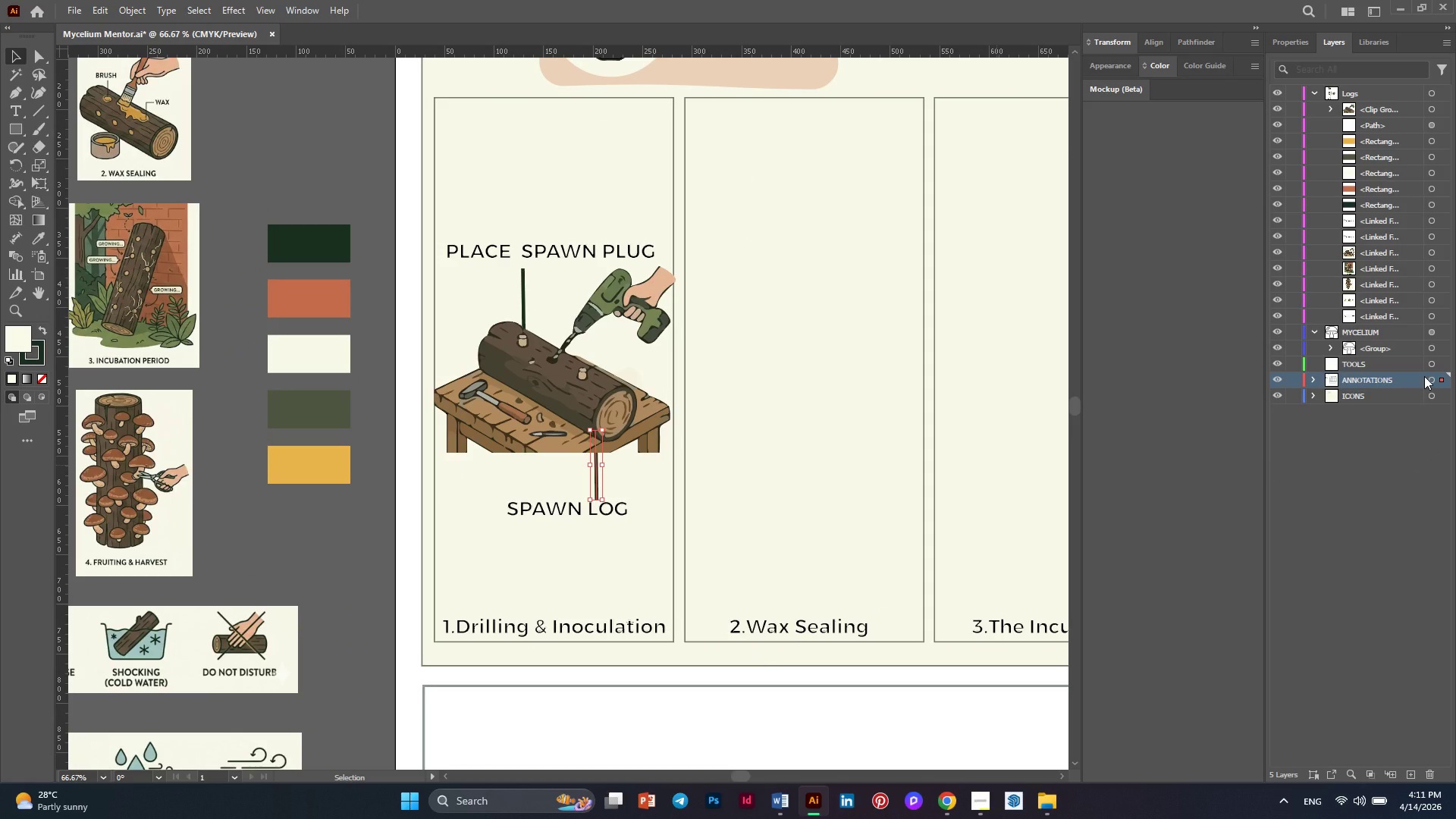 
wait(5.4)
 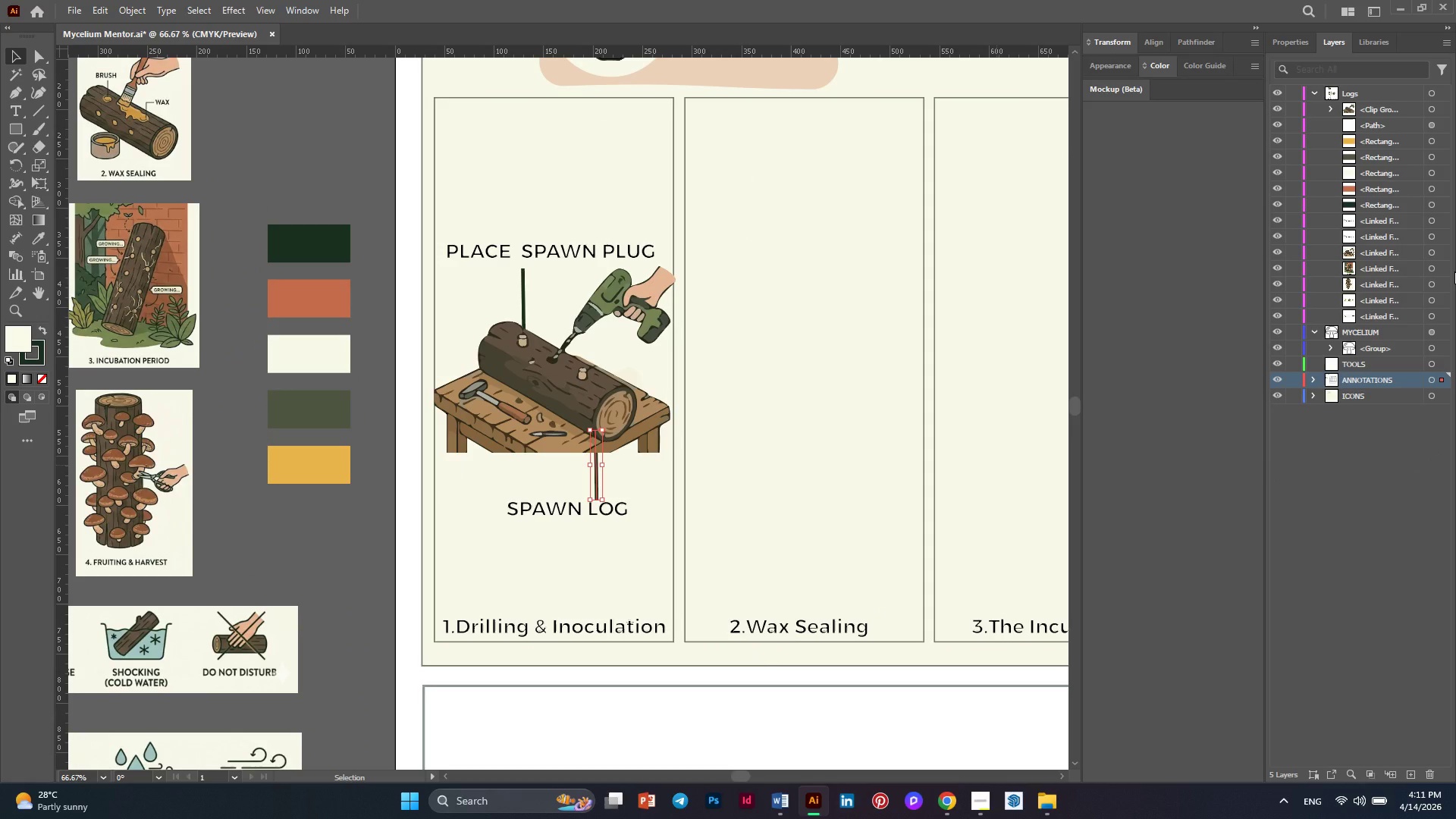 
mouse_move([1354, 376])
 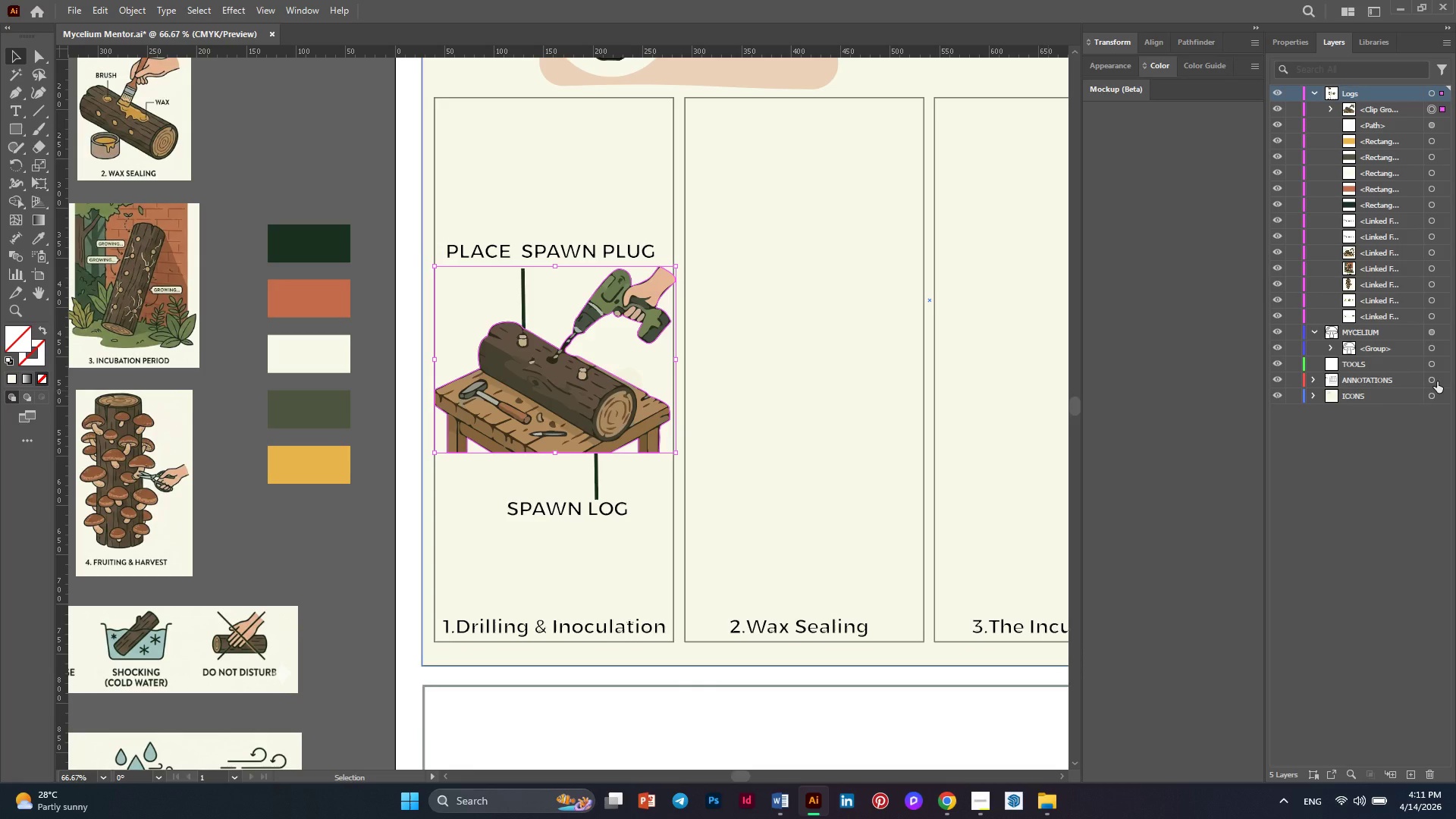 
wait(6.44)
 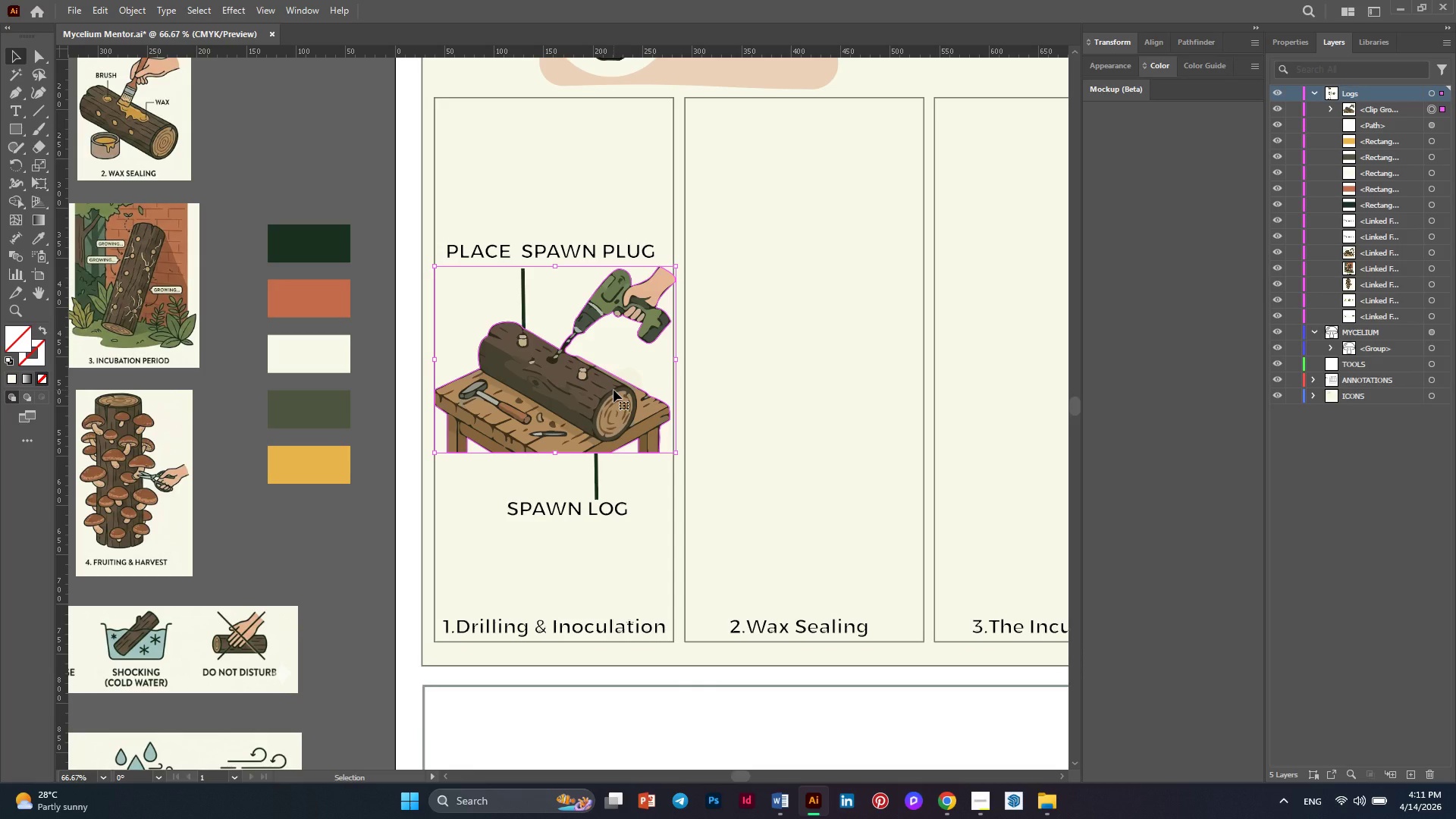 
left_click([1432, 383])
 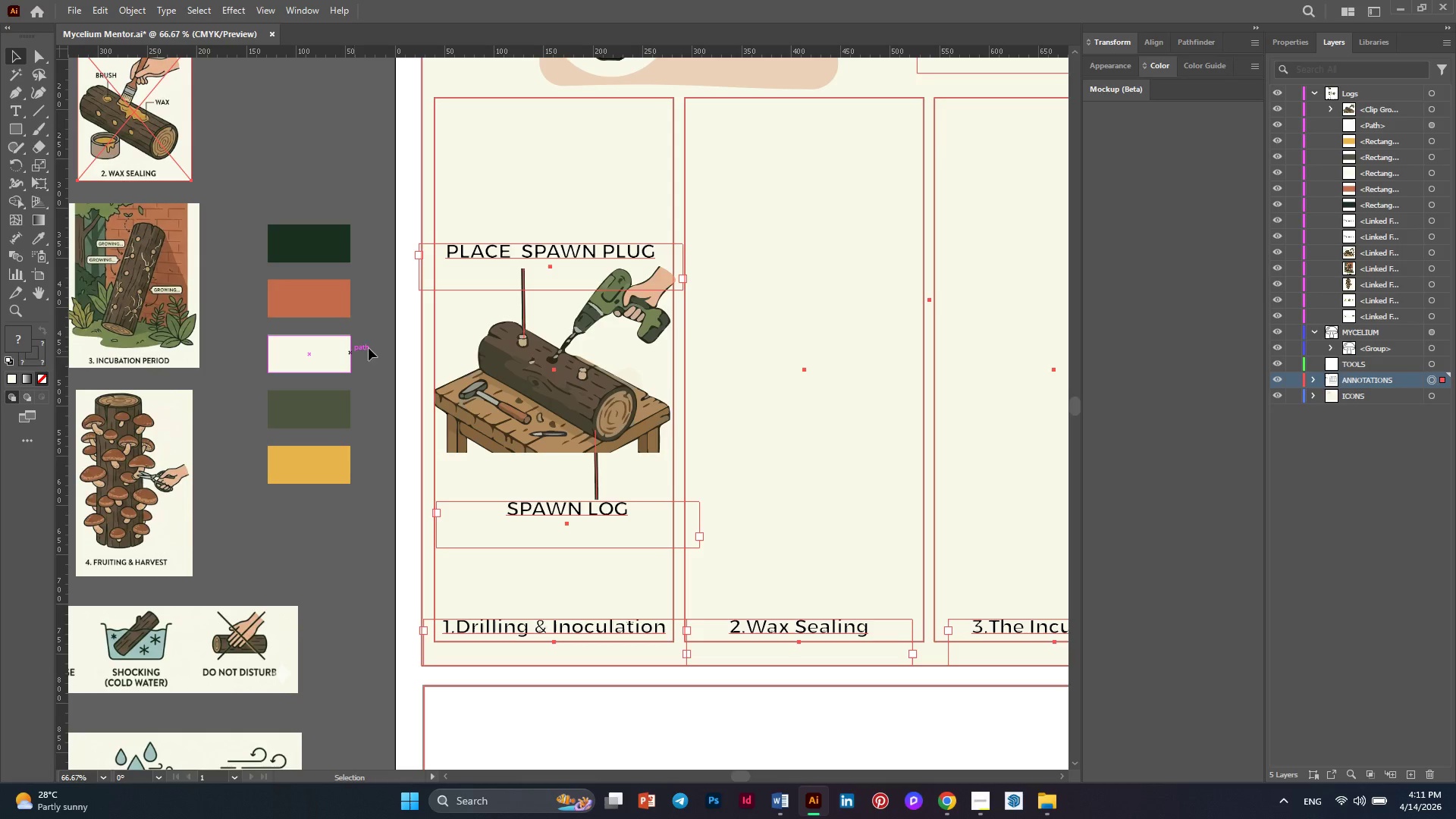 
hold_key(key=AltLeft, duration=0.58)
scroll: coordinate [507, 360], scroll_direction: down, amount: 1.0
 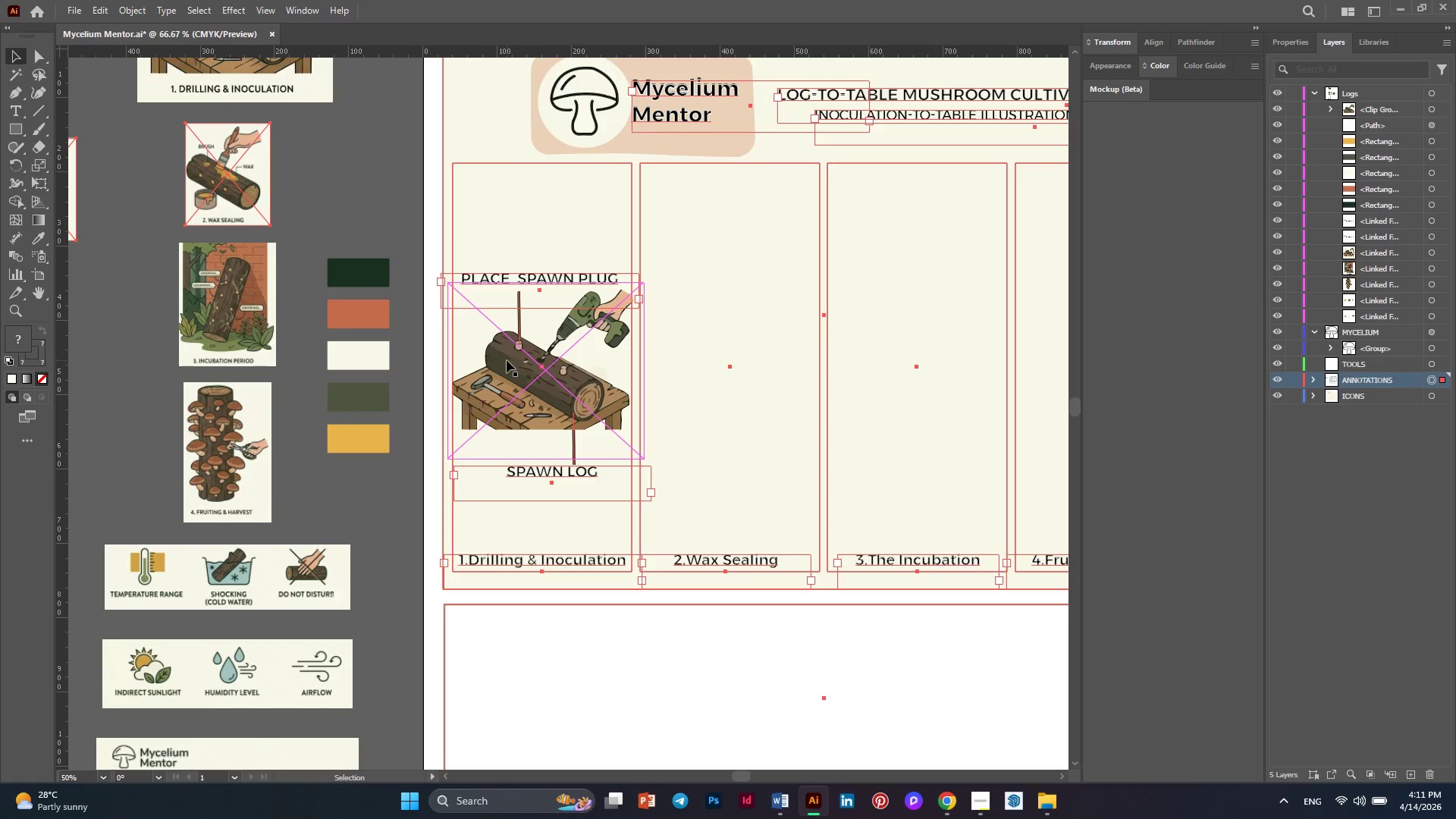 
hold_key(key=AltLeft, duration=0.45)
 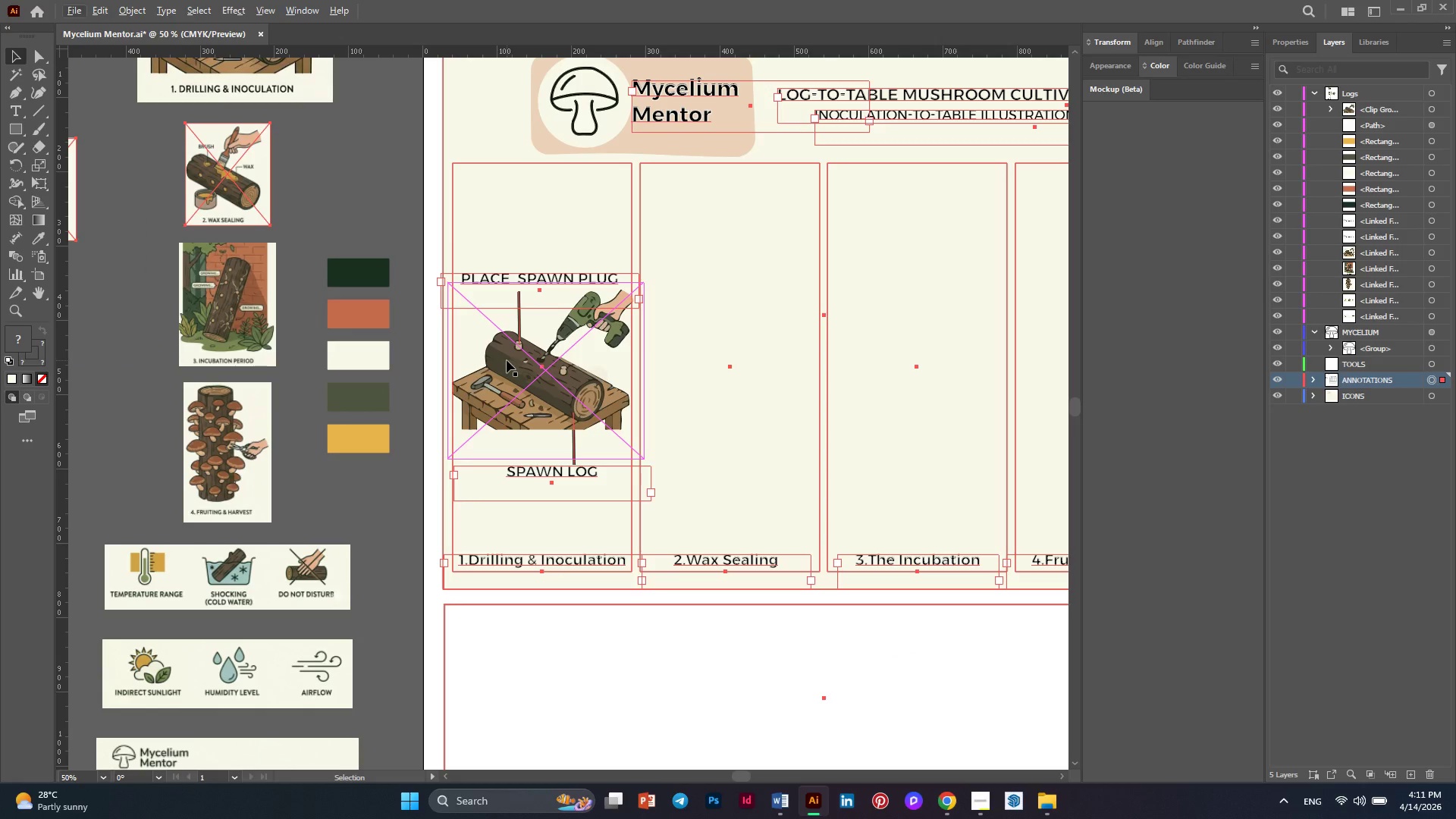 
hold_key(key=AltLeft, duration=0.47)
scroll: coordinate [507, 360], scroll_direction: down, amount: 1.0
 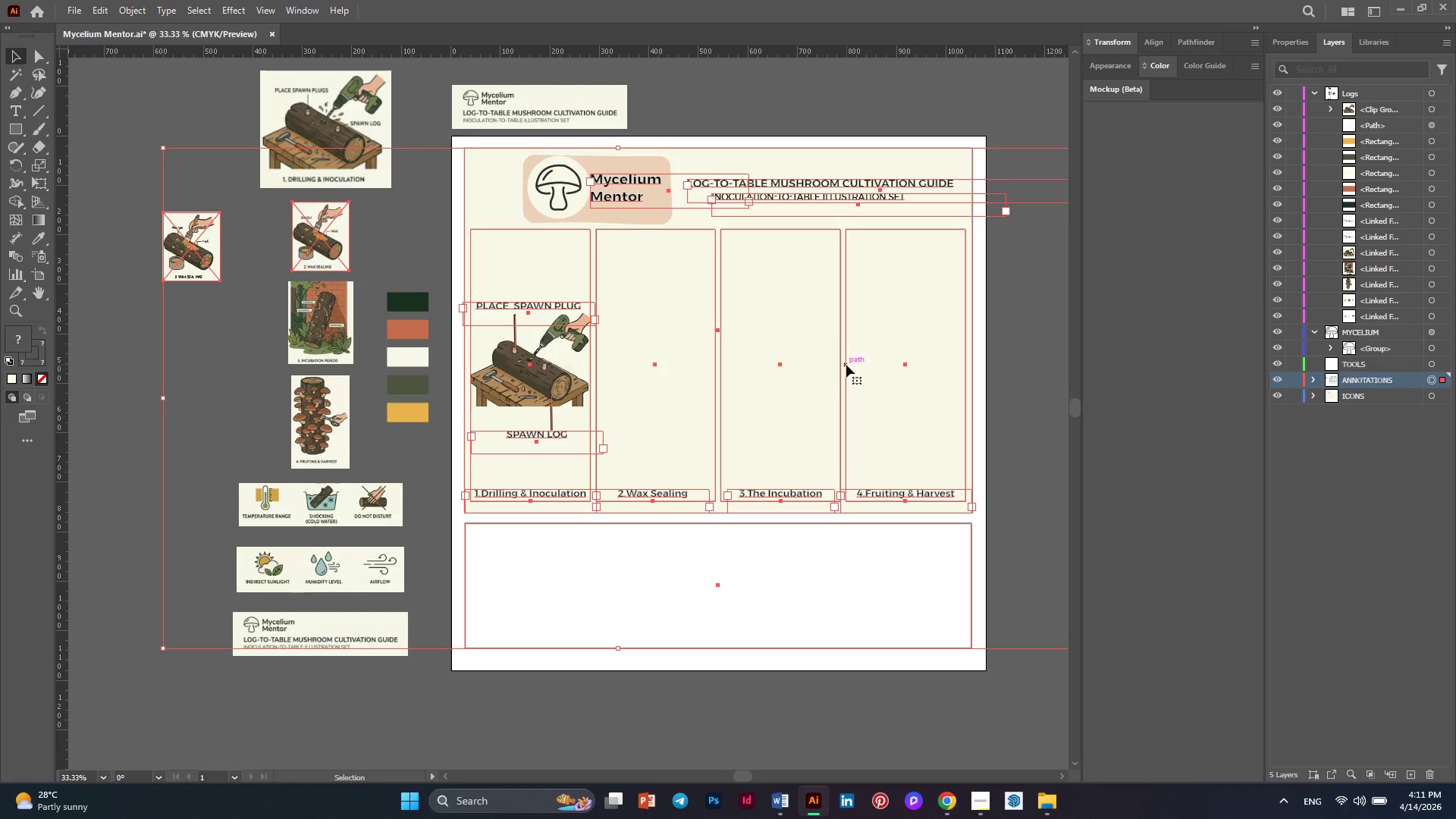 
wait(8.86)
 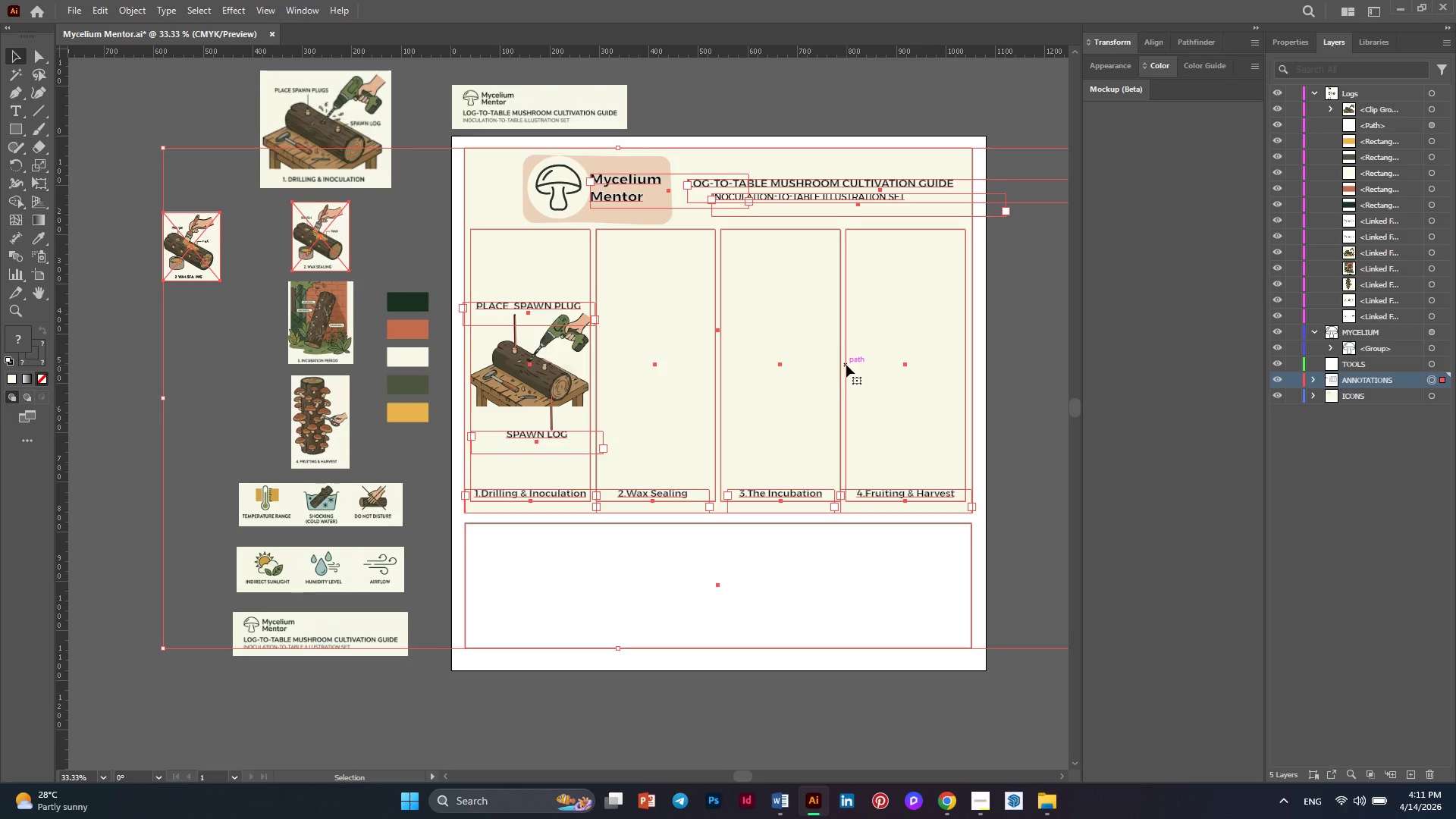 
left_click_drag(start_coordinate=[1444, 384], to_coordinate=[1445, 67])
 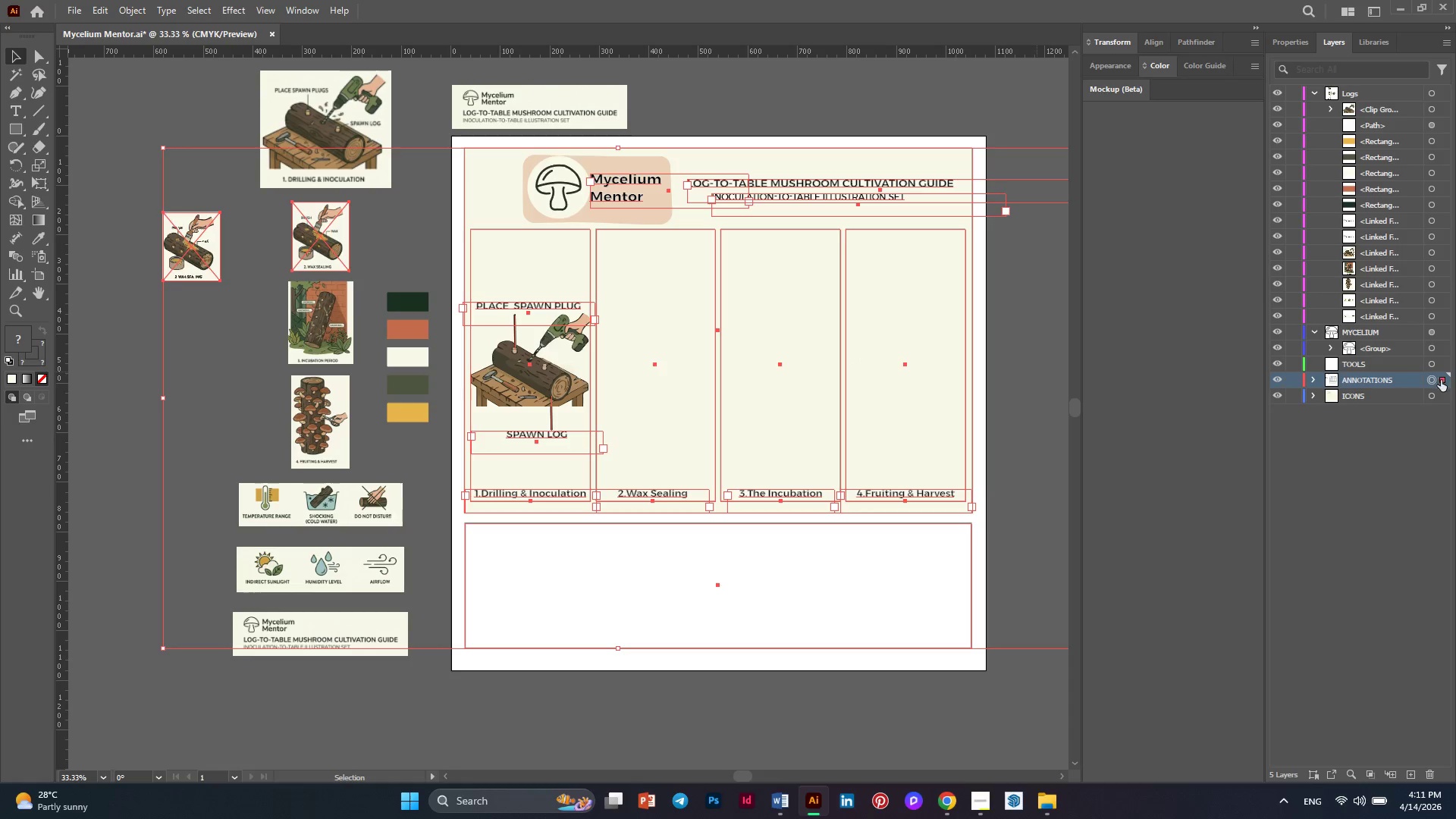 
left_click_drag(start_coordinate=[1396, 384], to_coordinate=[1392, 89])
 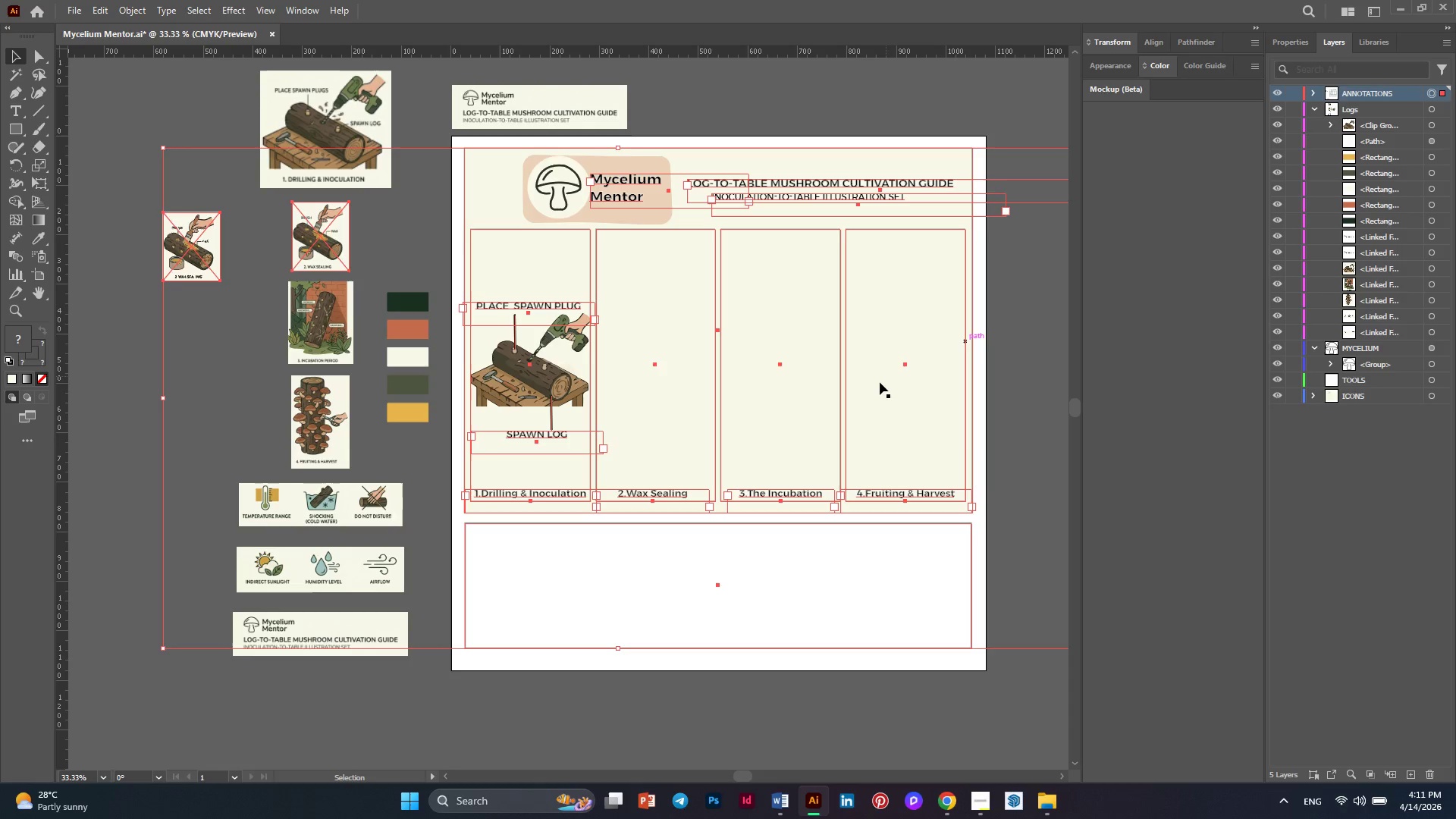 
hold_key(key=AltLeft, duration=0.33)
scroll: coordinate [772, 552], scroll_direction: up, amount: 1.0
 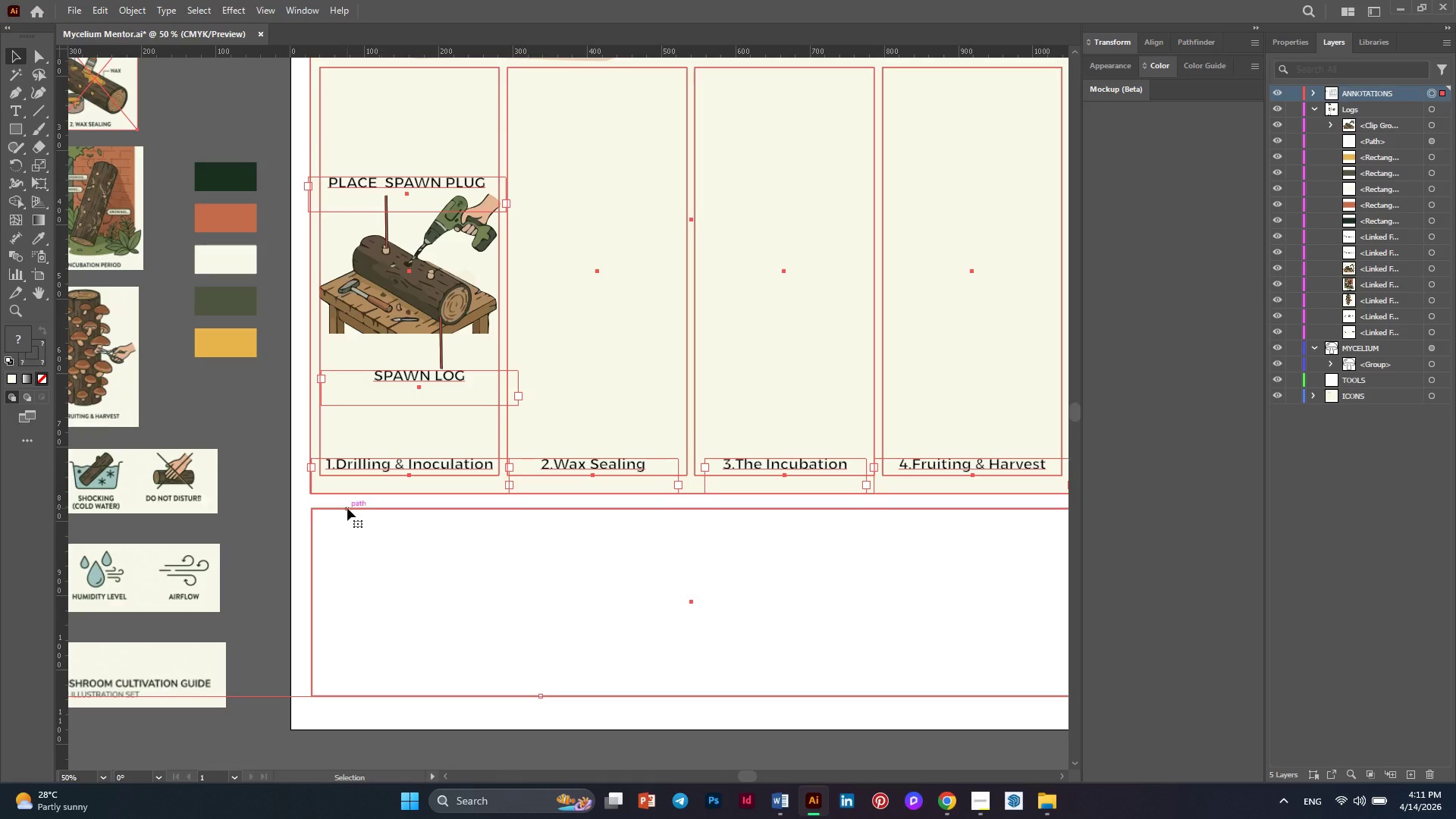 
left_click([281, 467])
 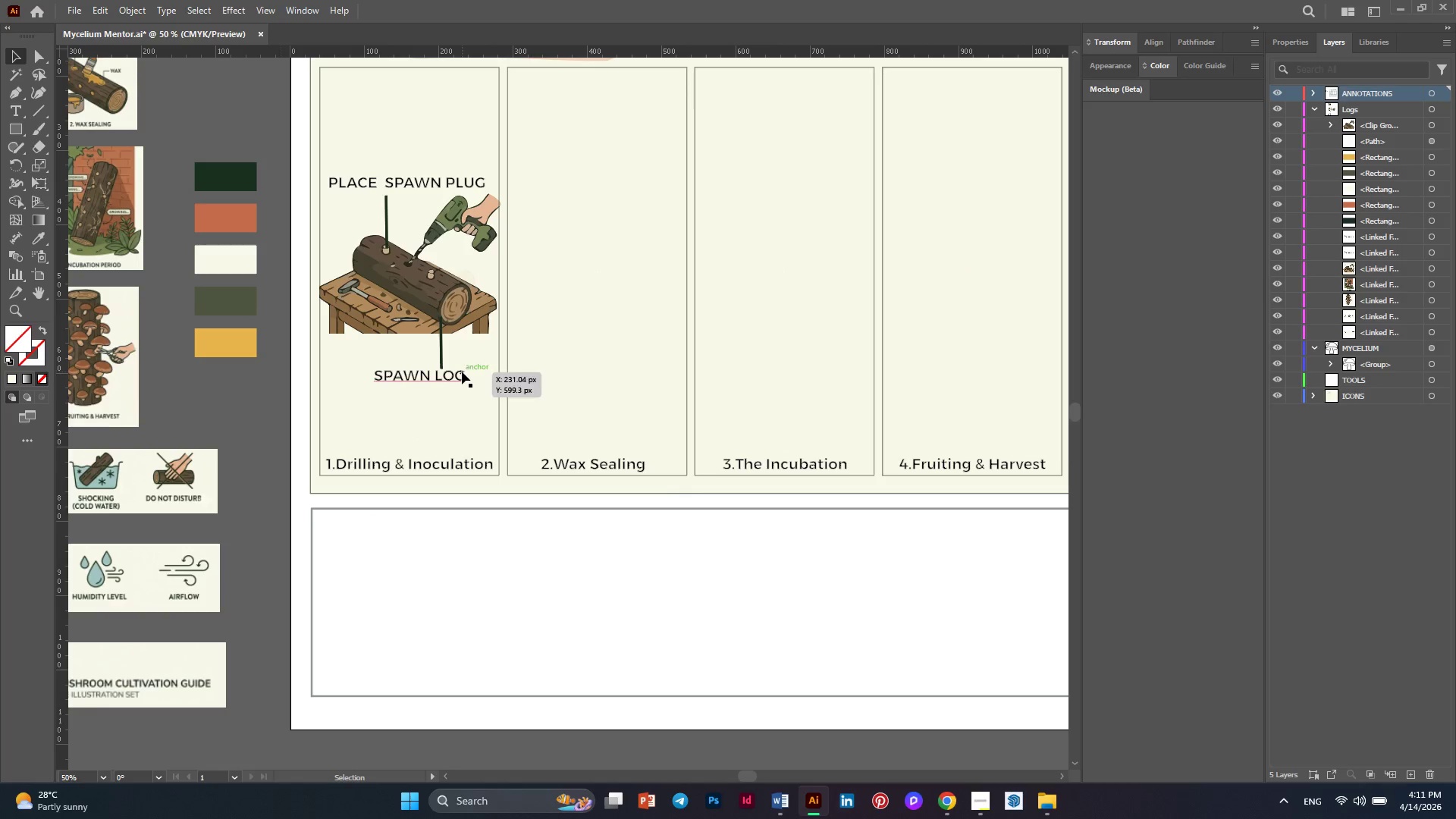 
hold_key(key=AltLeft, duration=0.38)
scroll: coordinate [462, 372], scroll_direction: down, amount: 1.0
 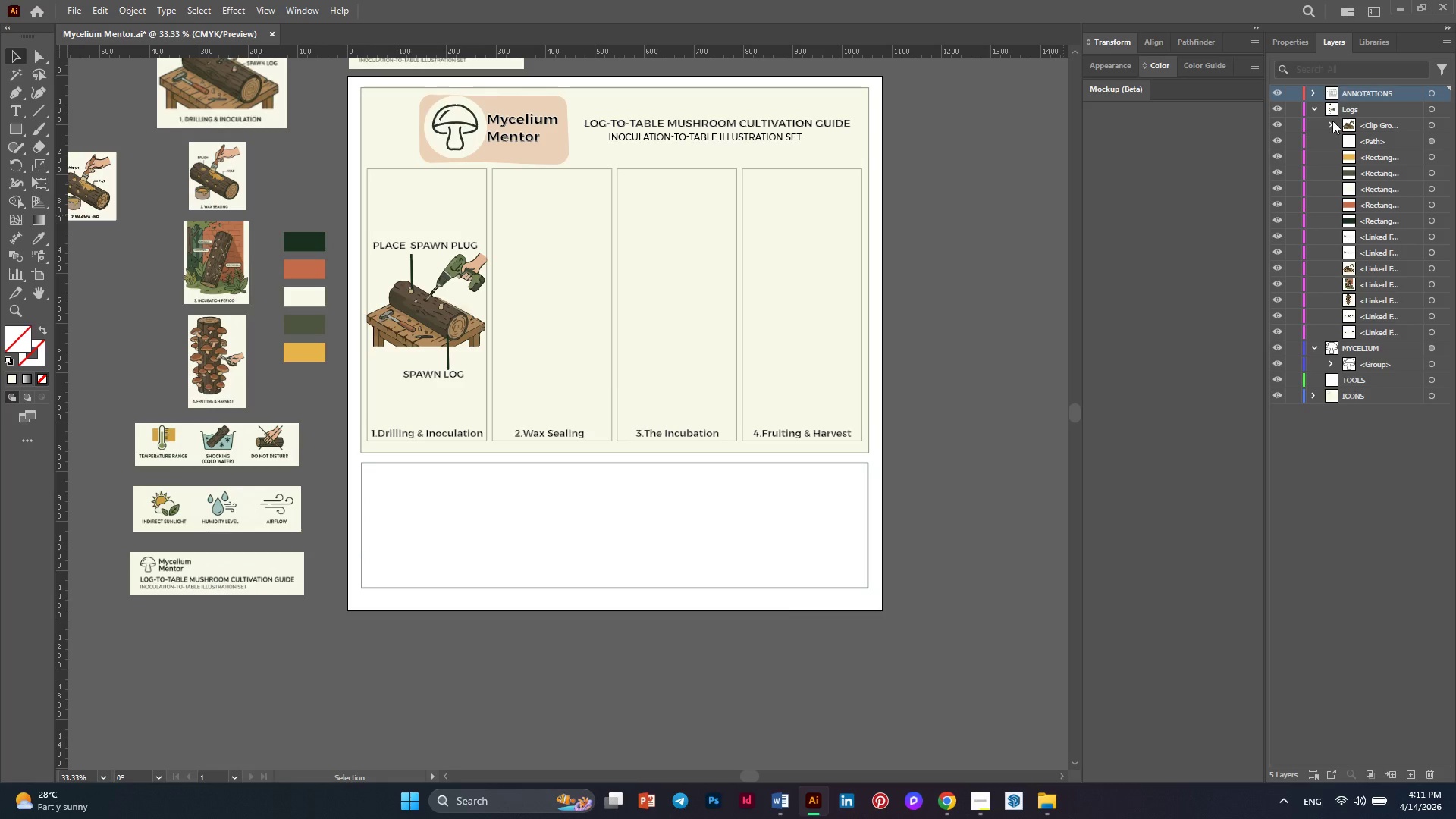 
left_click([1329, 125])
 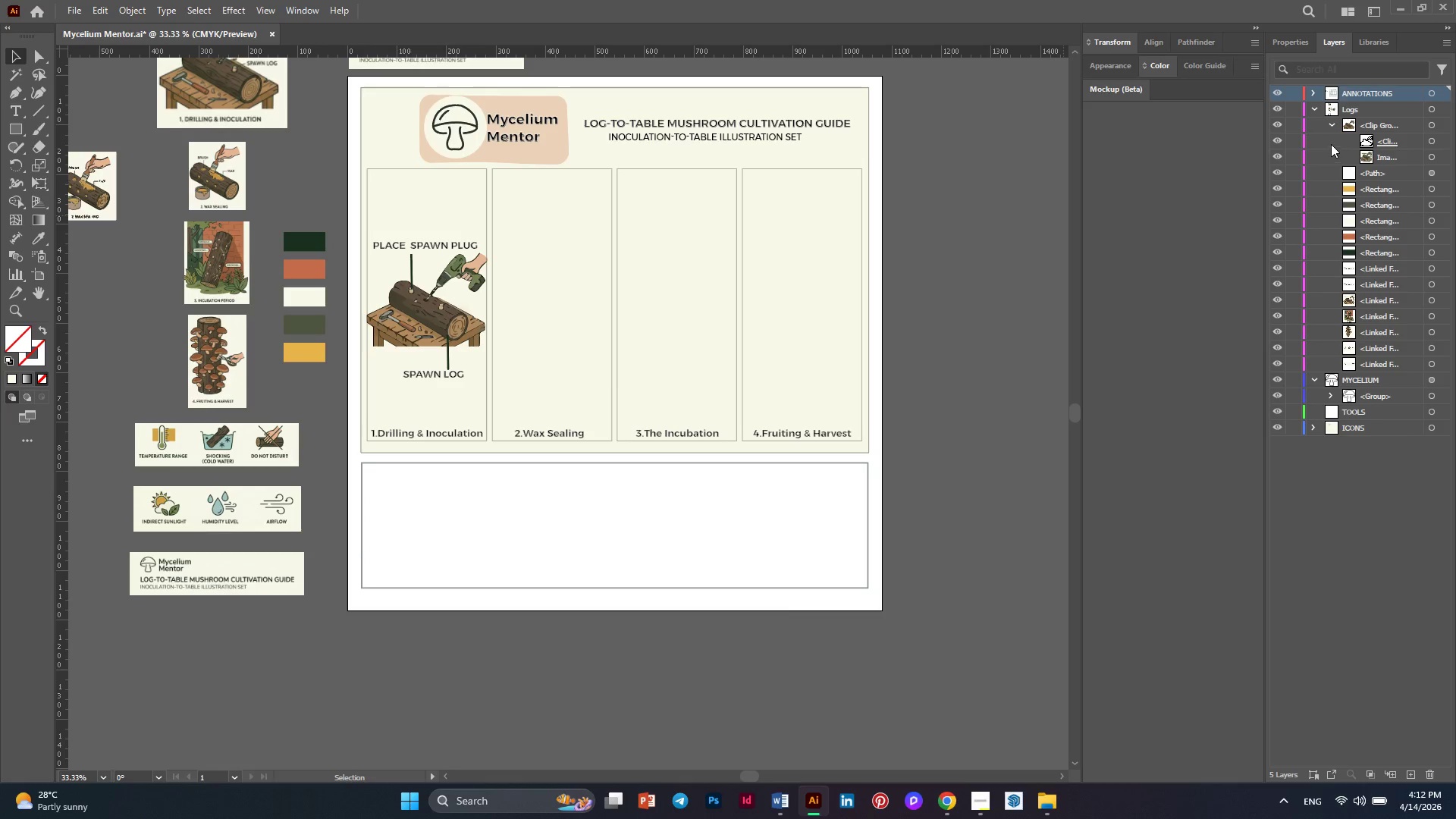 
left_click([1333, 125])
 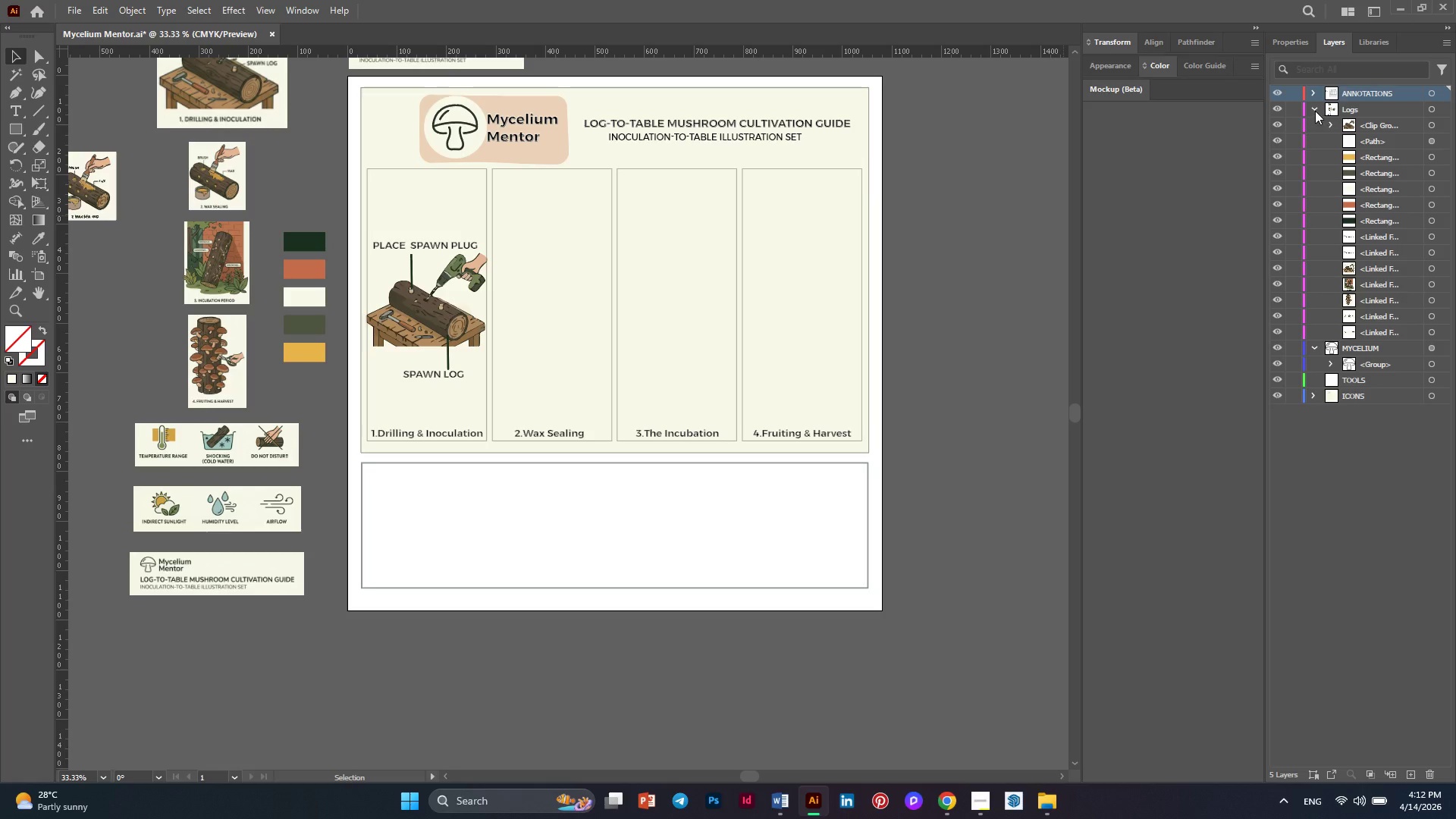 
left_click([1315, 111])
 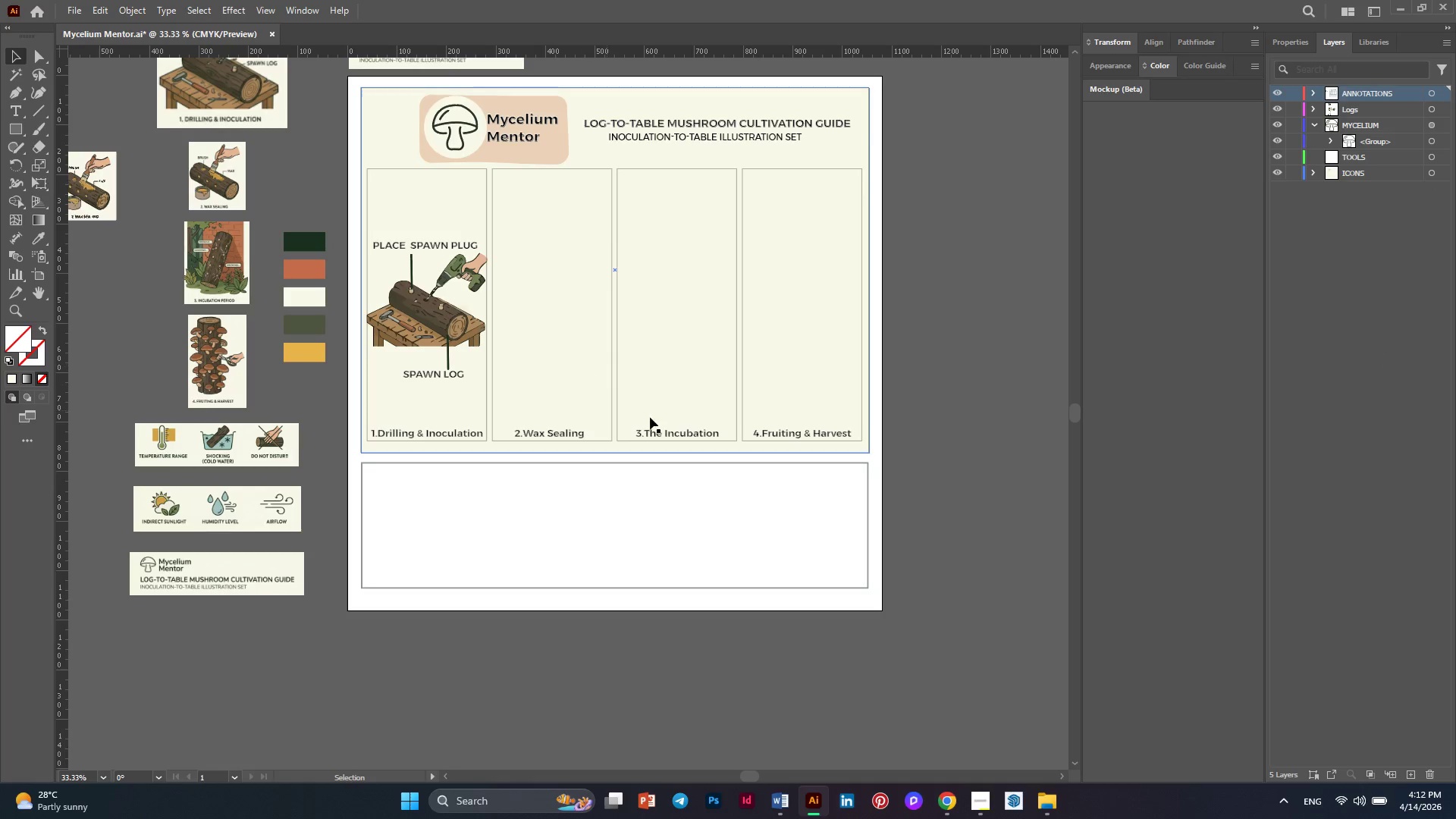 
key(Alt+AltLeft)
 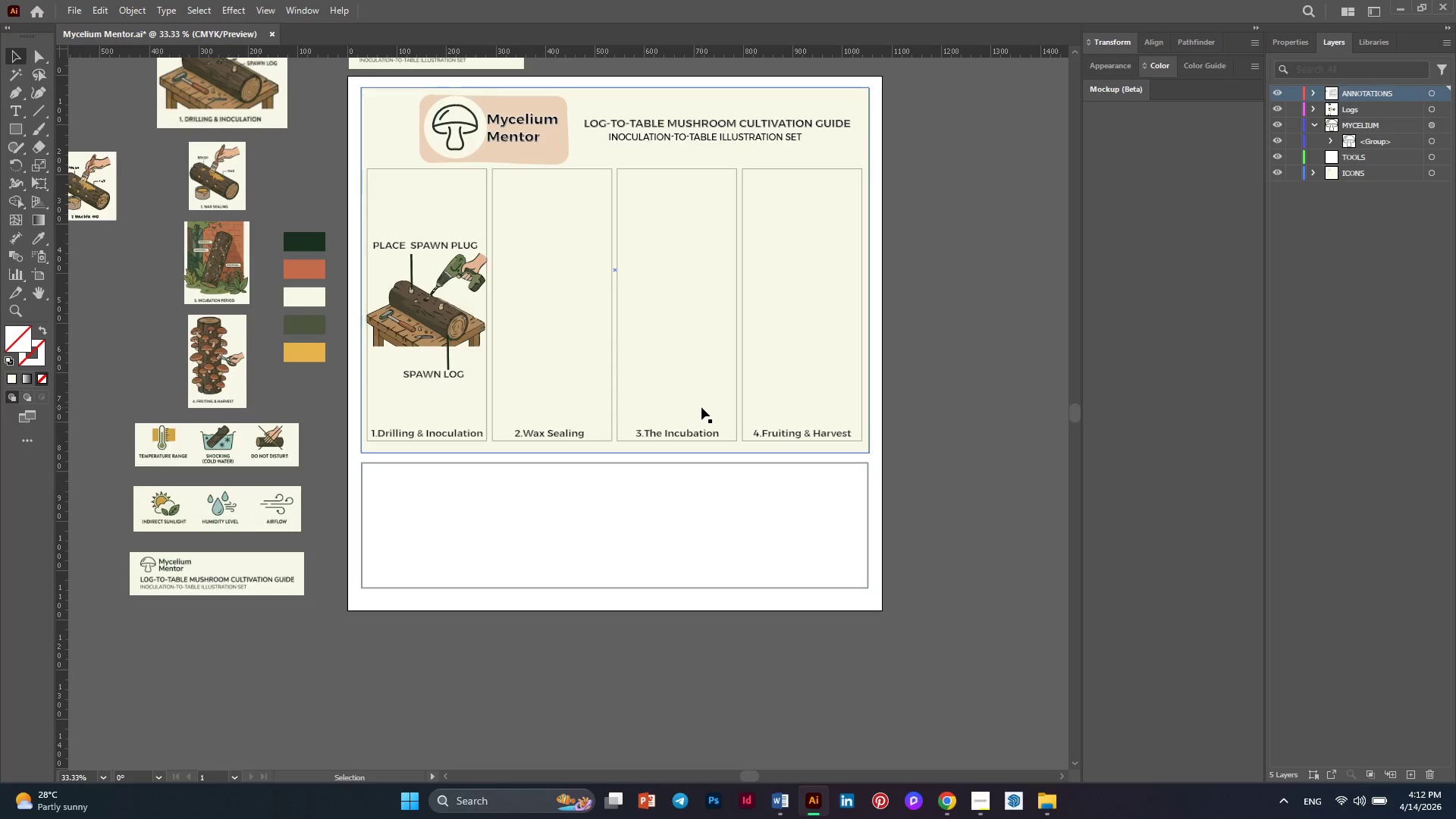 
scroll: coordinate [701, 407], scroll_direction: down, amount: 1.0
 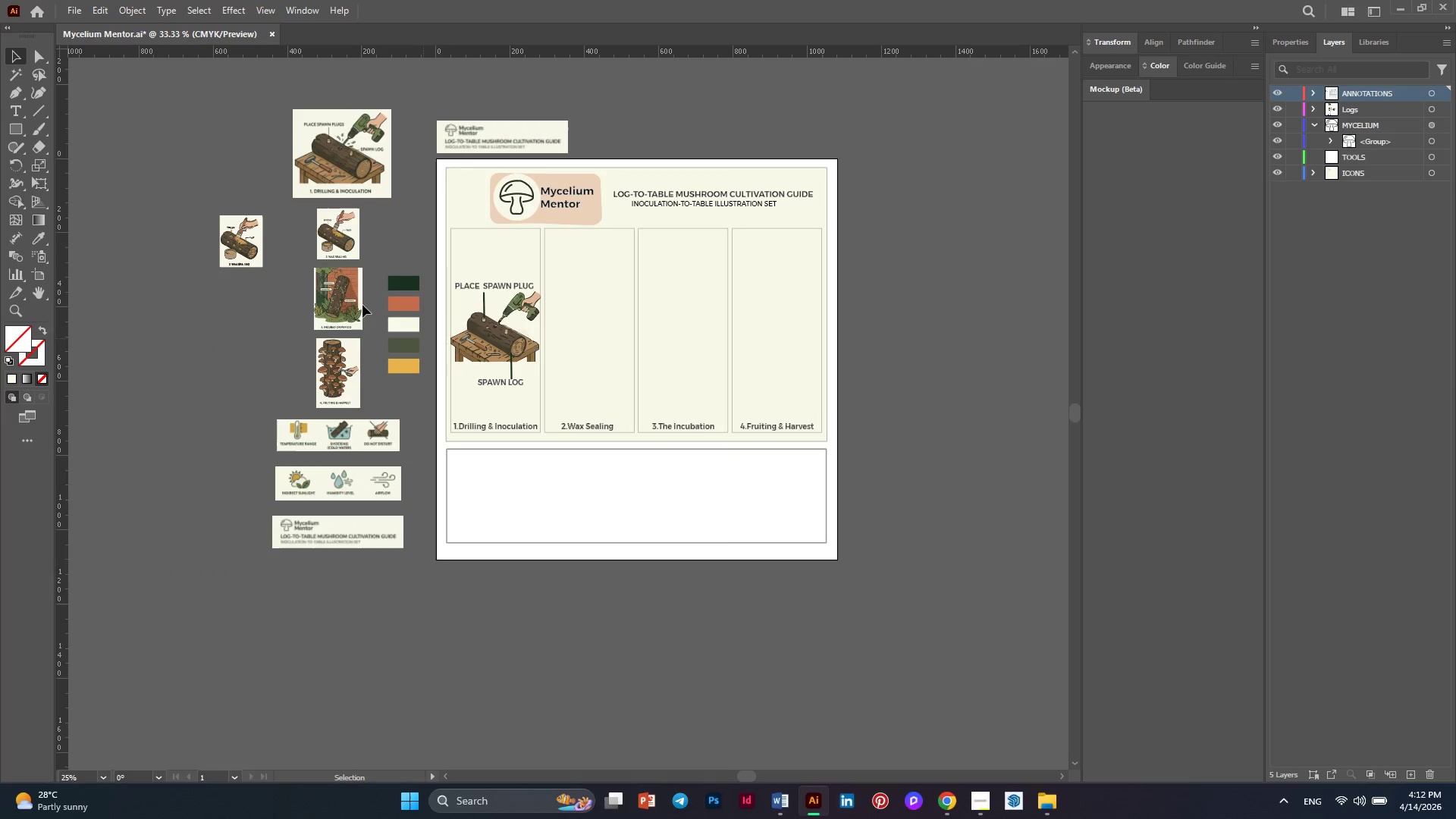 
hold_key(key=AltLeft, duration=0.52)
scroll: coordinate [202, 255], scroll_direction: up, amount: 4.0
 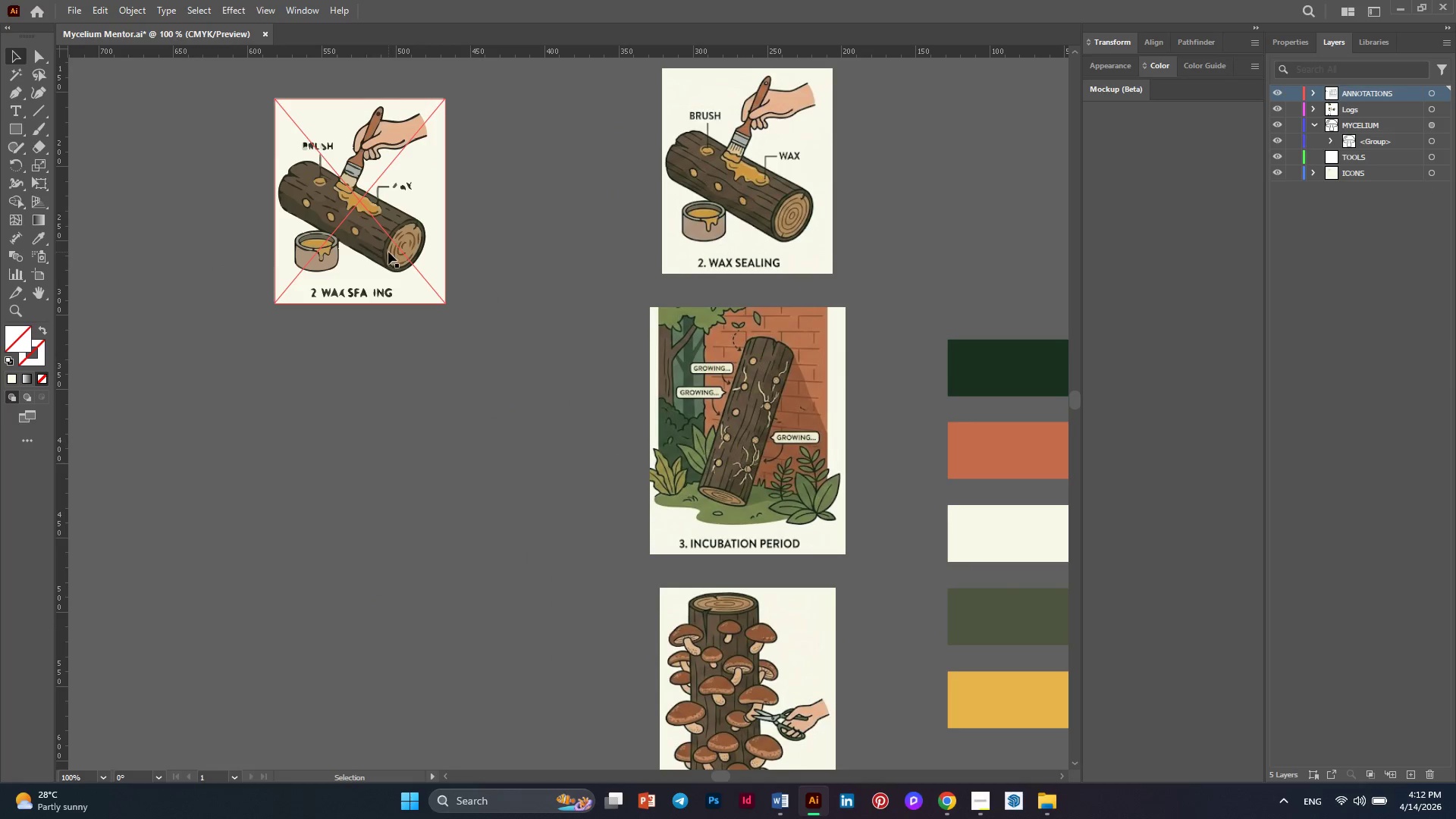 
hold_key(key=AltLeft, duration=0.31)
scroll: coordinate [388, 252], scroll_direction: up, amount: 1.0
 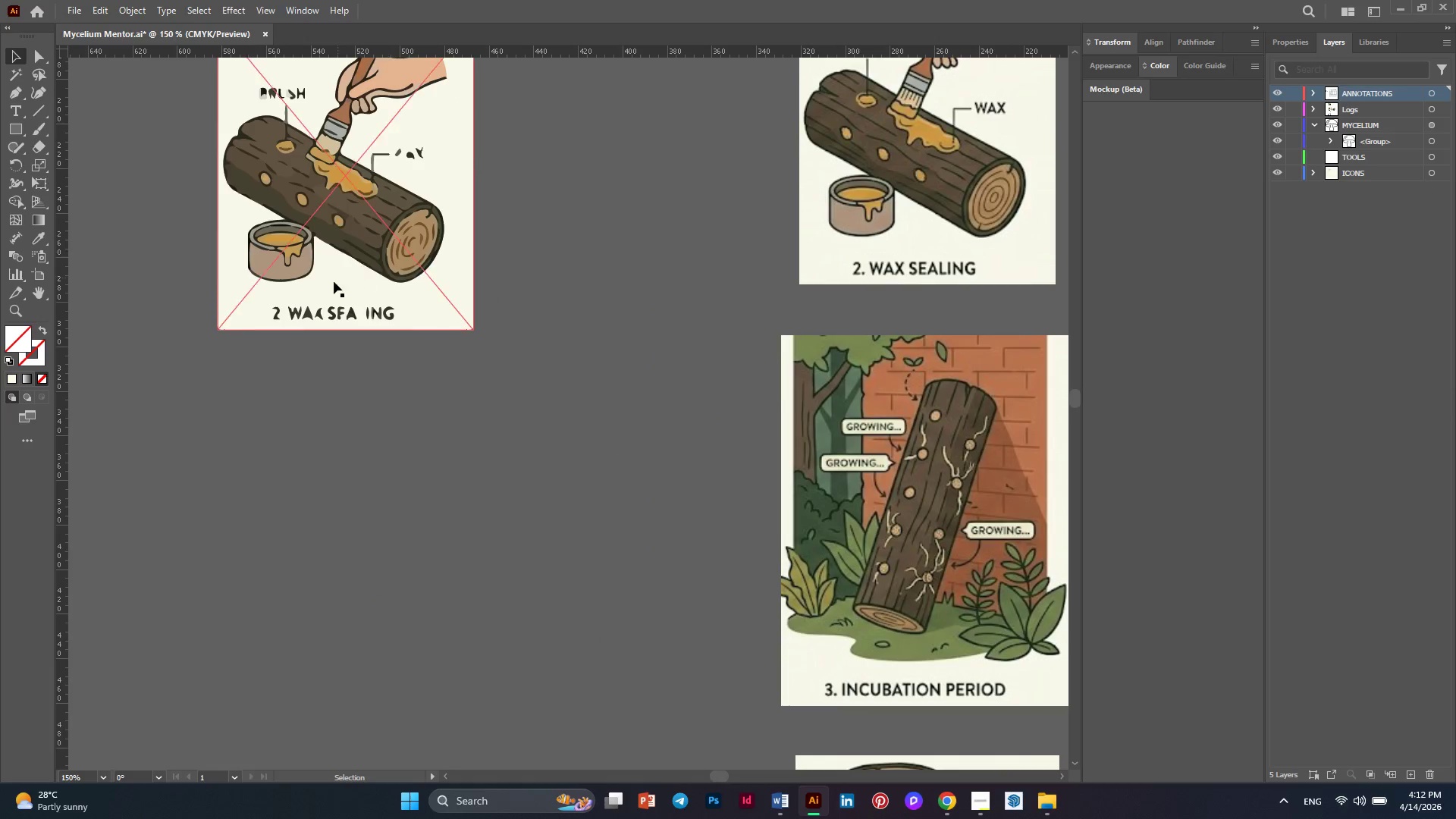 
hold_key(key=AltLeft, duration=0.42)
scroll: coordinate [321, 300], scroll_direction: down, amount: 2.0
 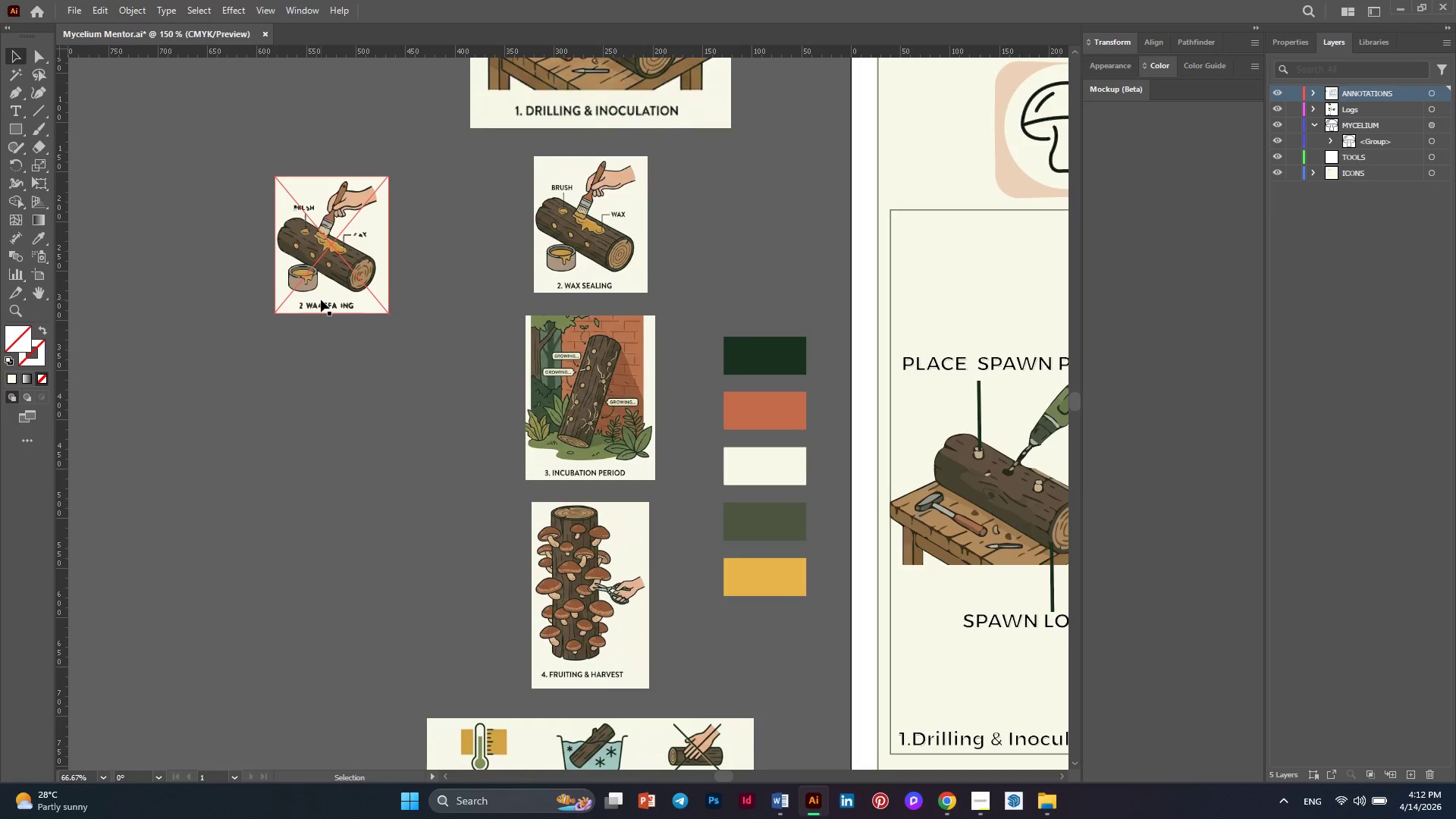 
key(Alt+AltLeft)
 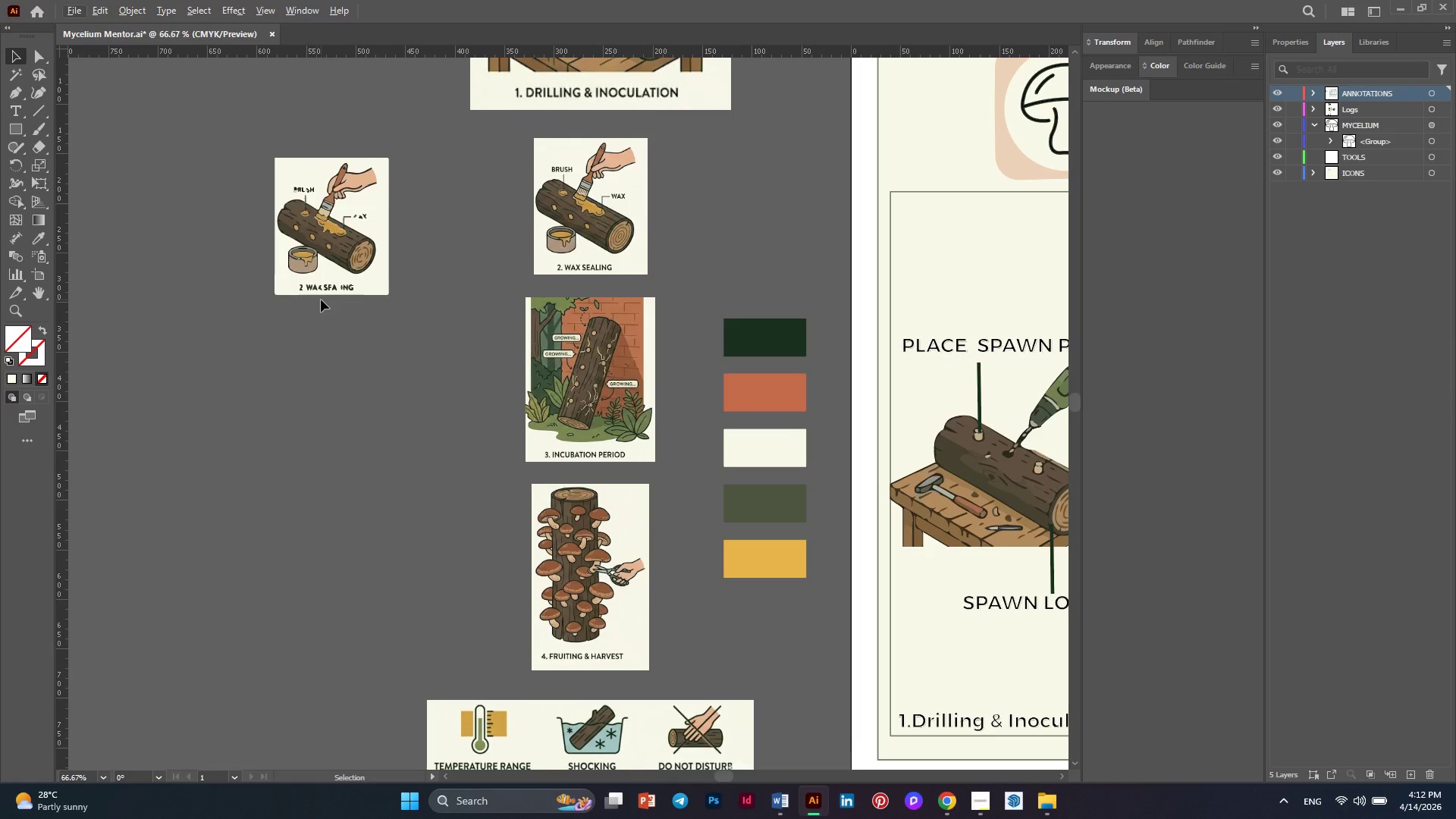 
hold_key(key=AltLeft, duration=0.48)
scroll: coordinate [329, 297], scroll_direction: down, amount: 1.0
 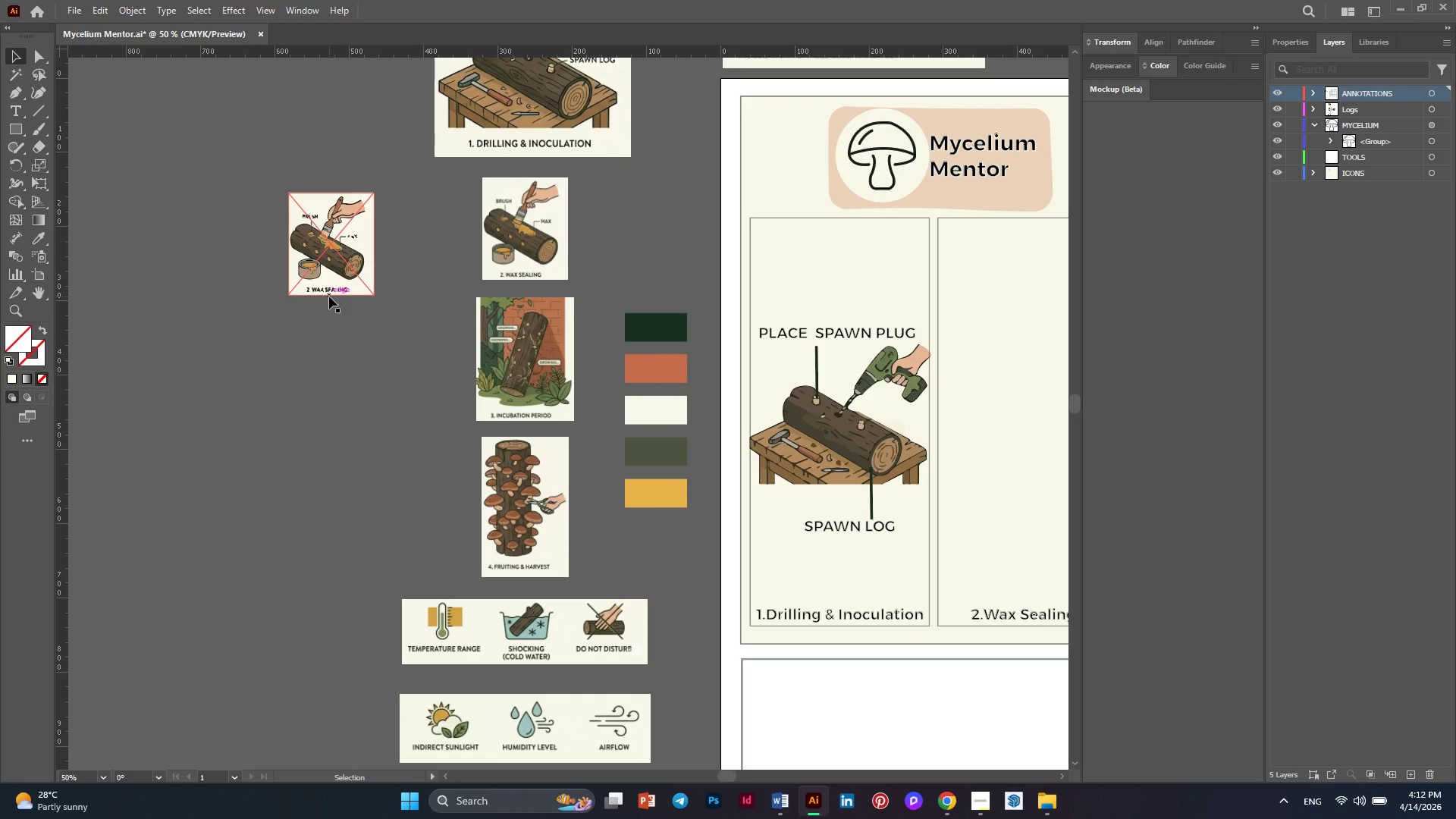 
hold_key(key=AltLeft, duration=0.36)
scroll: coordinate [329, 297], scroll_direction: down, amount: 1.0
 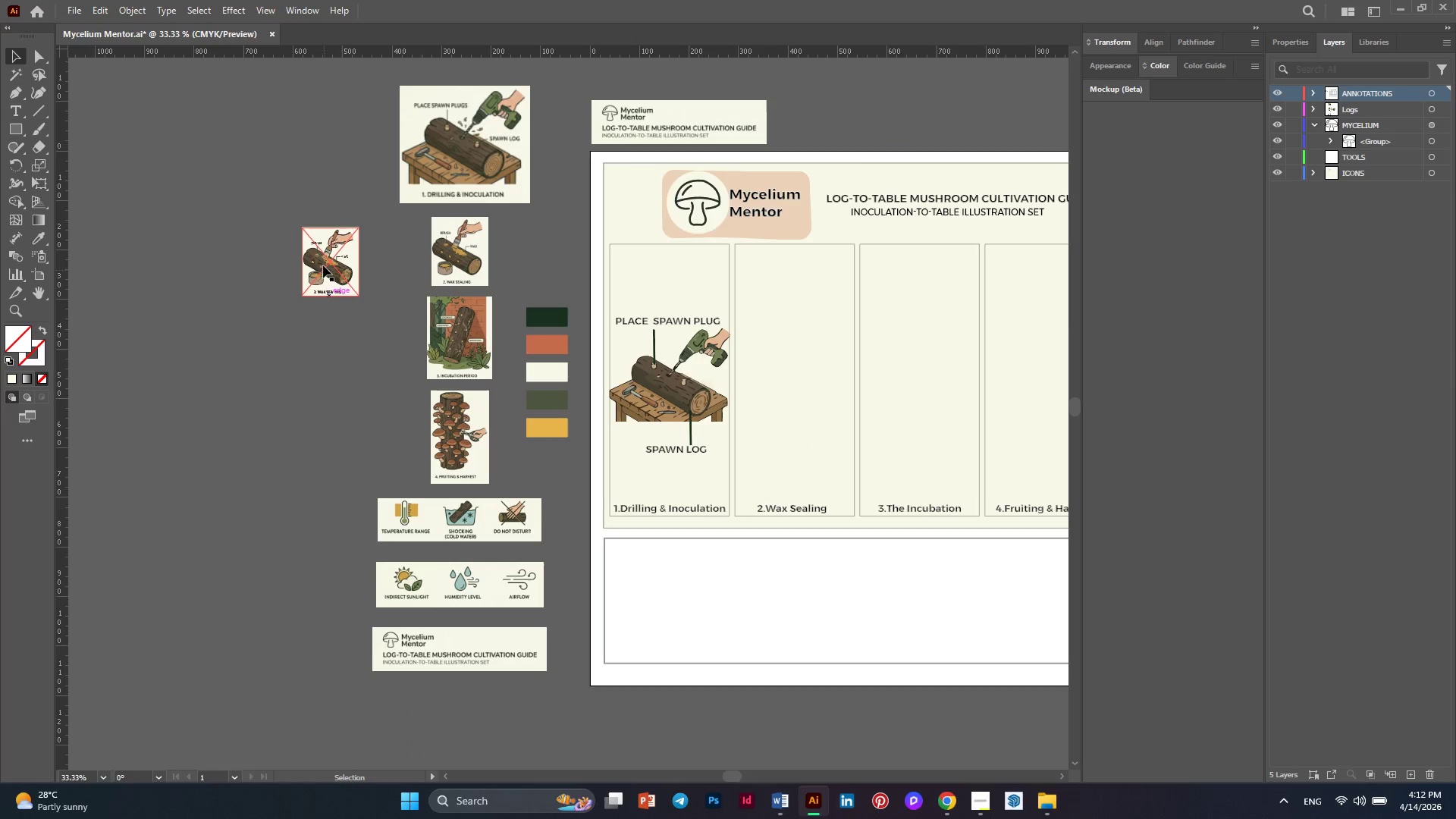 
hold_key(key=AltLeft, duration=0.36)
 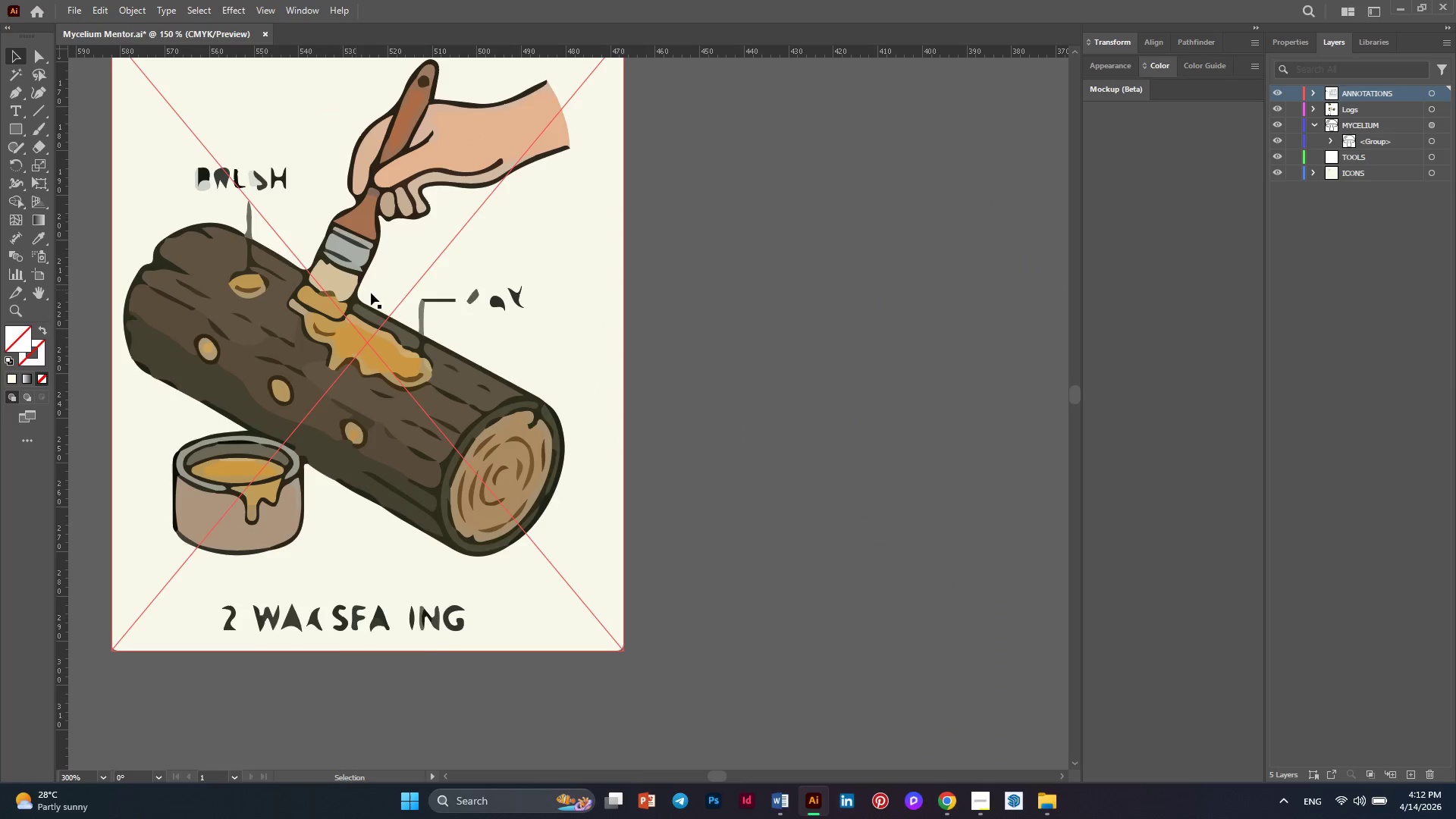 
key(Alt+AltLeft)
 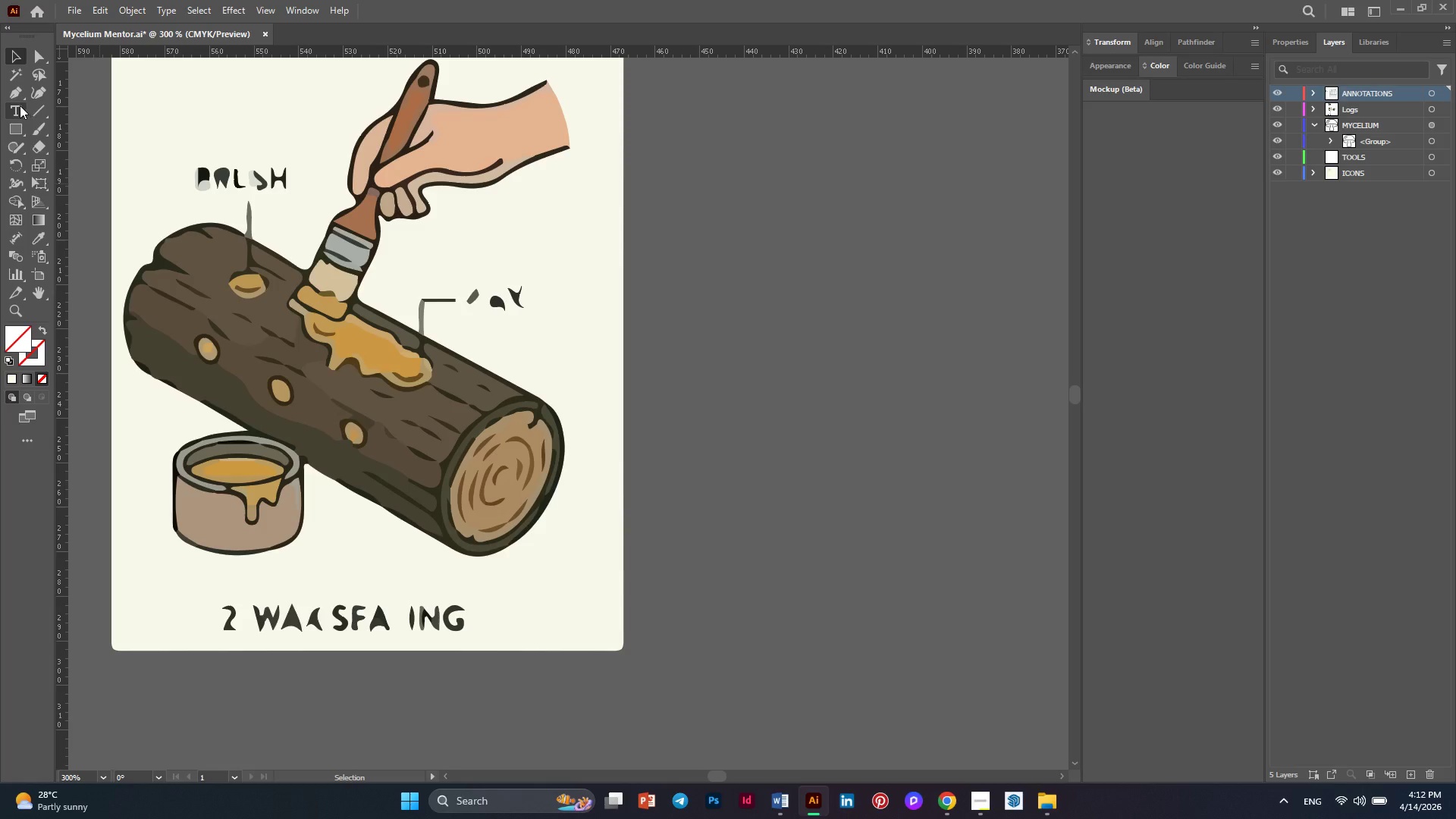 
scroll: coordinate [356, 290], scroll_direction: up, amount: 6.0
 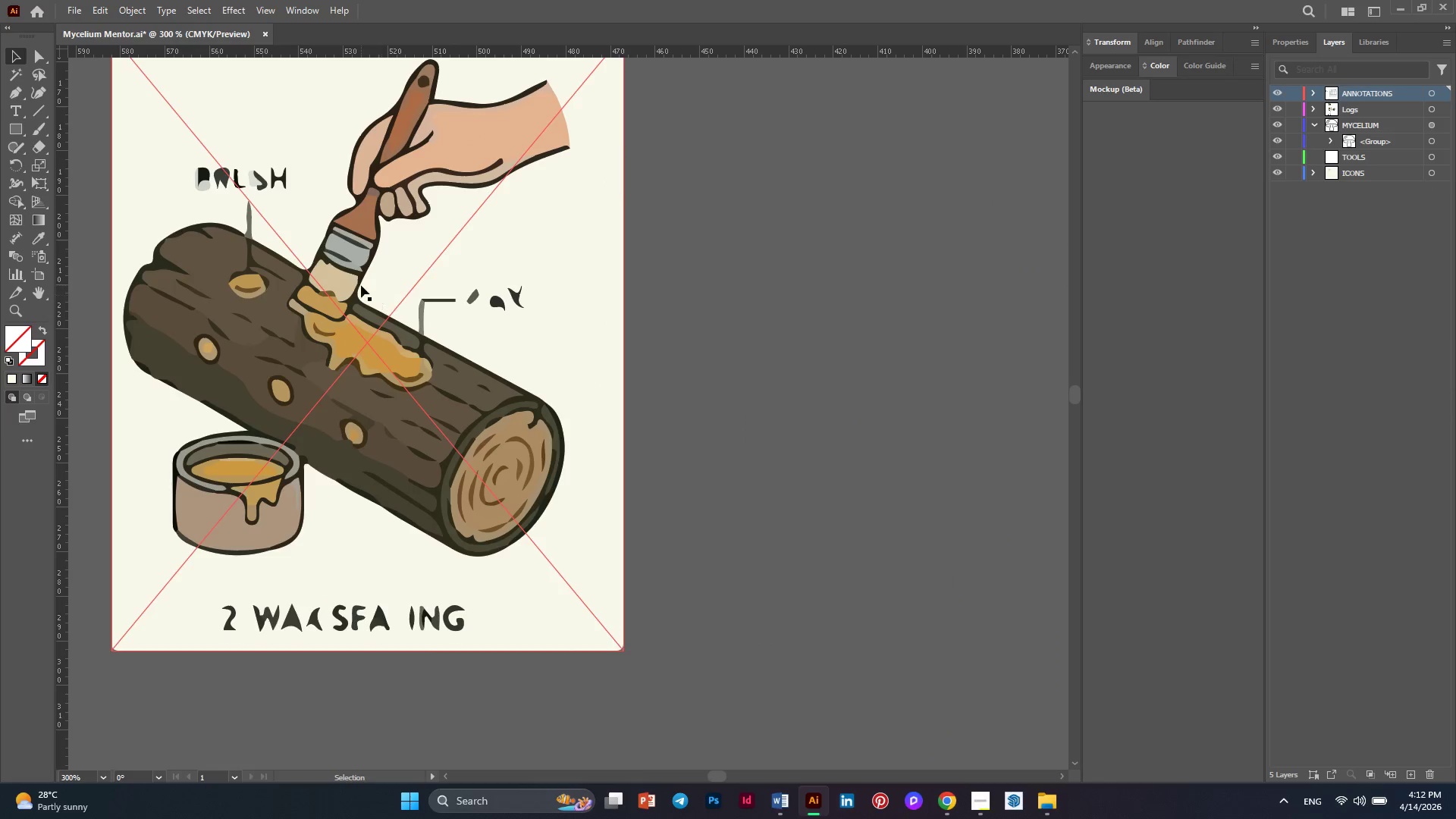 
left_click([20, 101])
 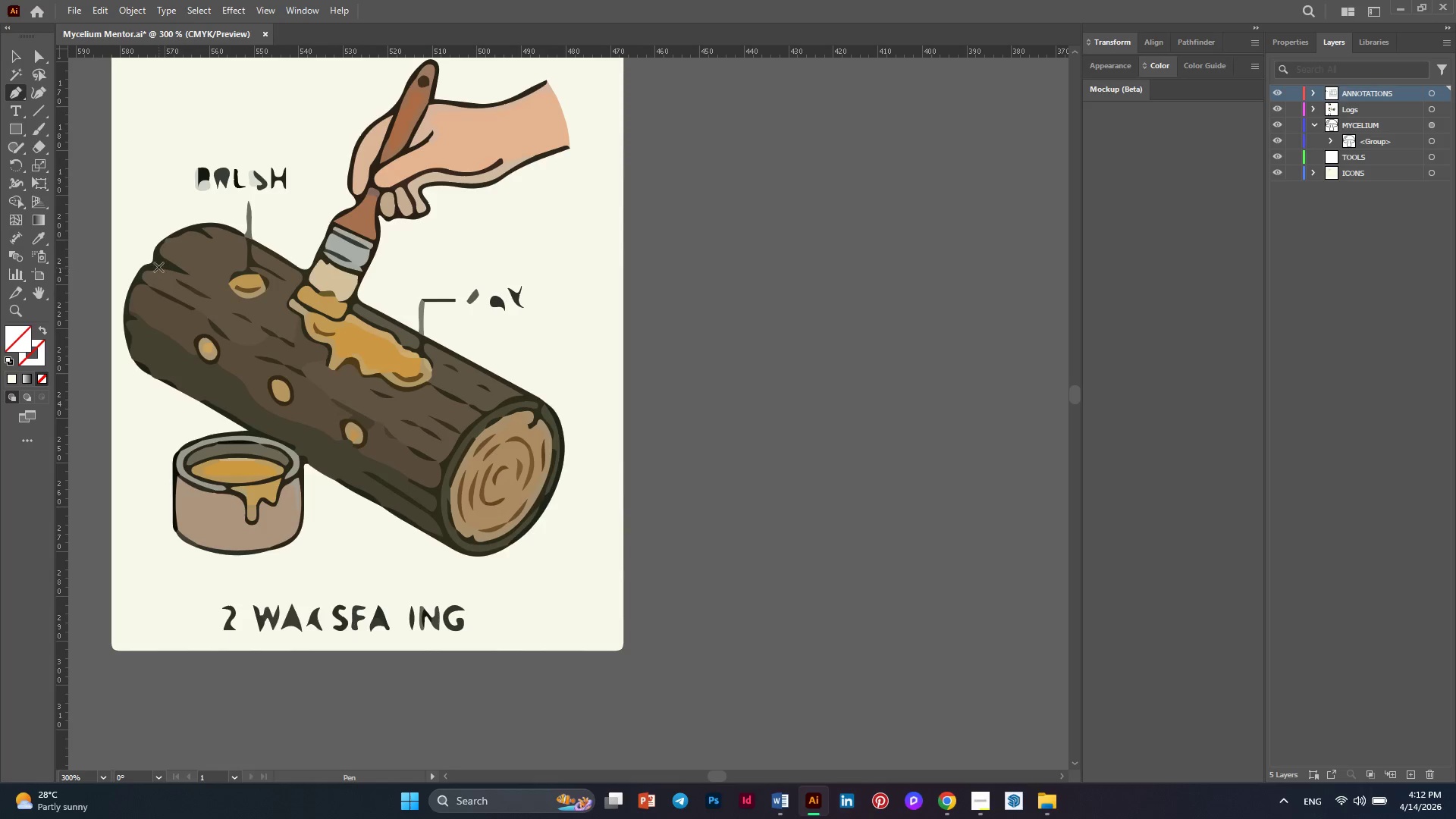 
left_click([155, 261])
 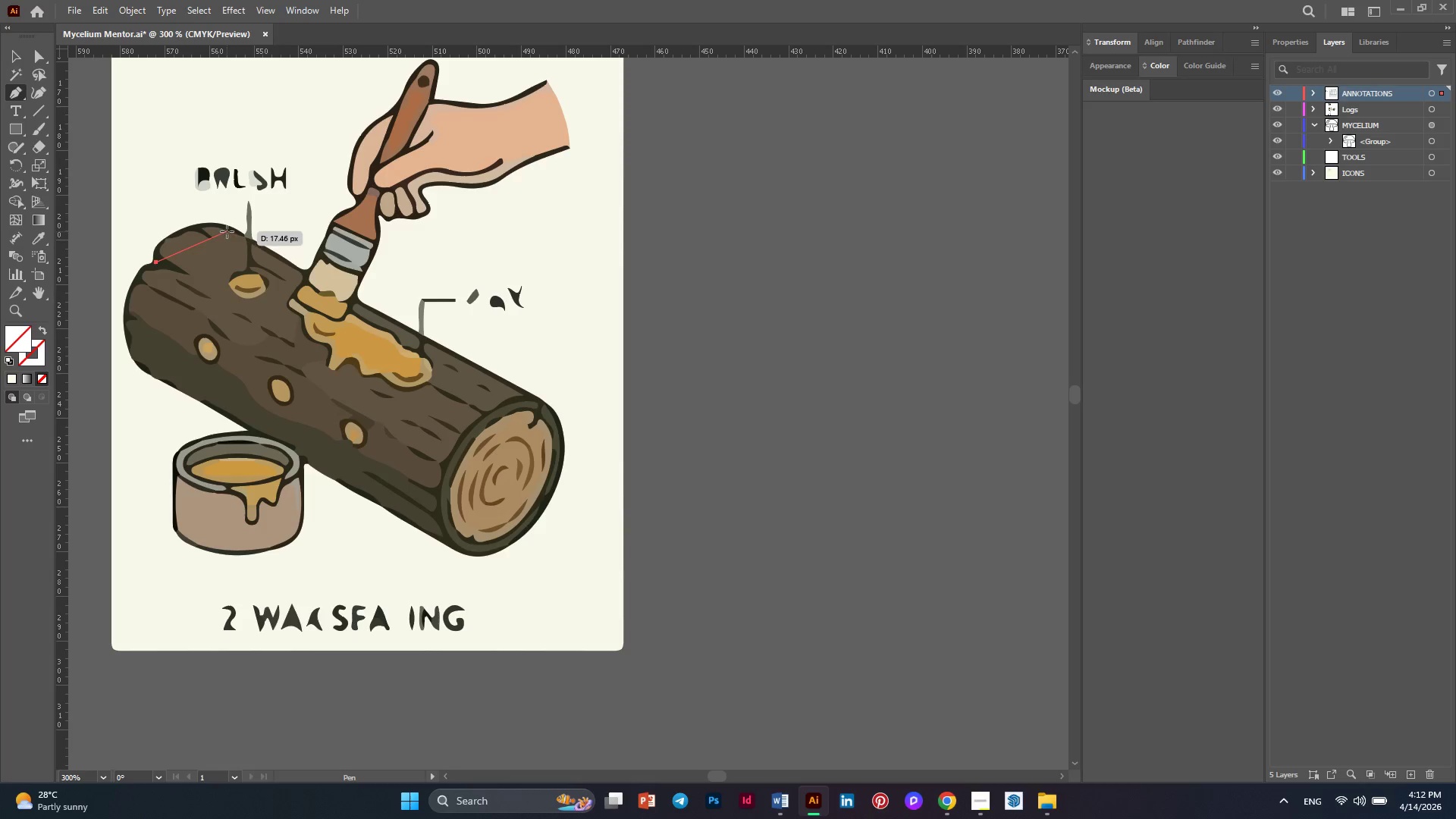 
left_click_drag(start_coordinate=[229, 228], to_coordinate=[293, 241])
 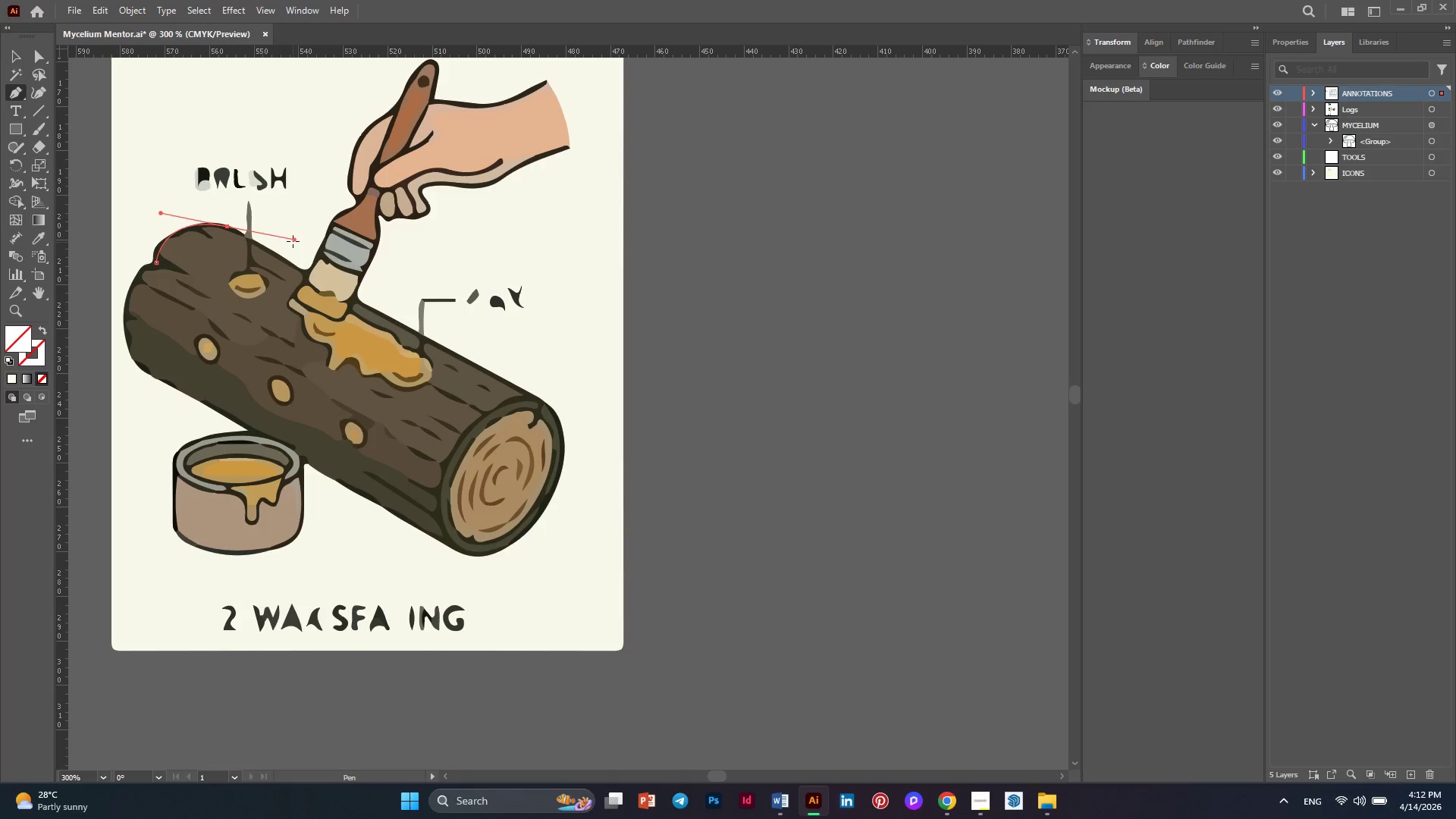 
key(Control+Z)
 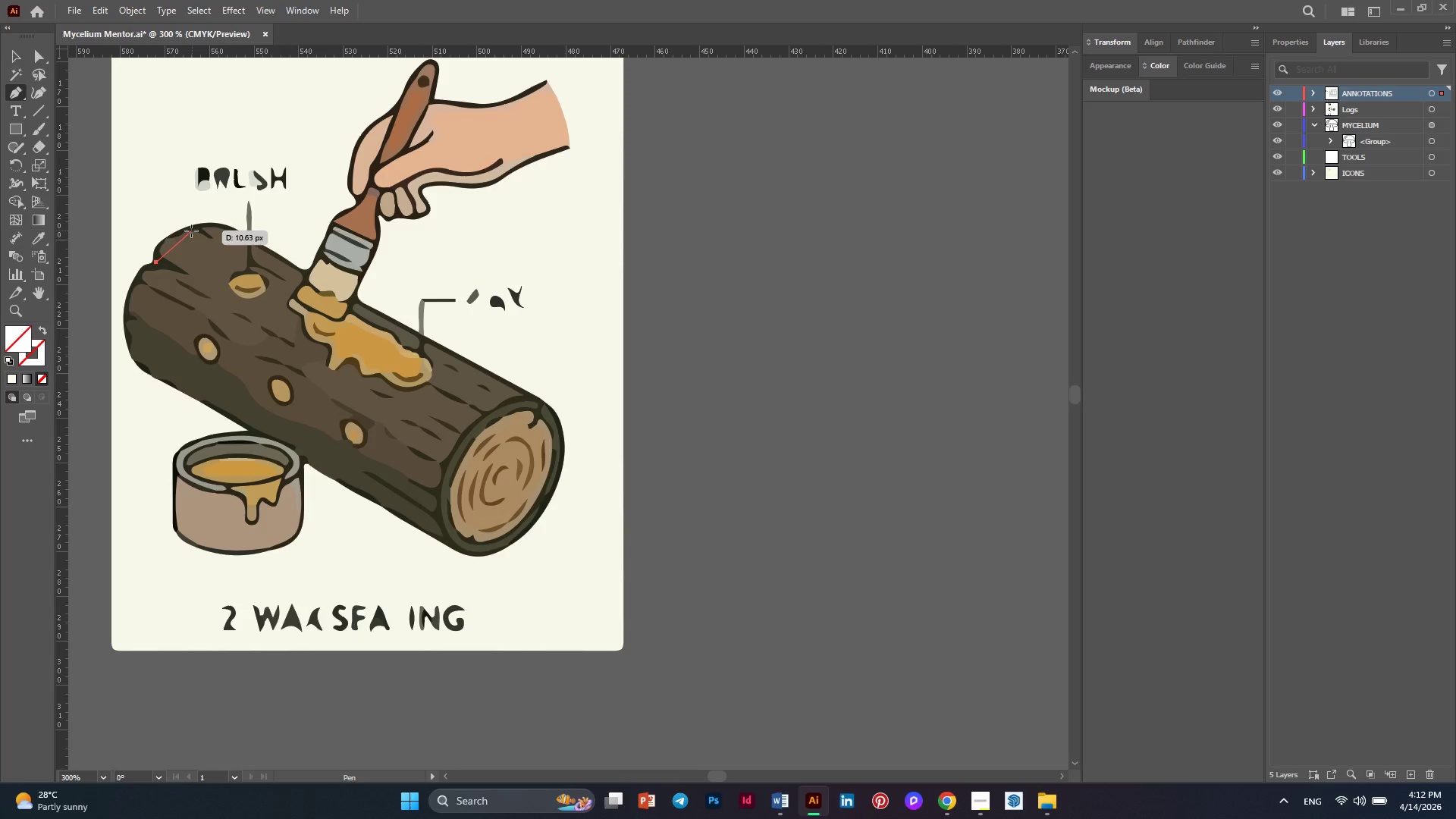 
left_click_drag(start_coordinate=[185, 230], to_coordinate=[215, 222])
 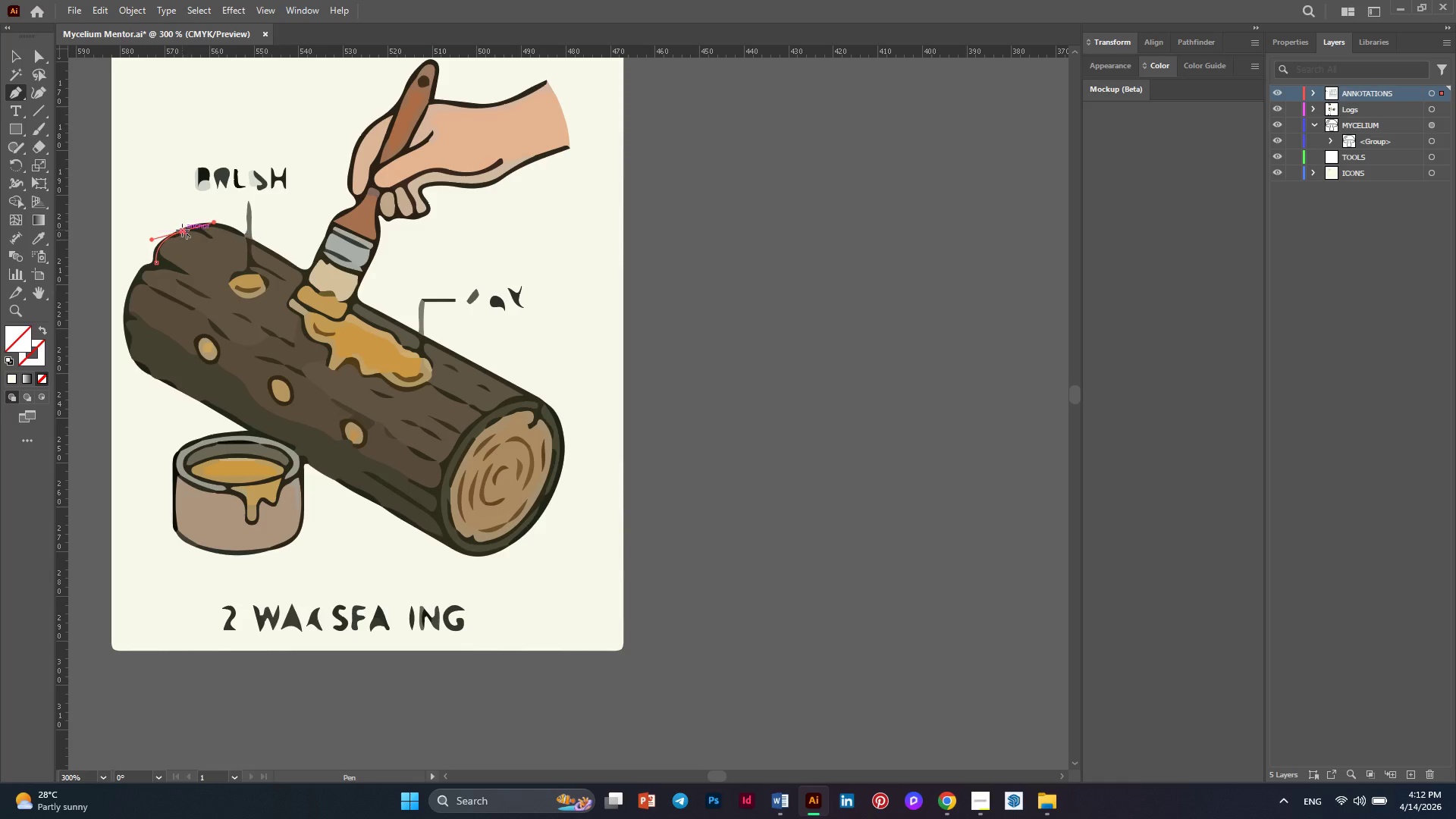 
left_click([182, 230])
 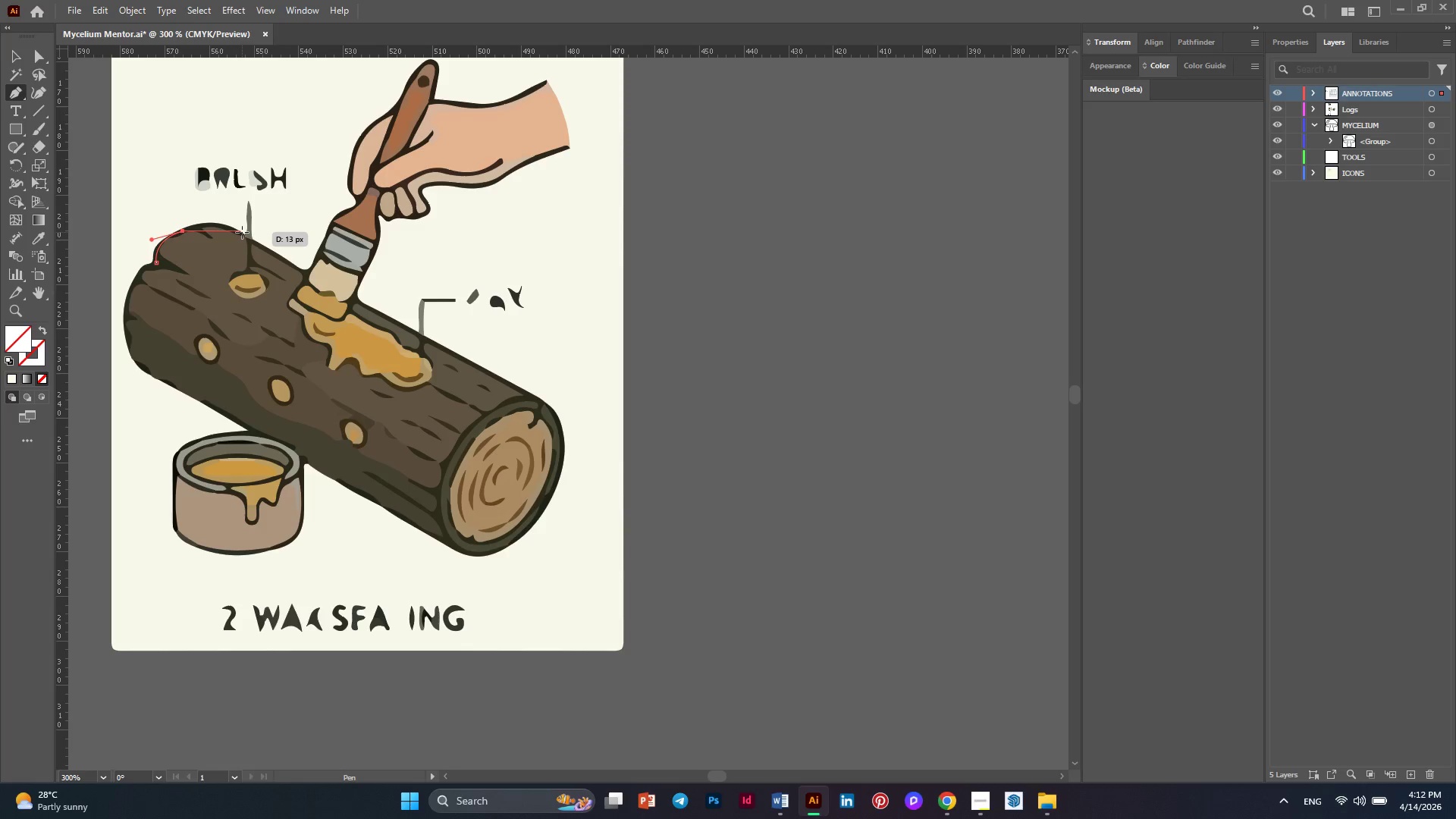 
left_click_drag(start_coordinate=[242, 232], to_coordinate=[275, 250])
 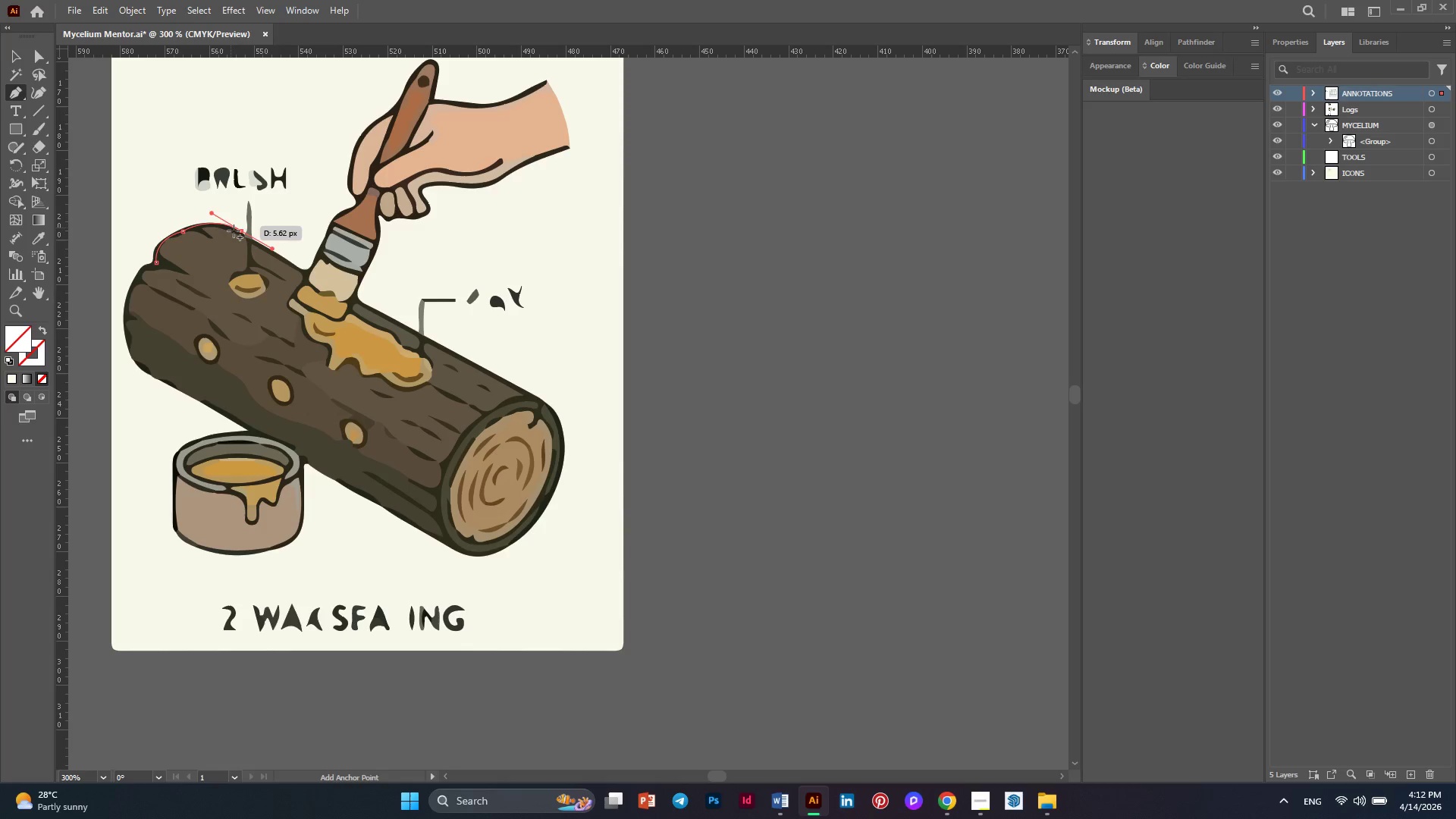 
left_click([239, 231])
 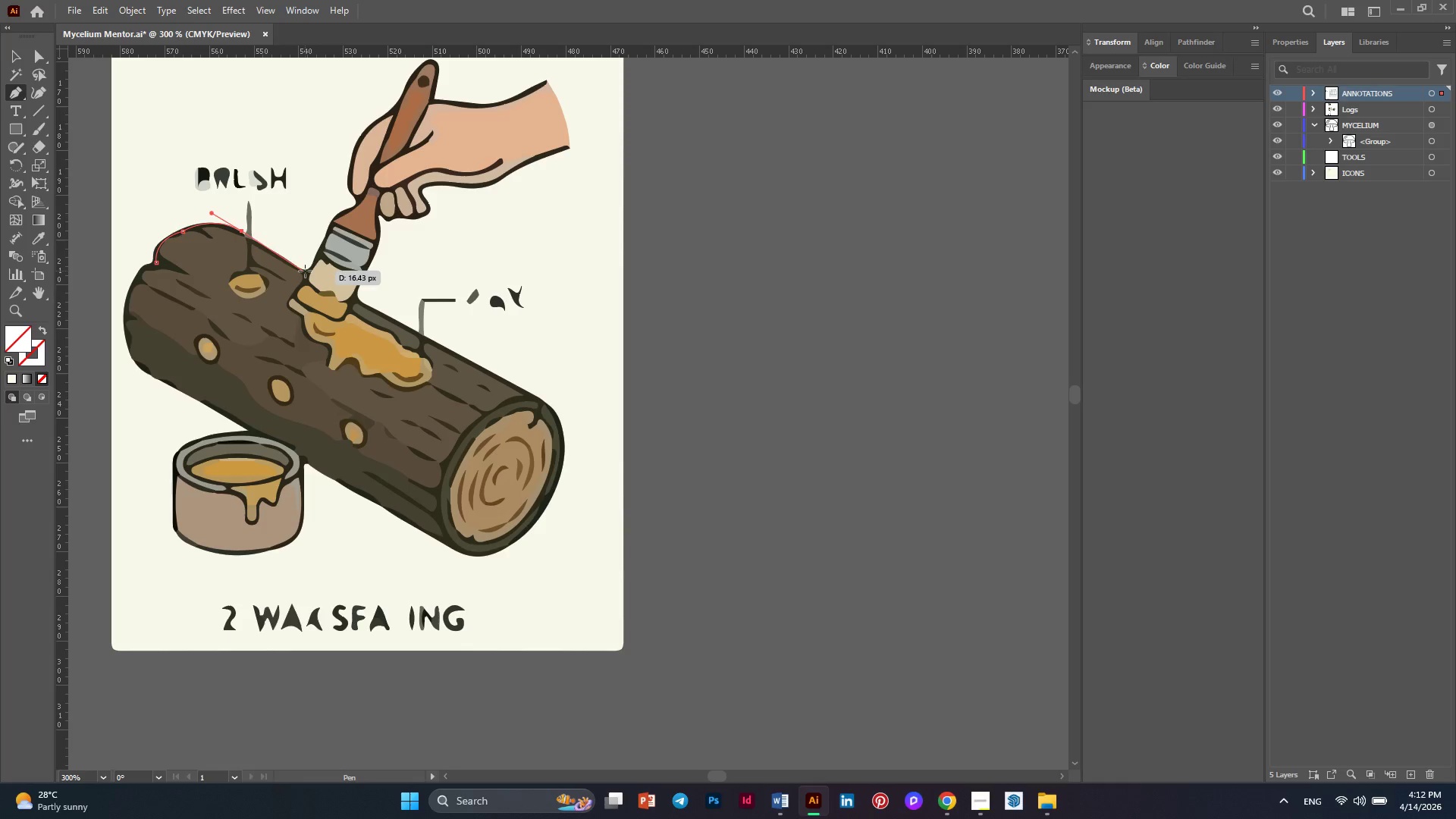 
left_click_drag(start_coordinate=[317, 253], to_coordinate=[314, 205])
 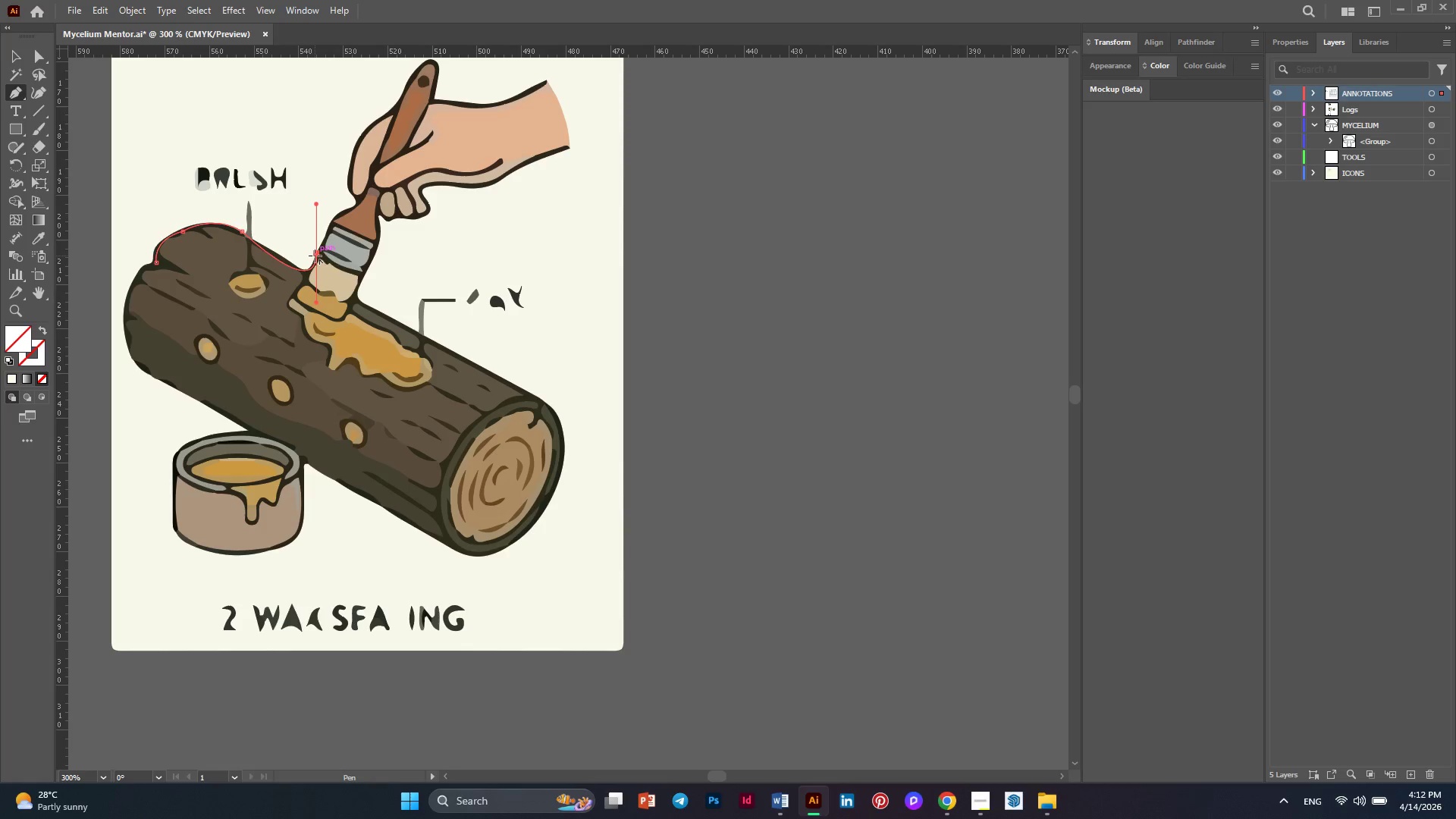 
left_click([317, 254])
 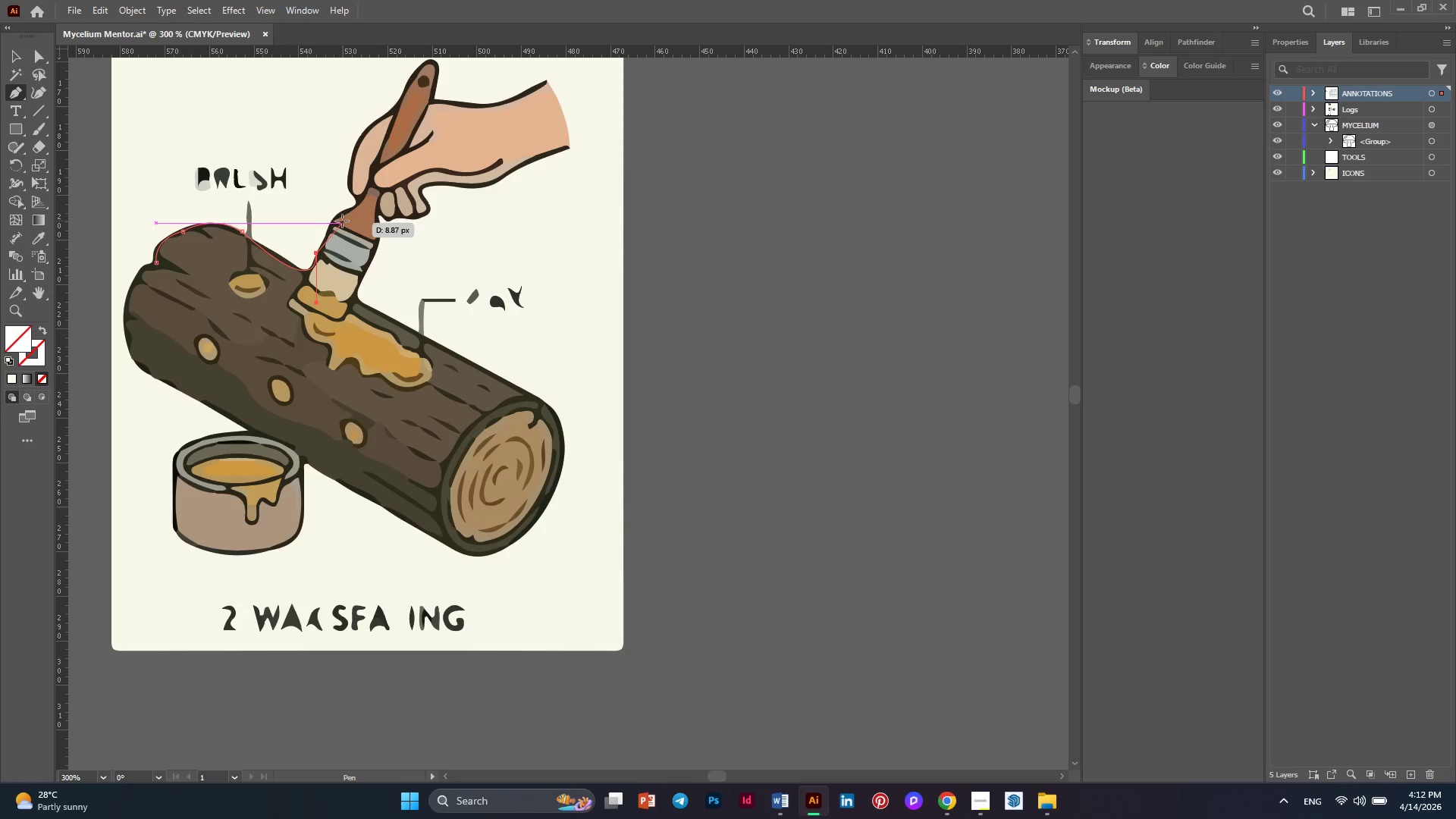 
hold_key(key=AltLeft, duration=0.47)
scroll: coordinate [331, 221], scroll_direction: up, amount: 3.0
 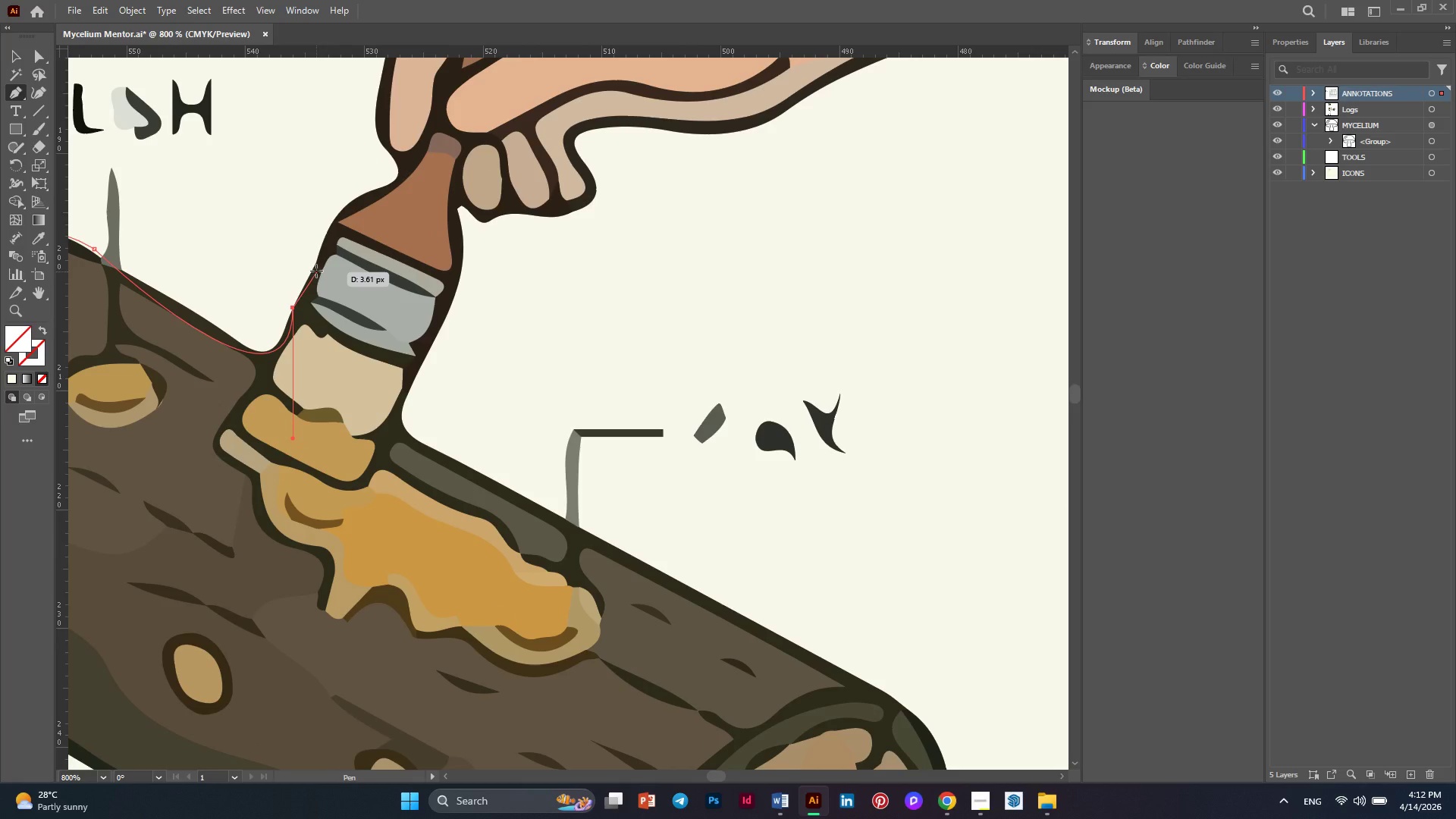 
left_click([318, 260])
 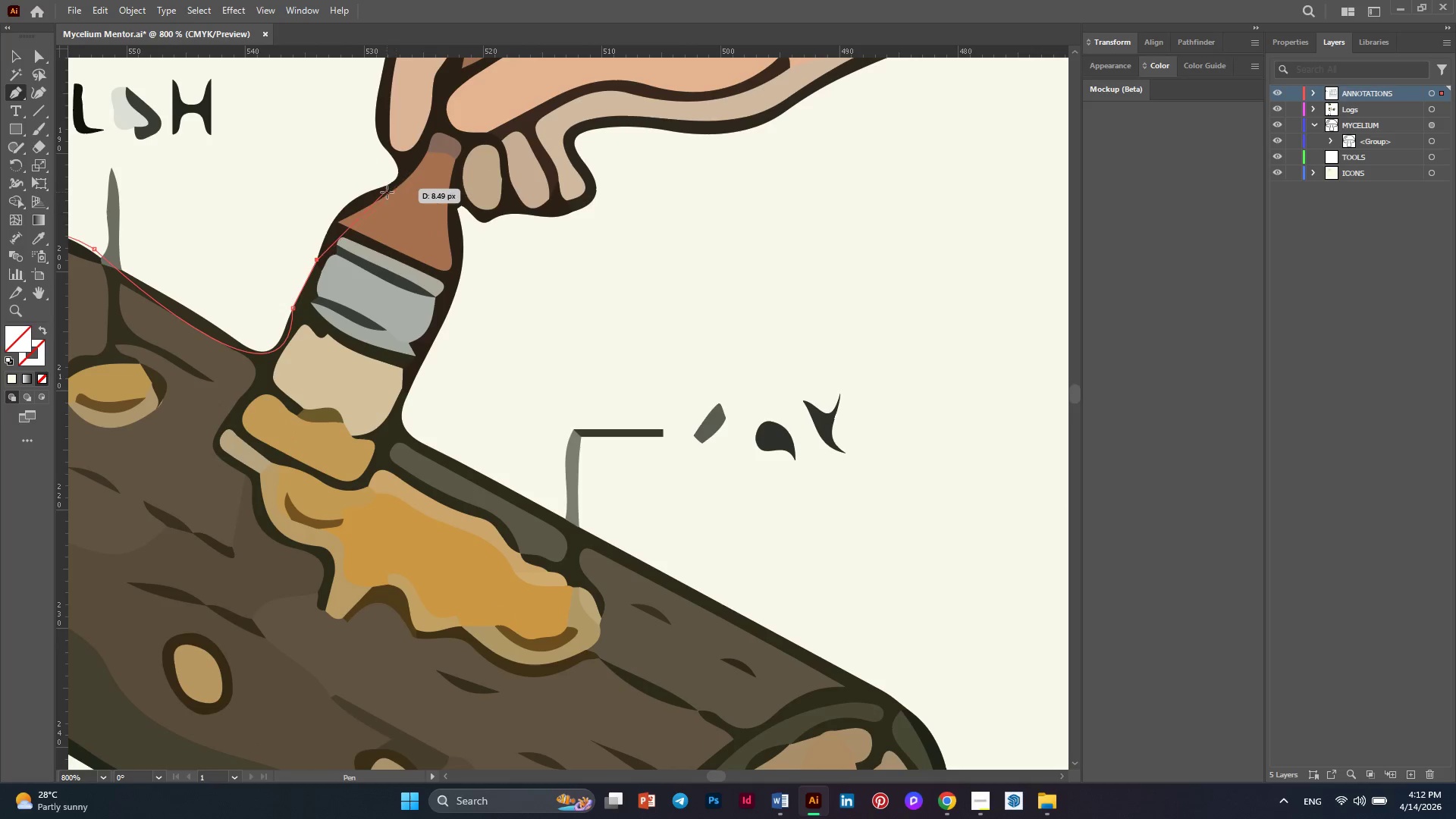 
left_click_drag(start_coordinate=[389, 191], to_coordinate=[435, 188])
 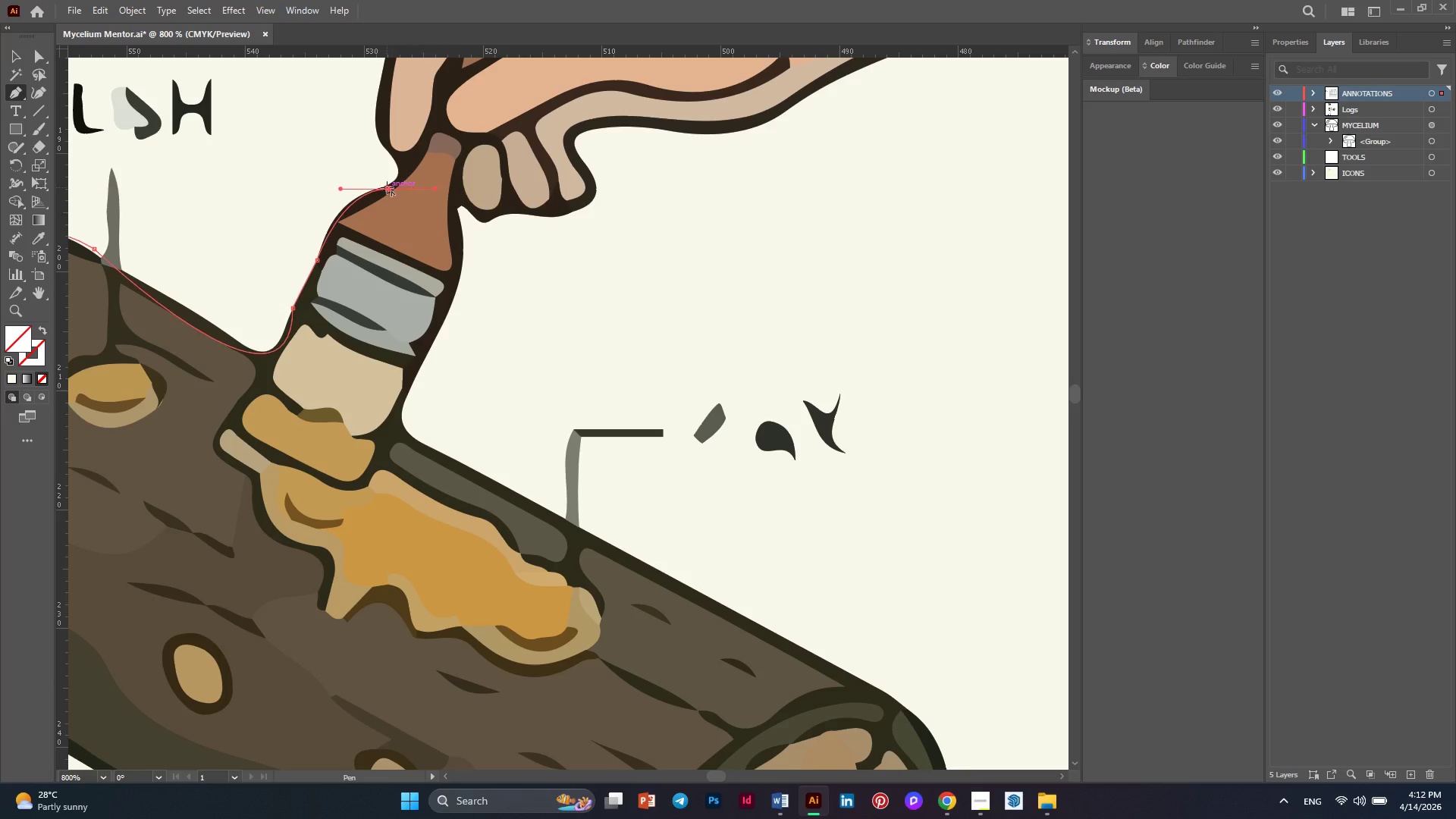 
left_click([387, 187])
 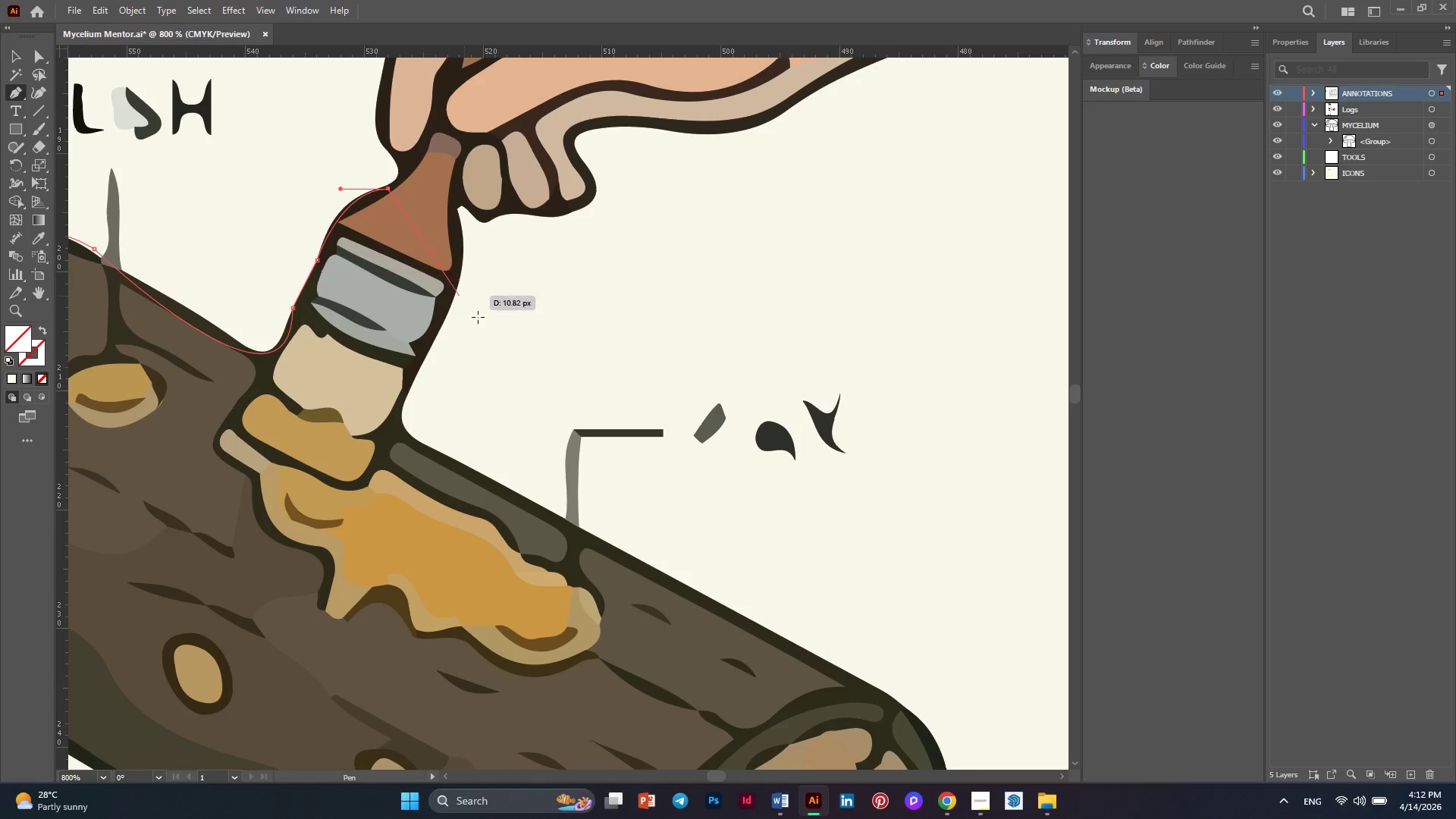 
key(Alt+AltLeft)
 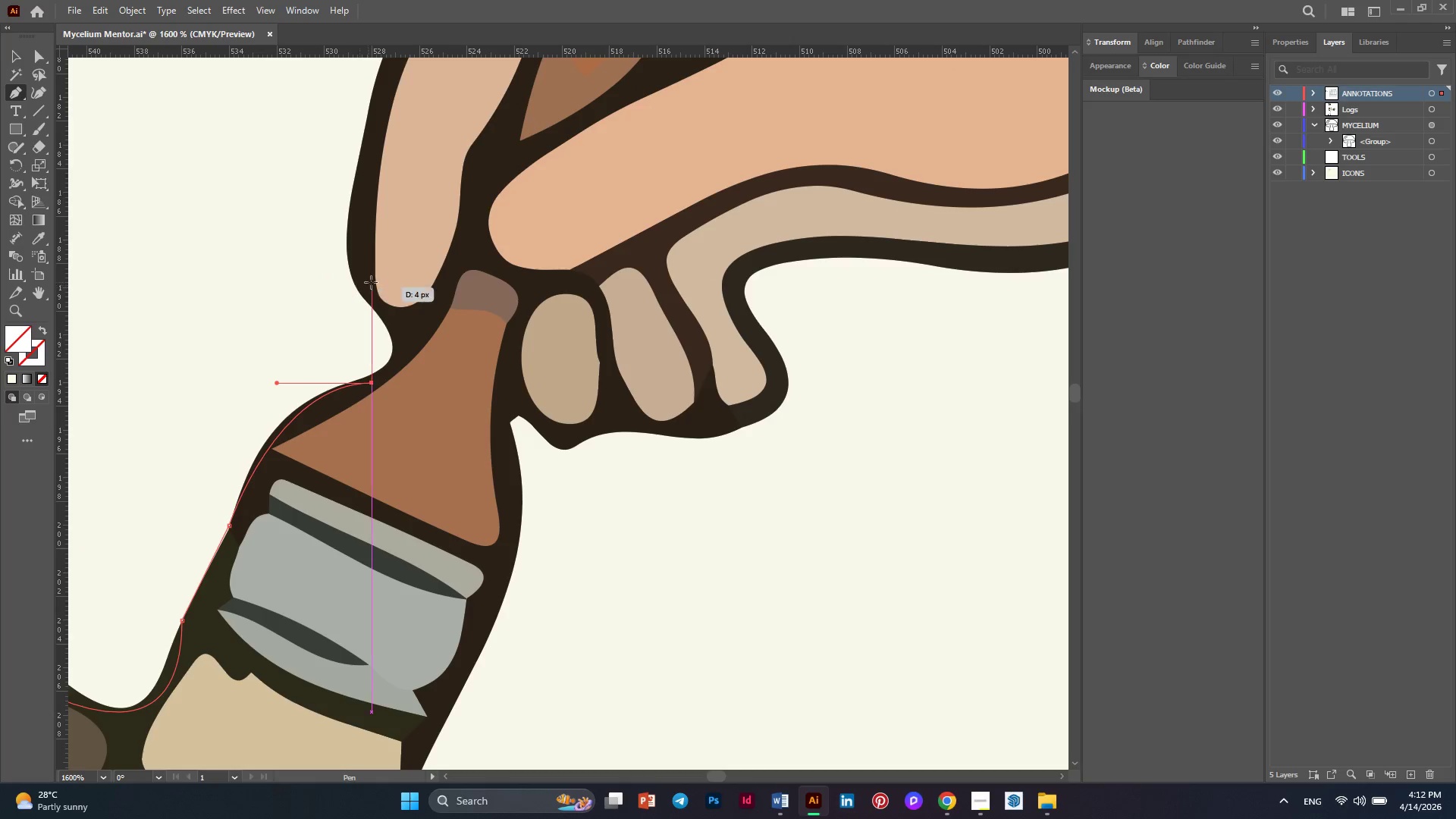 
scroll: coordinate [404, 359], scroll_direction: up, amount: 12.0
 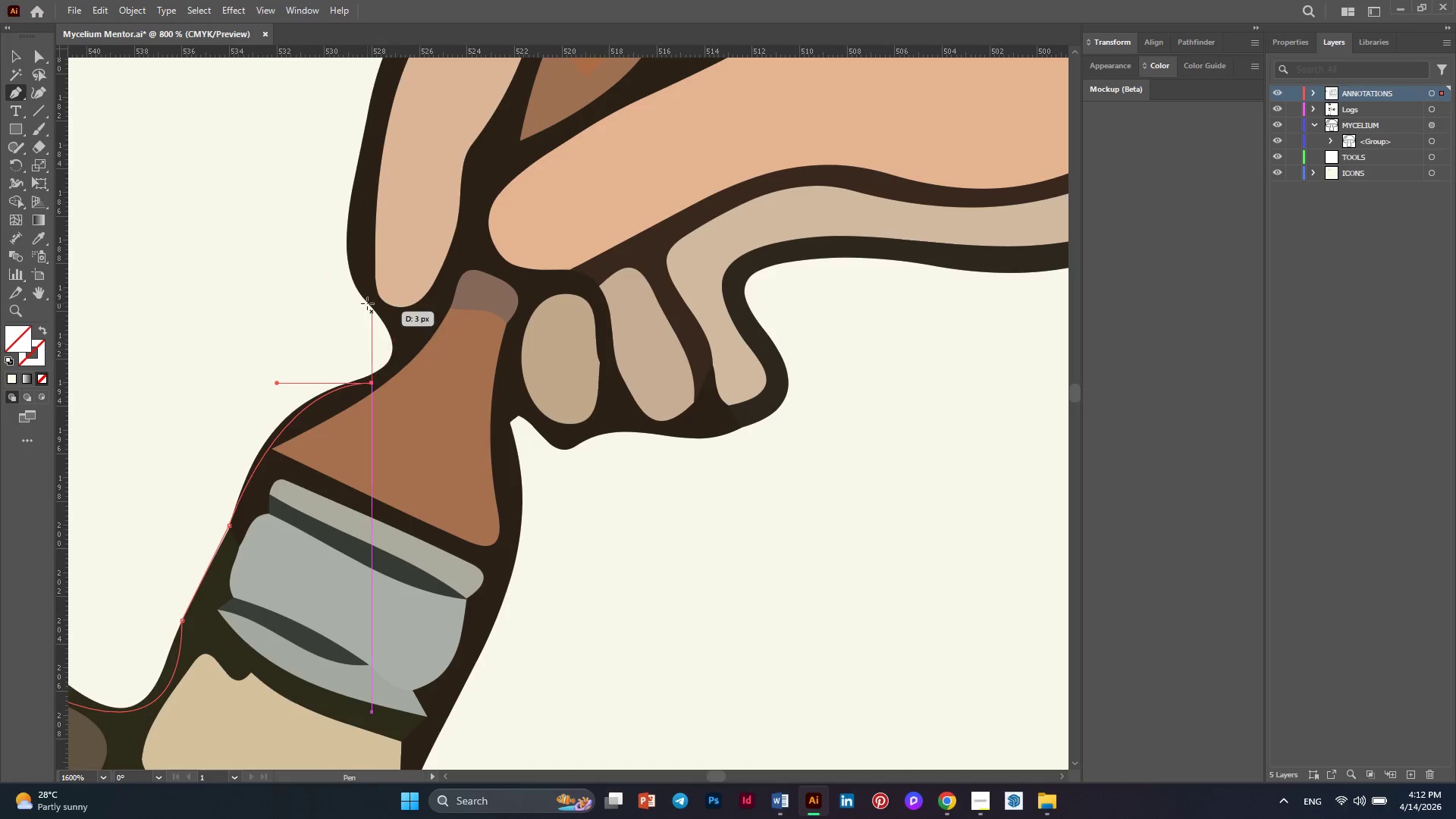 
left_click_drag(start_coordinate=[372, 282], to_coordinate=[327, 237])
 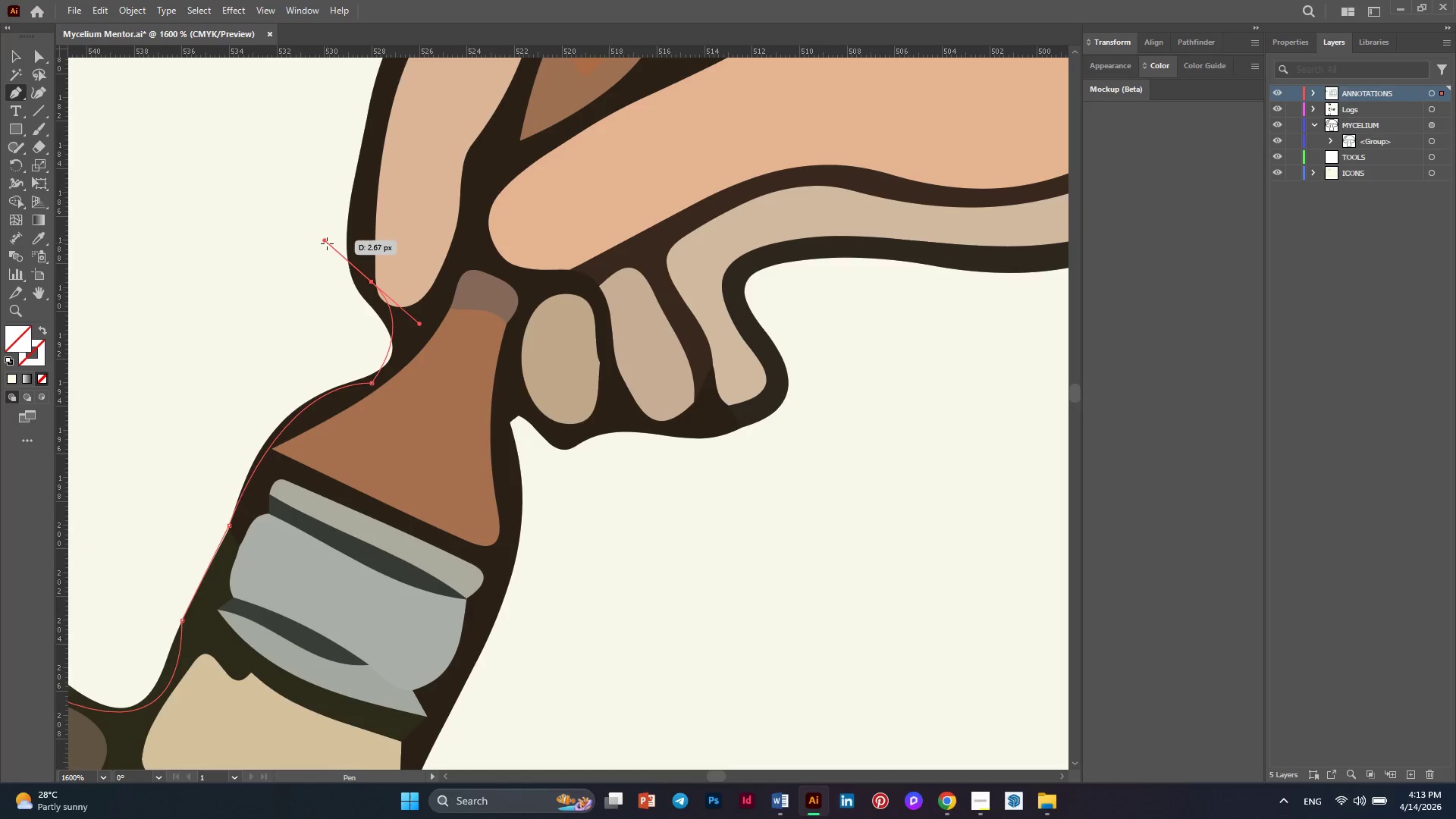 
key(Control+Z)
 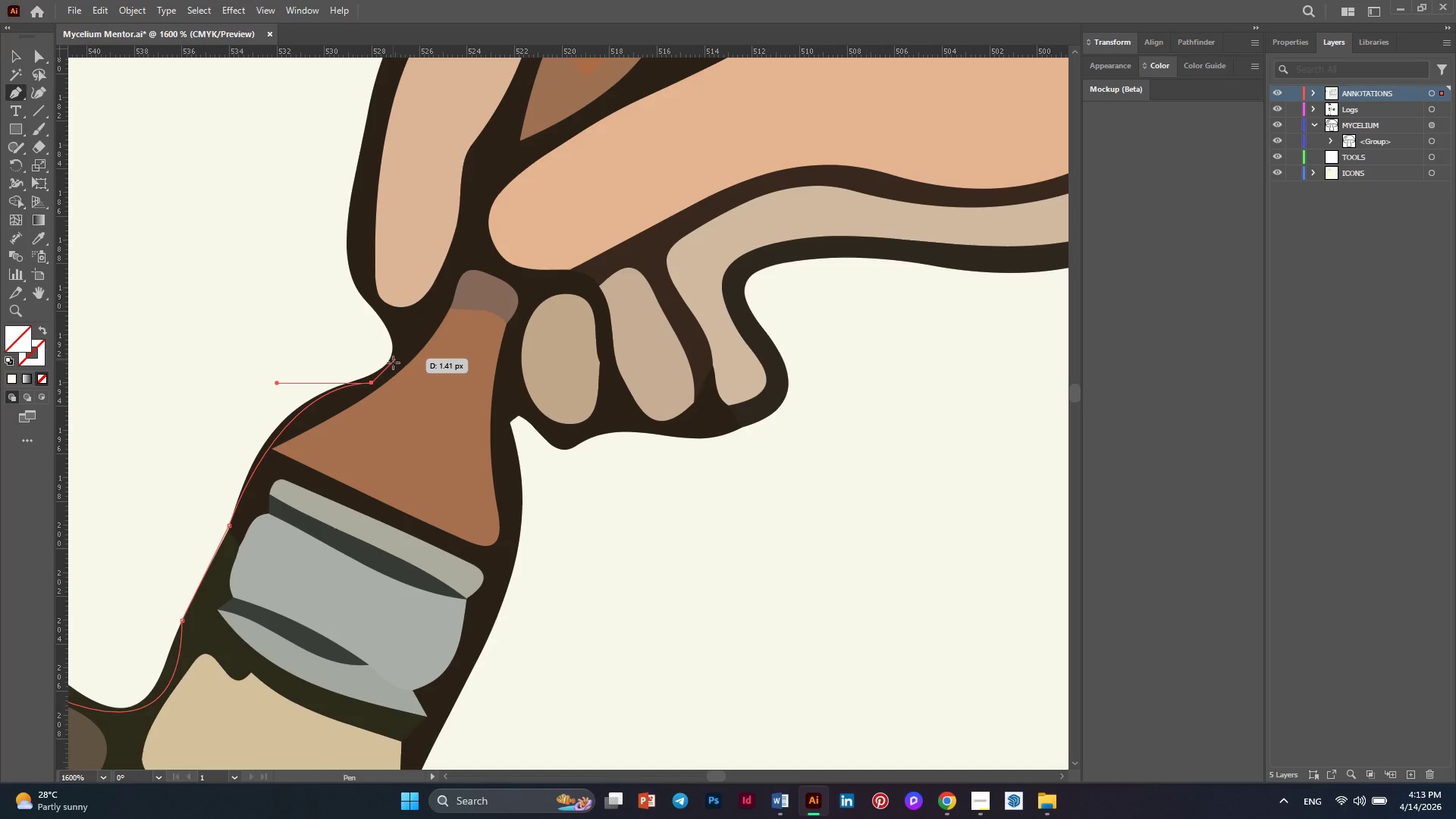 
left_click([393, 362])
 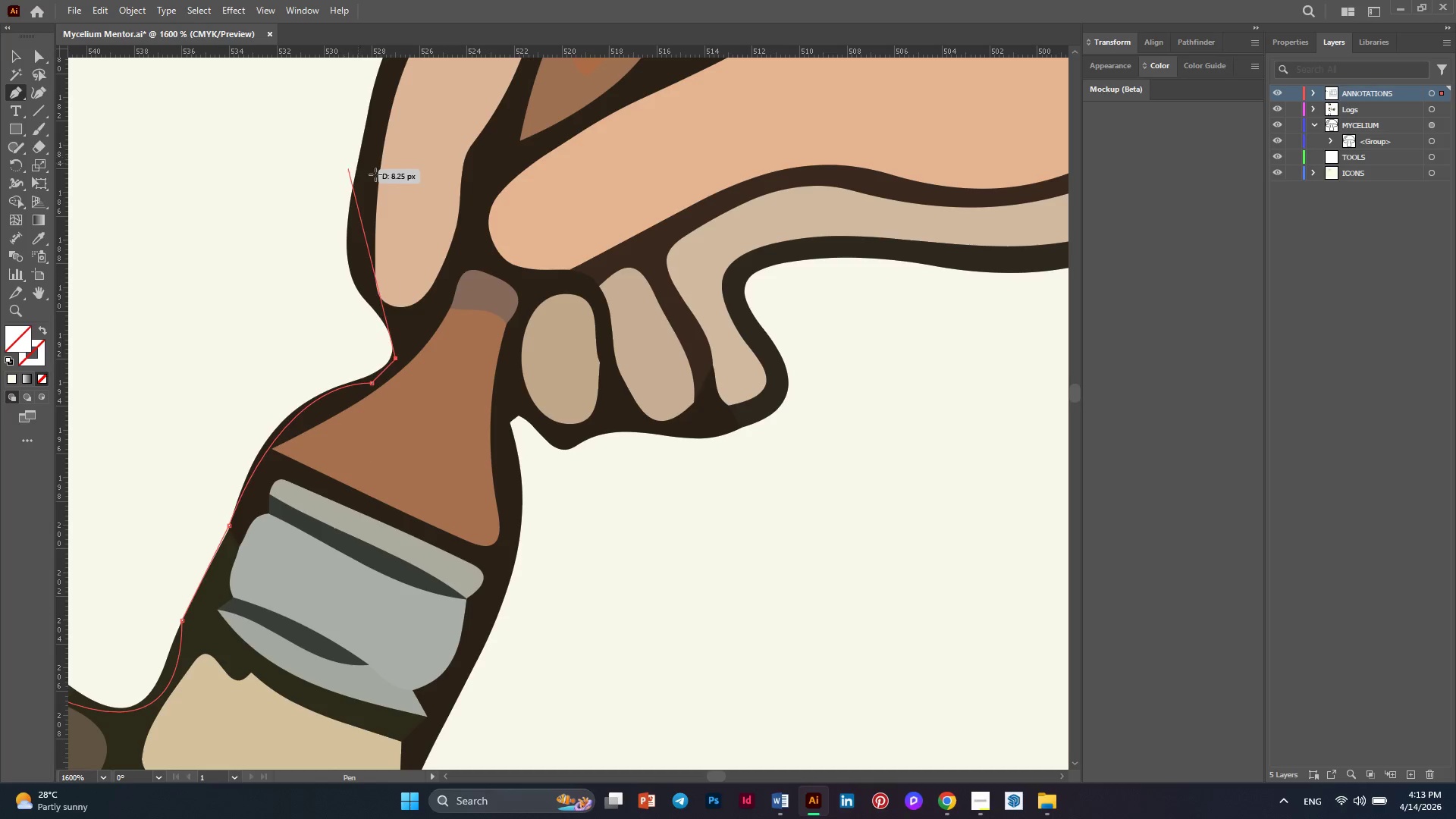 
left_click_drag(start_coordinate=[369, 193], to_coordinate=[372, 173])
 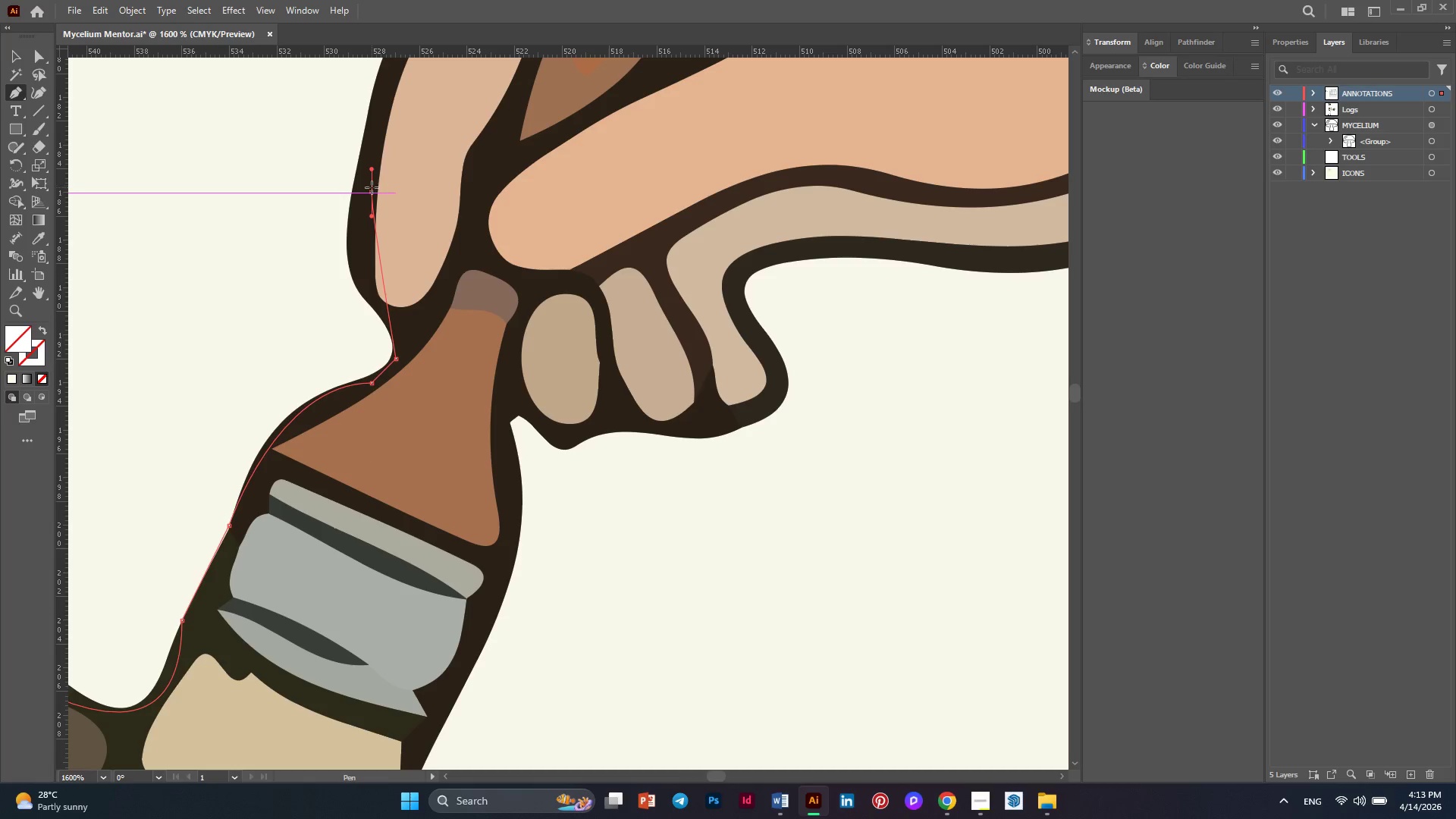 
key(Control+Z)
 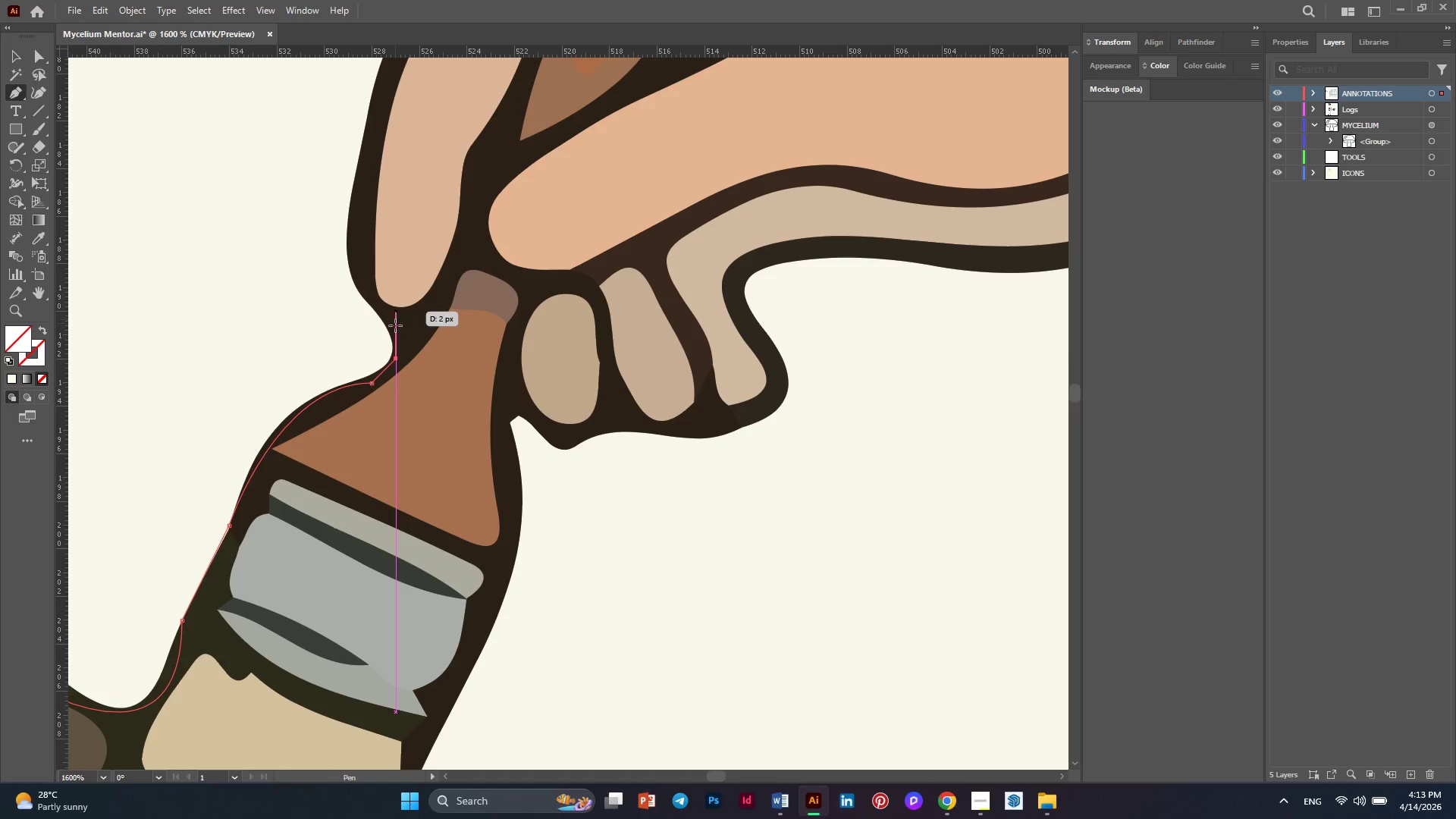 
left_click([393, 329])
 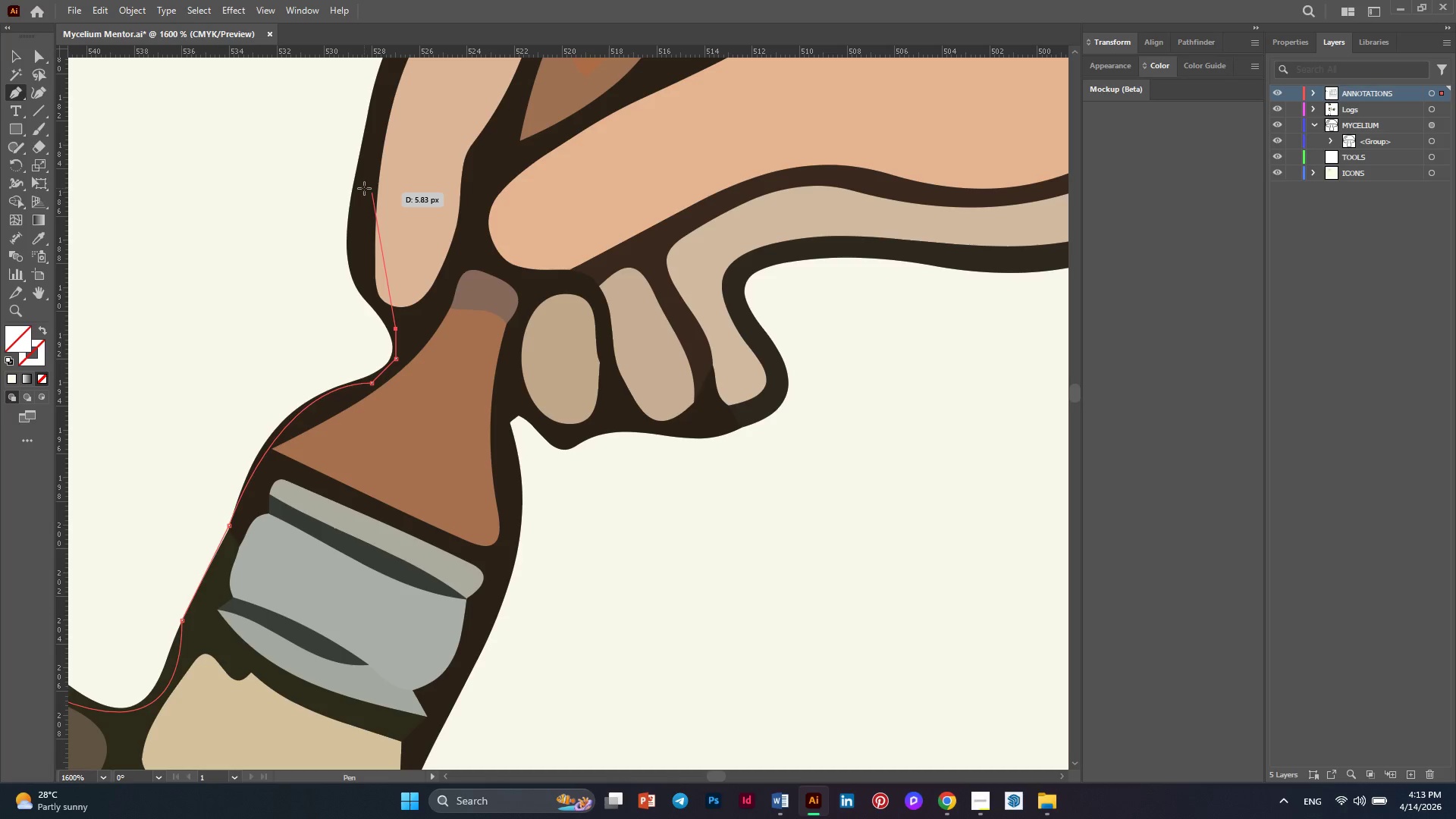 
left_click_drag(start_coordinate=[364, 188], to_coordinate=[397, 95])
 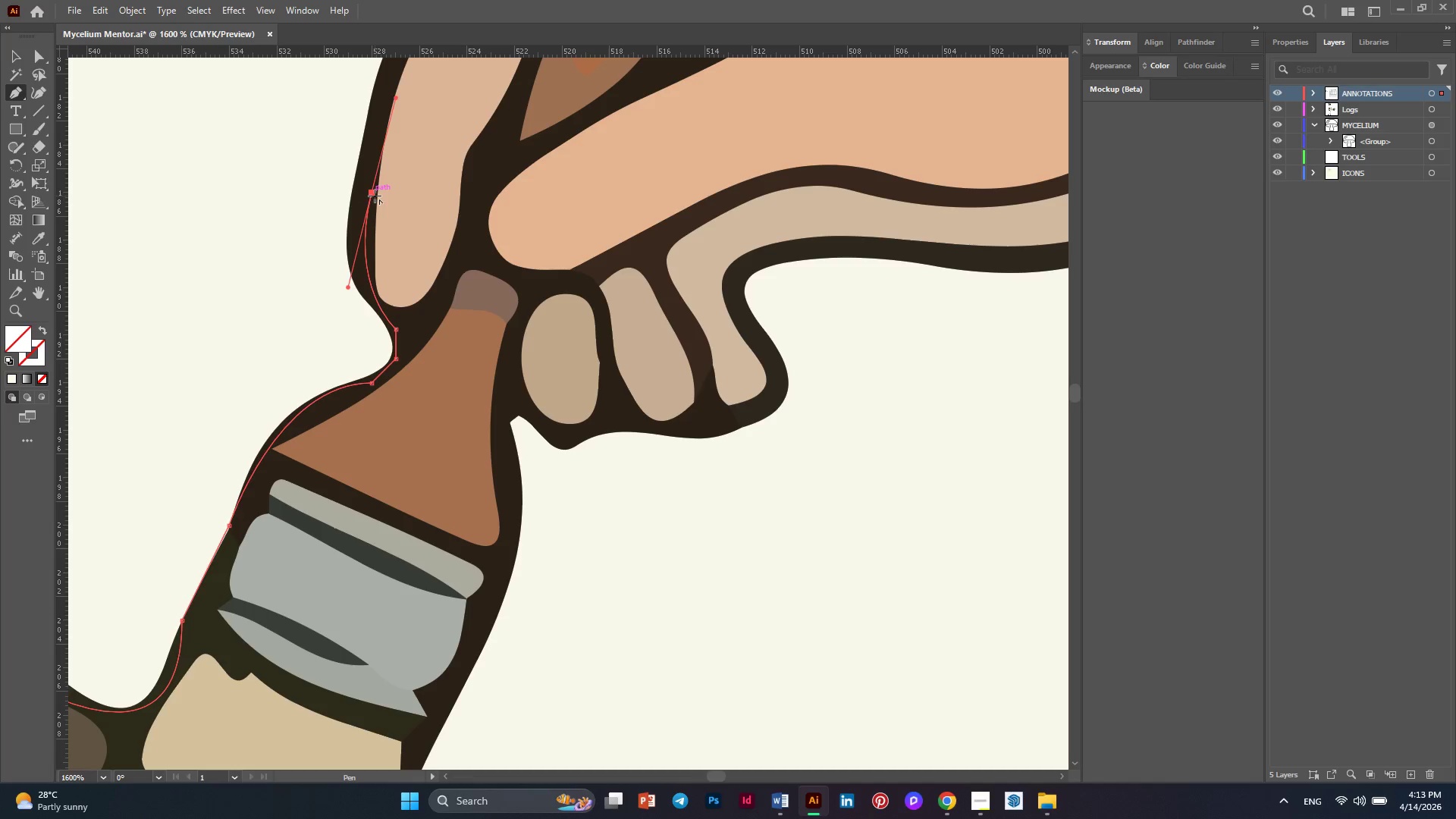 
left_click([371, 193])
 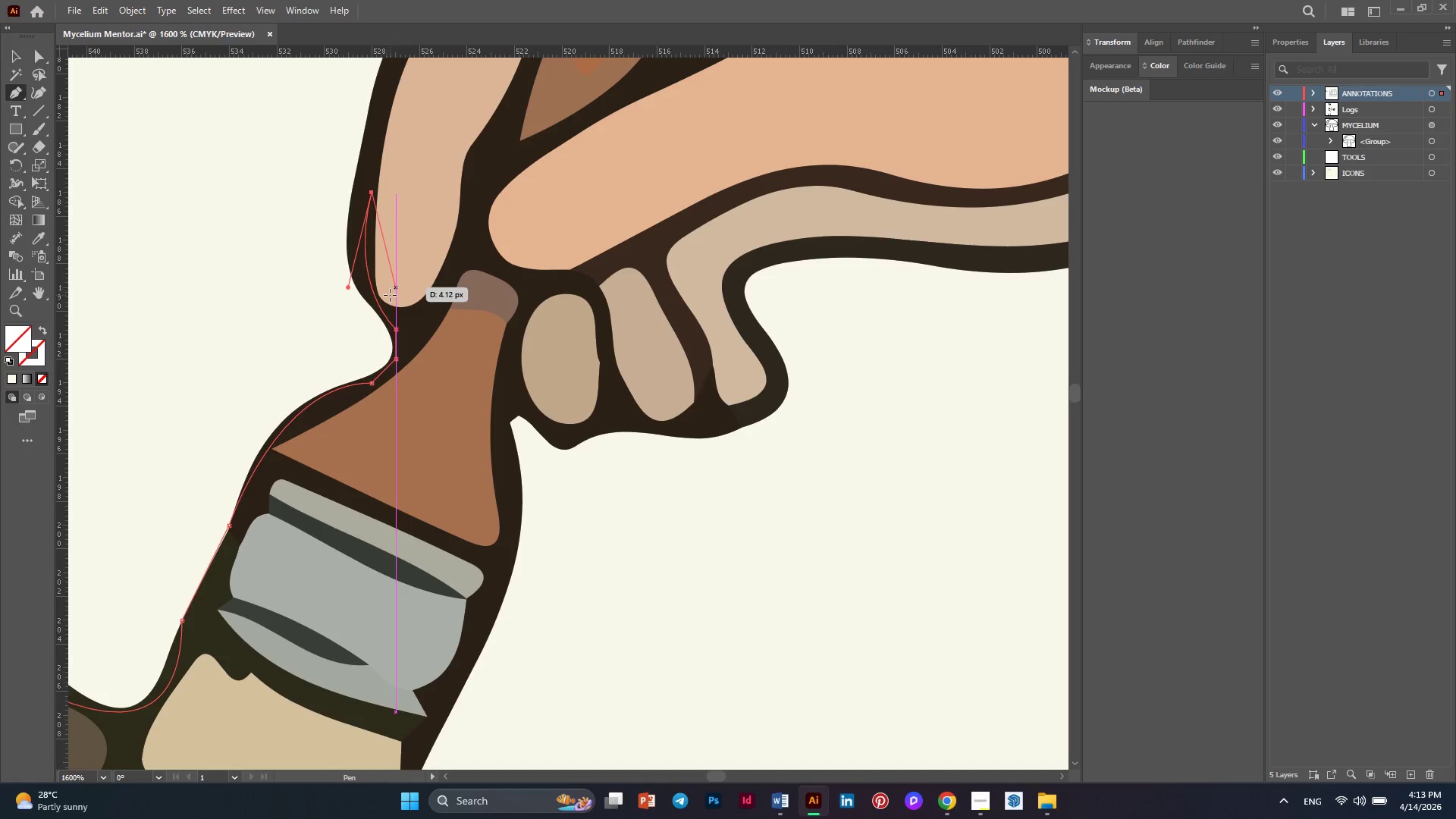 
key(Alt+AltLeft)
 